 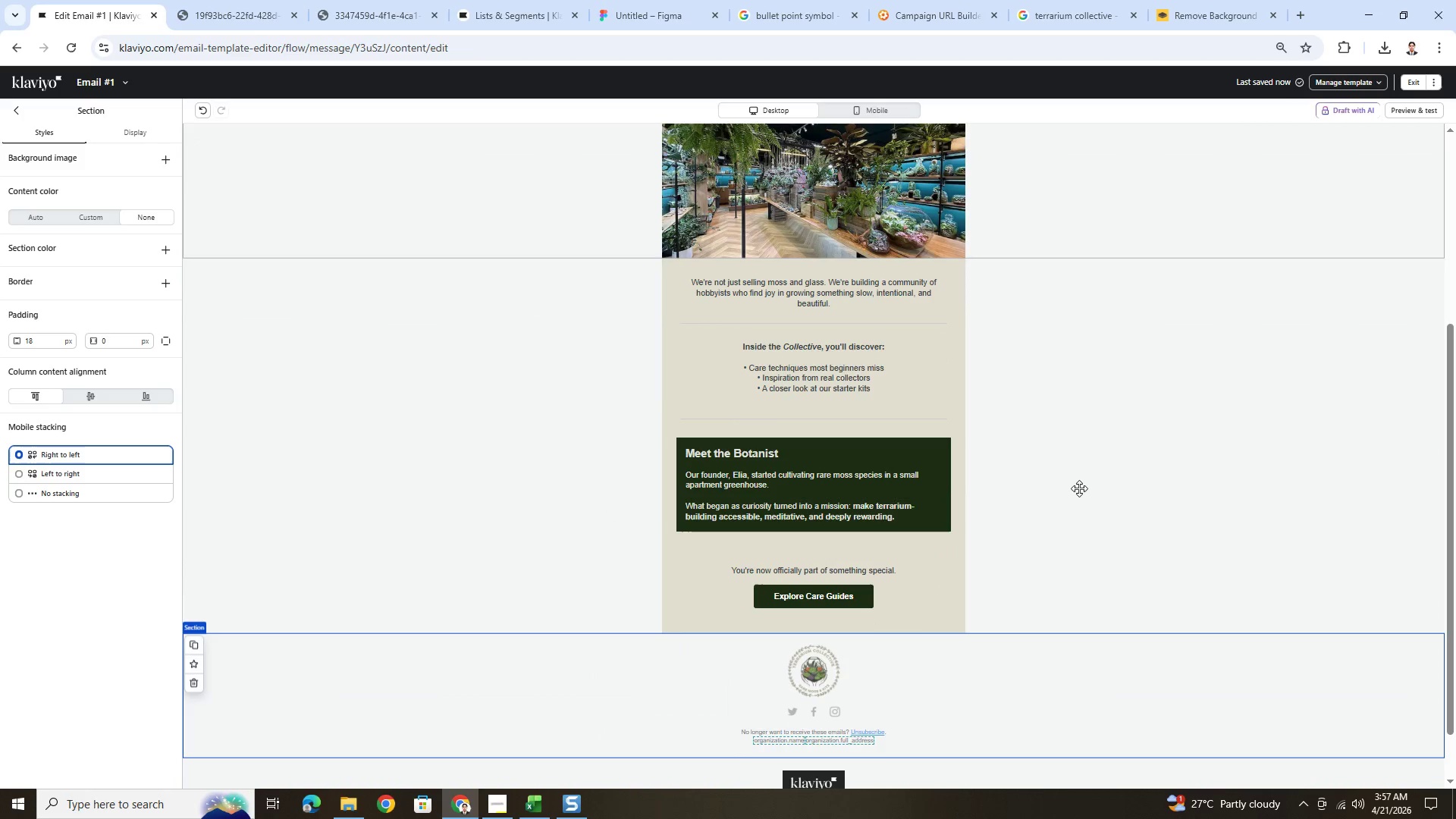 
scroll: coordinate [1082, 569], scroll_direction: up, amount: 3.0
 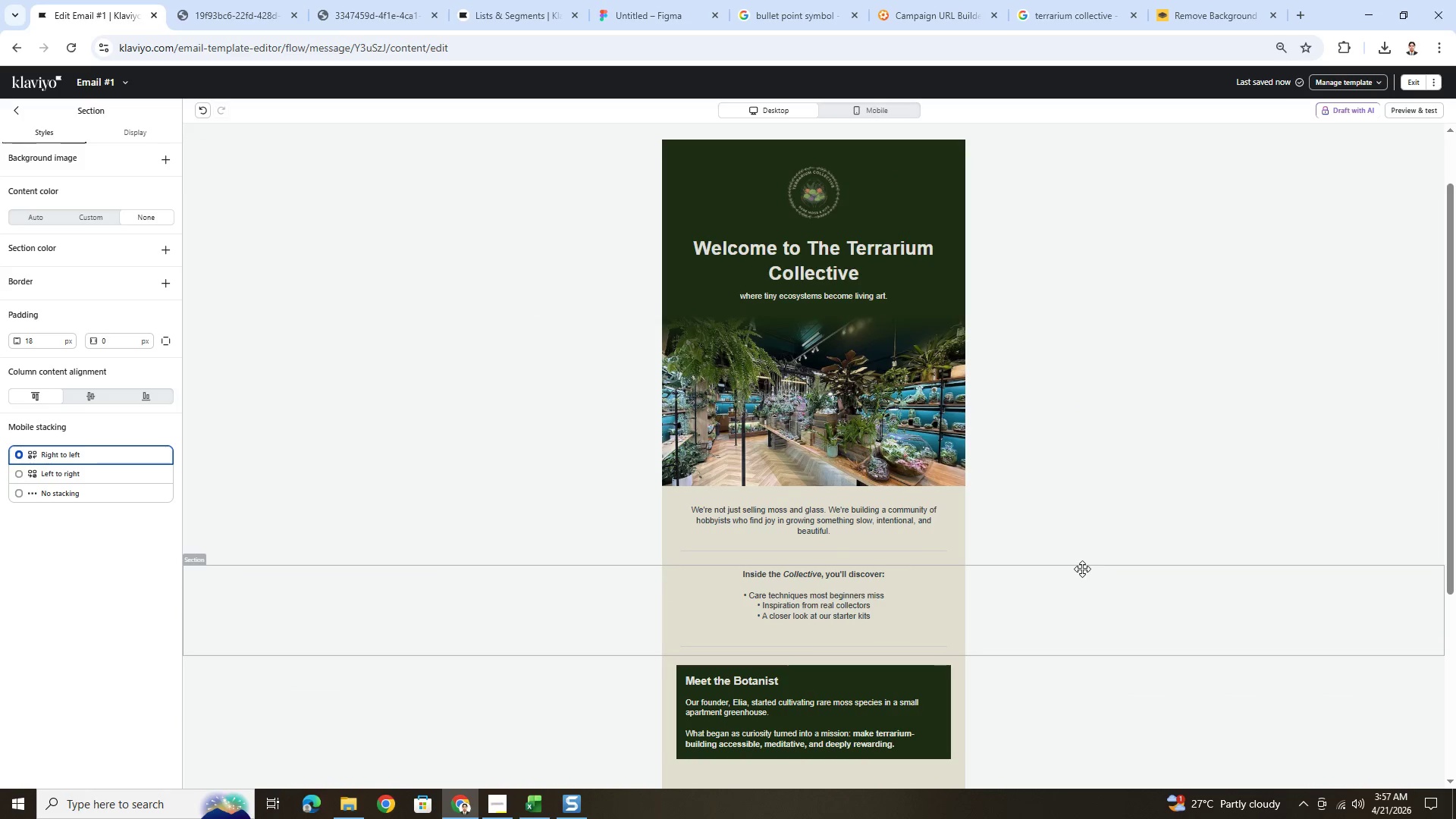 
hold_key(key=ControlLeft, duration=0.34)
scroll: coordinate [1031, 565], scroll_direction: up, amount: 4.0
 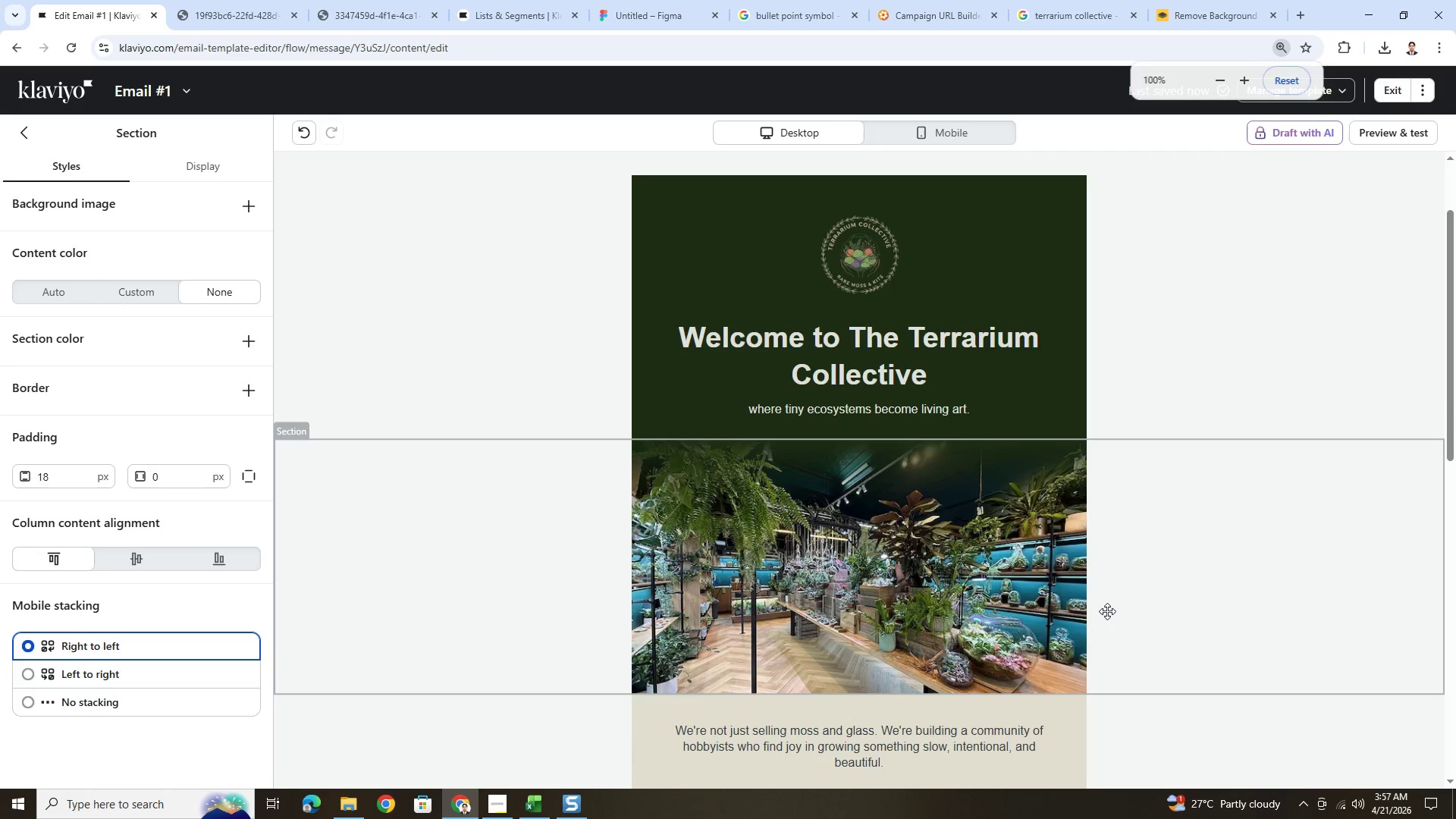 
scroll: coordinate [1108, 611], scroll_direction: down, amount: 3.0
 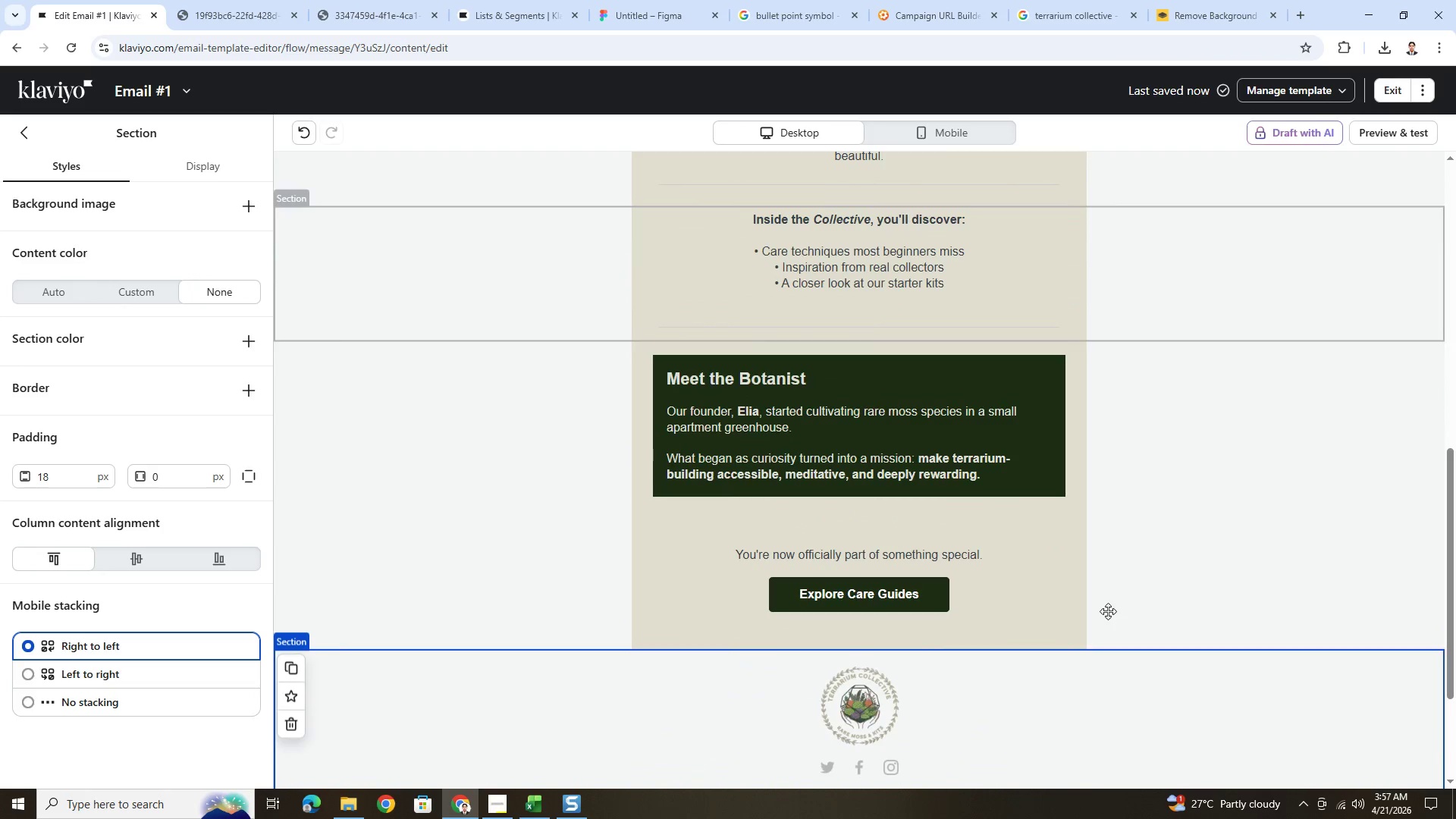 
scroll: coordinate [1107, 601], scroll_direction: up, amount: 10.0
 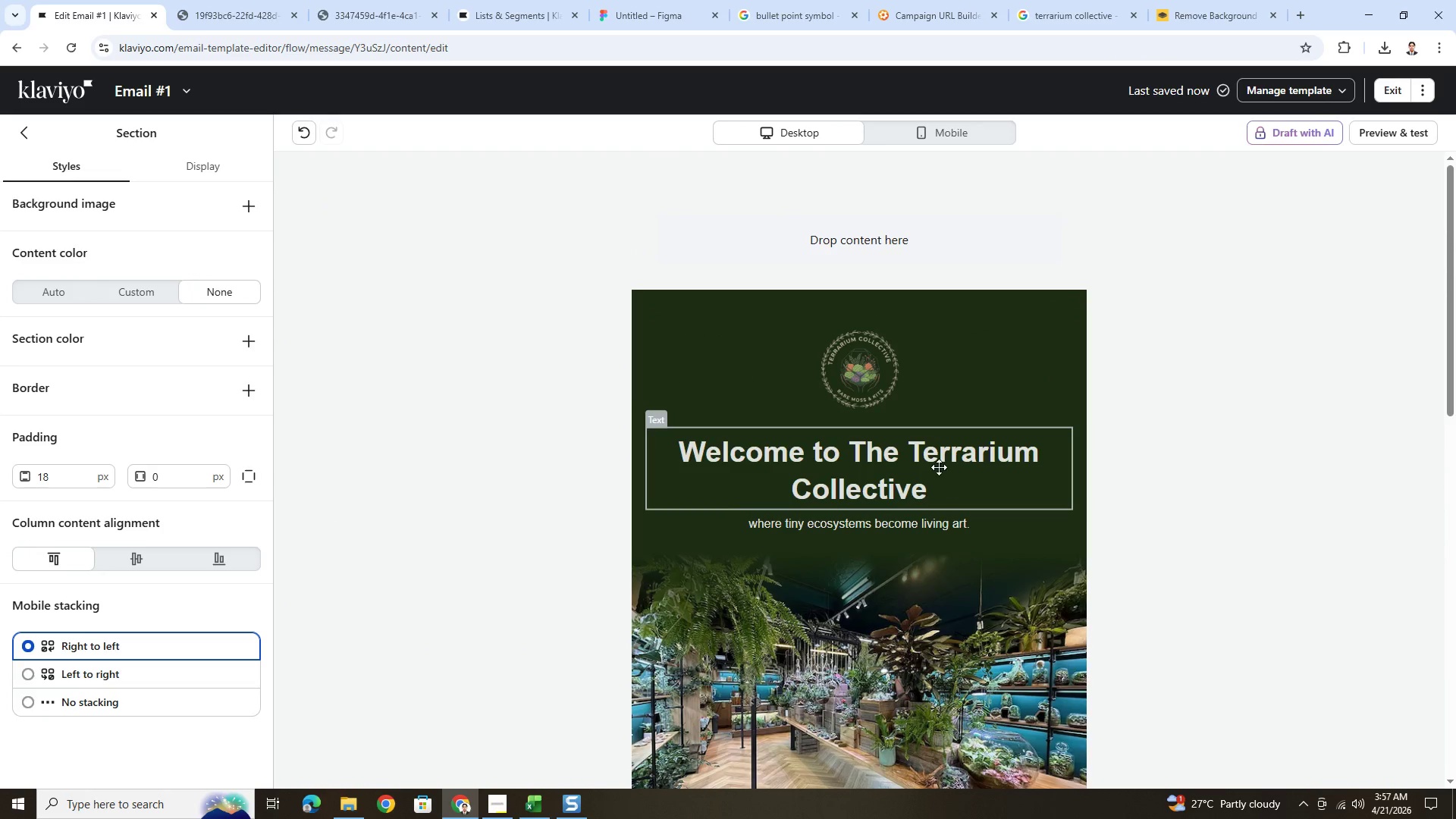 
double_click([939, 467])
 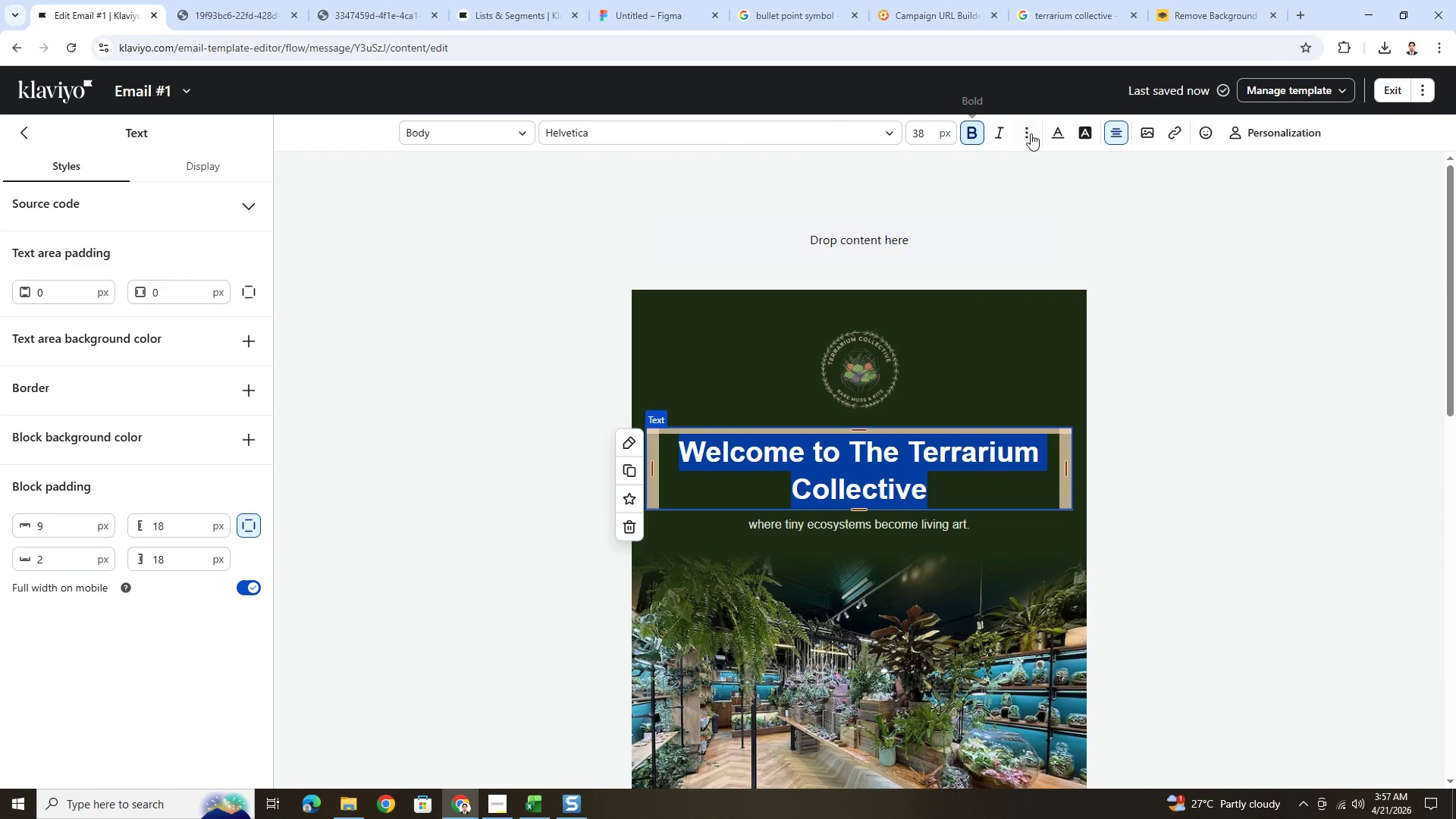 
left_click([1056, 133])
 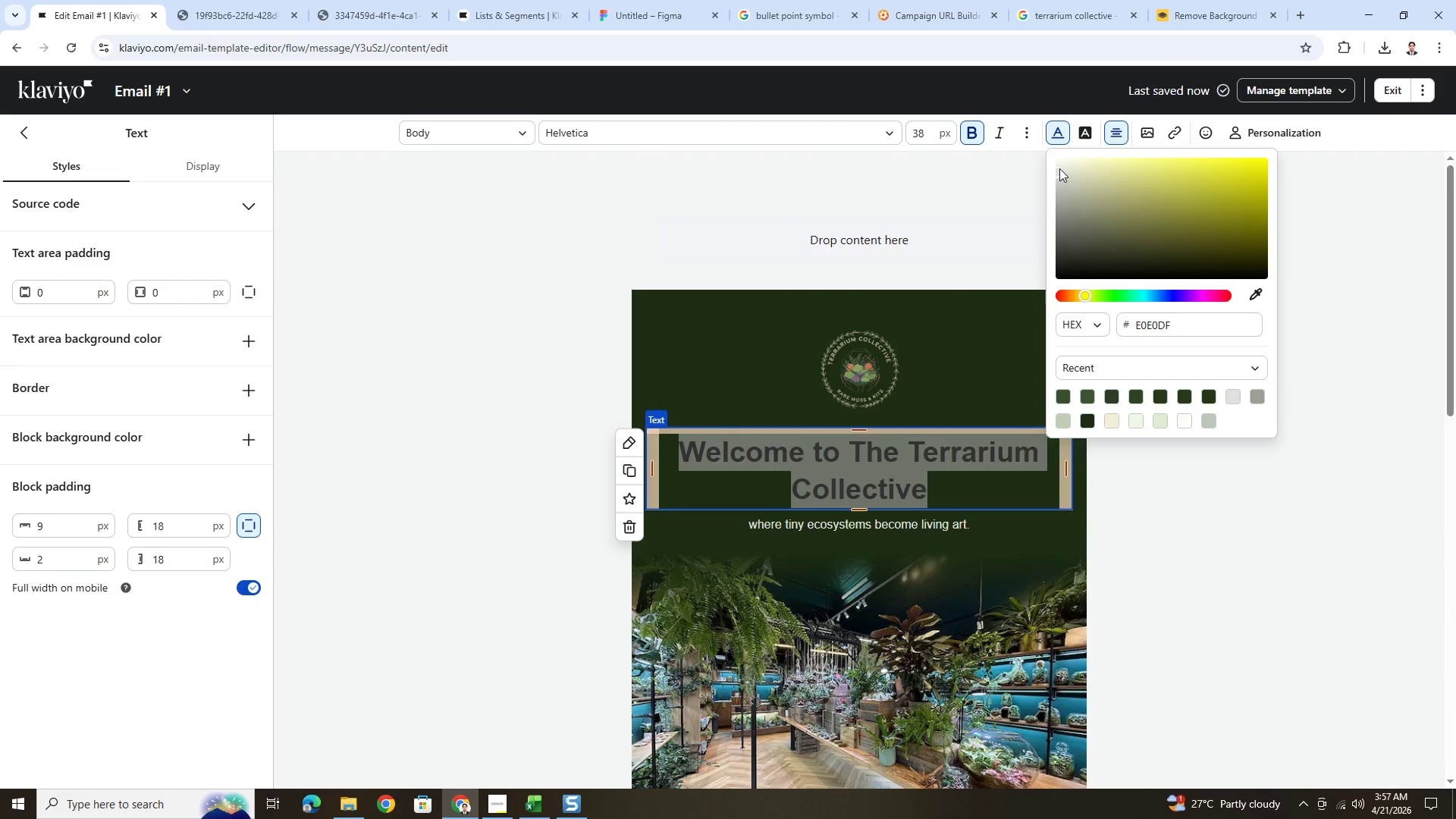 
left_click_drag(start_coordinate=[1059, 169], to_coordinate=[1058, 152])
 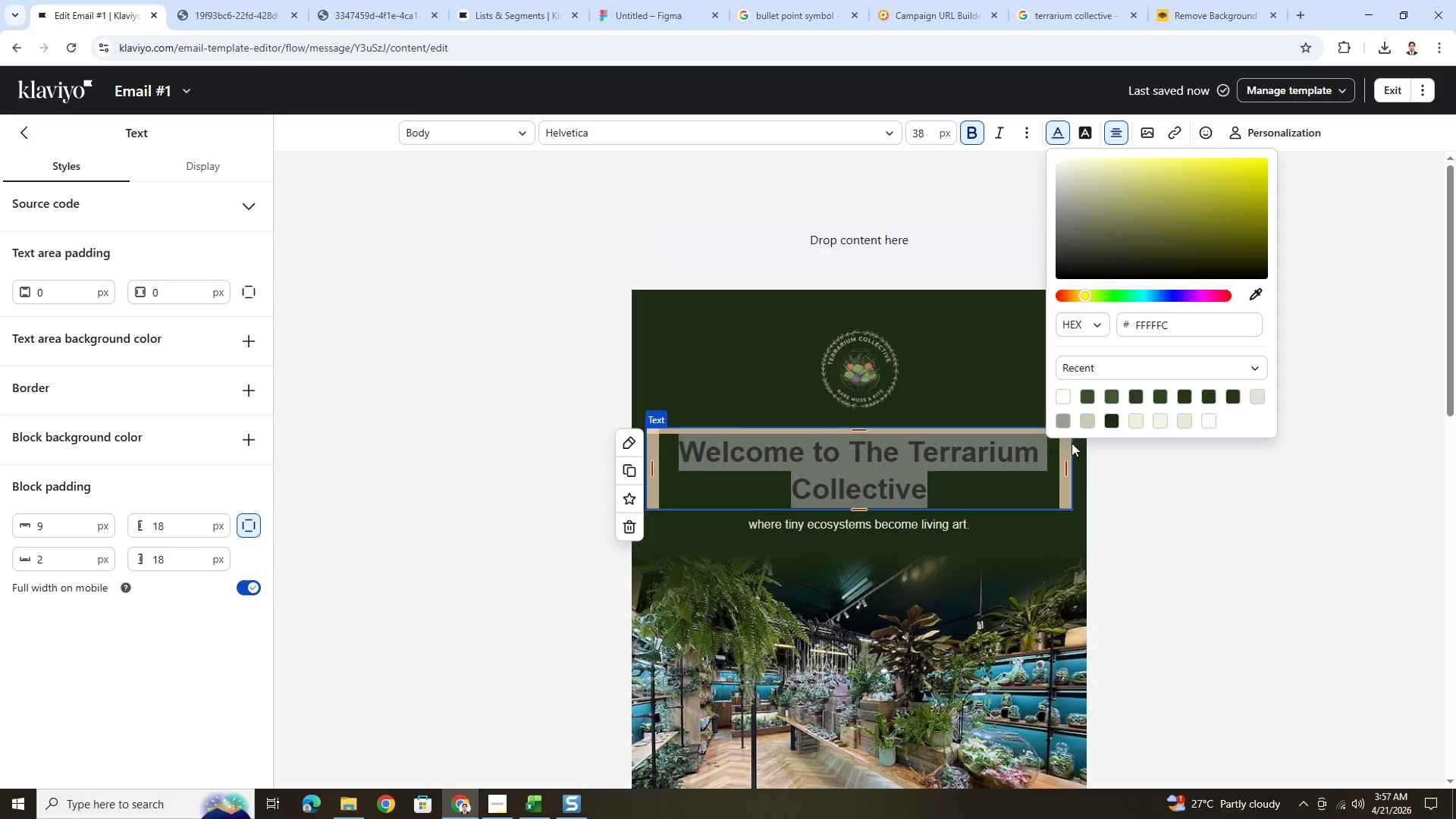 
left_click([1058, 484])
 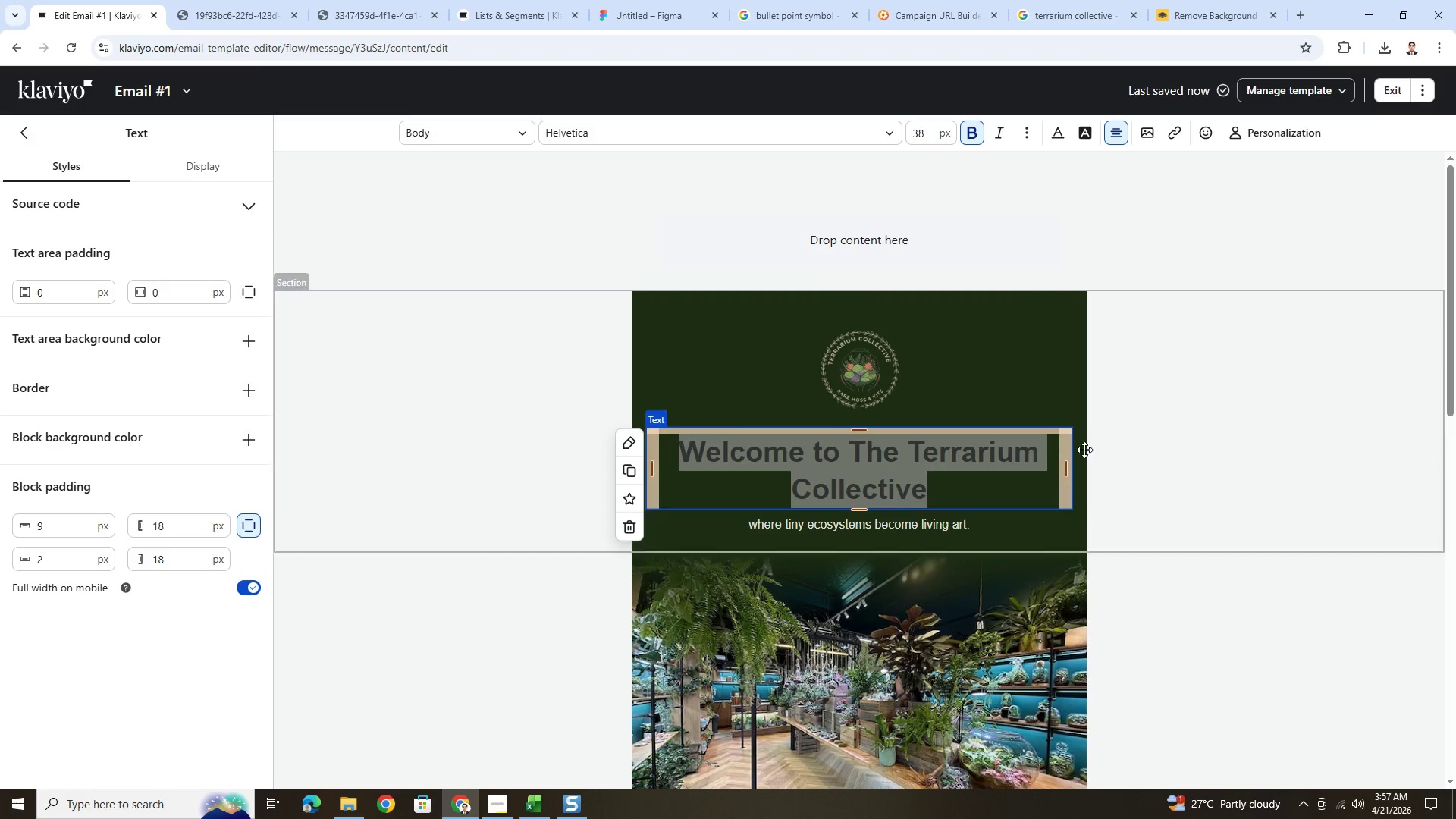 
left_click([1063, 403])
 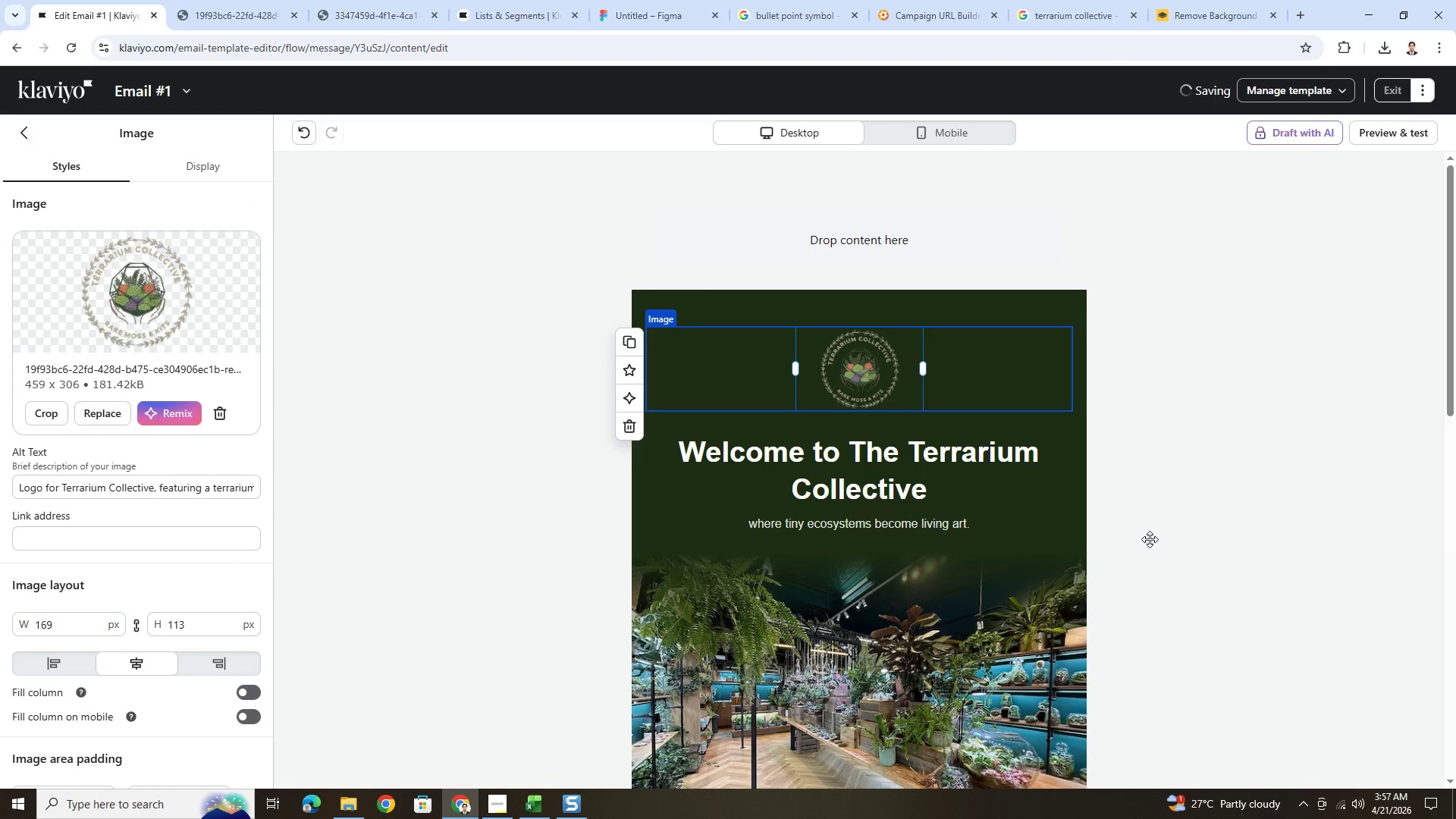 
scroll: coordinate [1150, 544], scroll_direction: down, amount: 1.0
 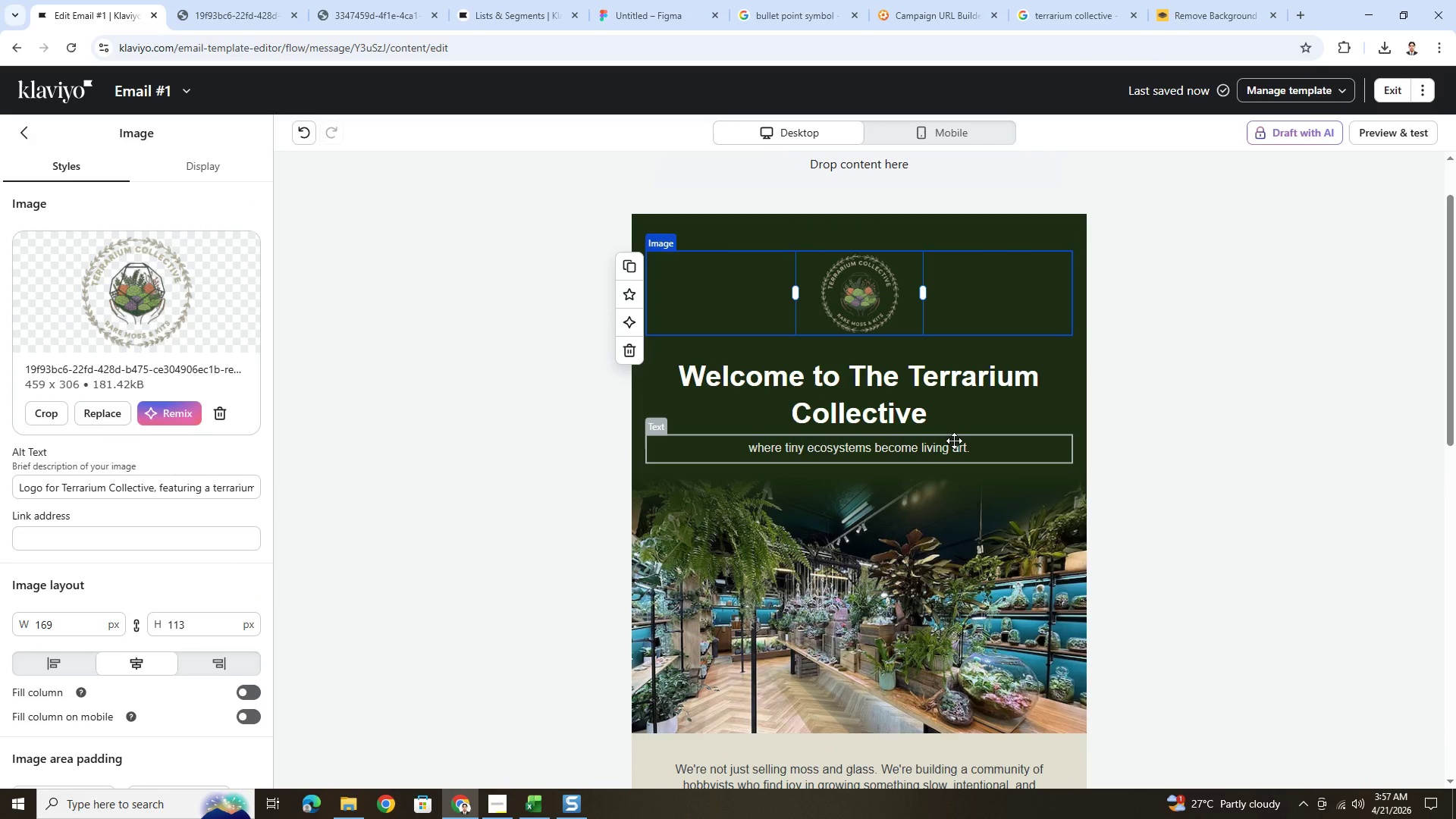 
double_click([954, 441])
 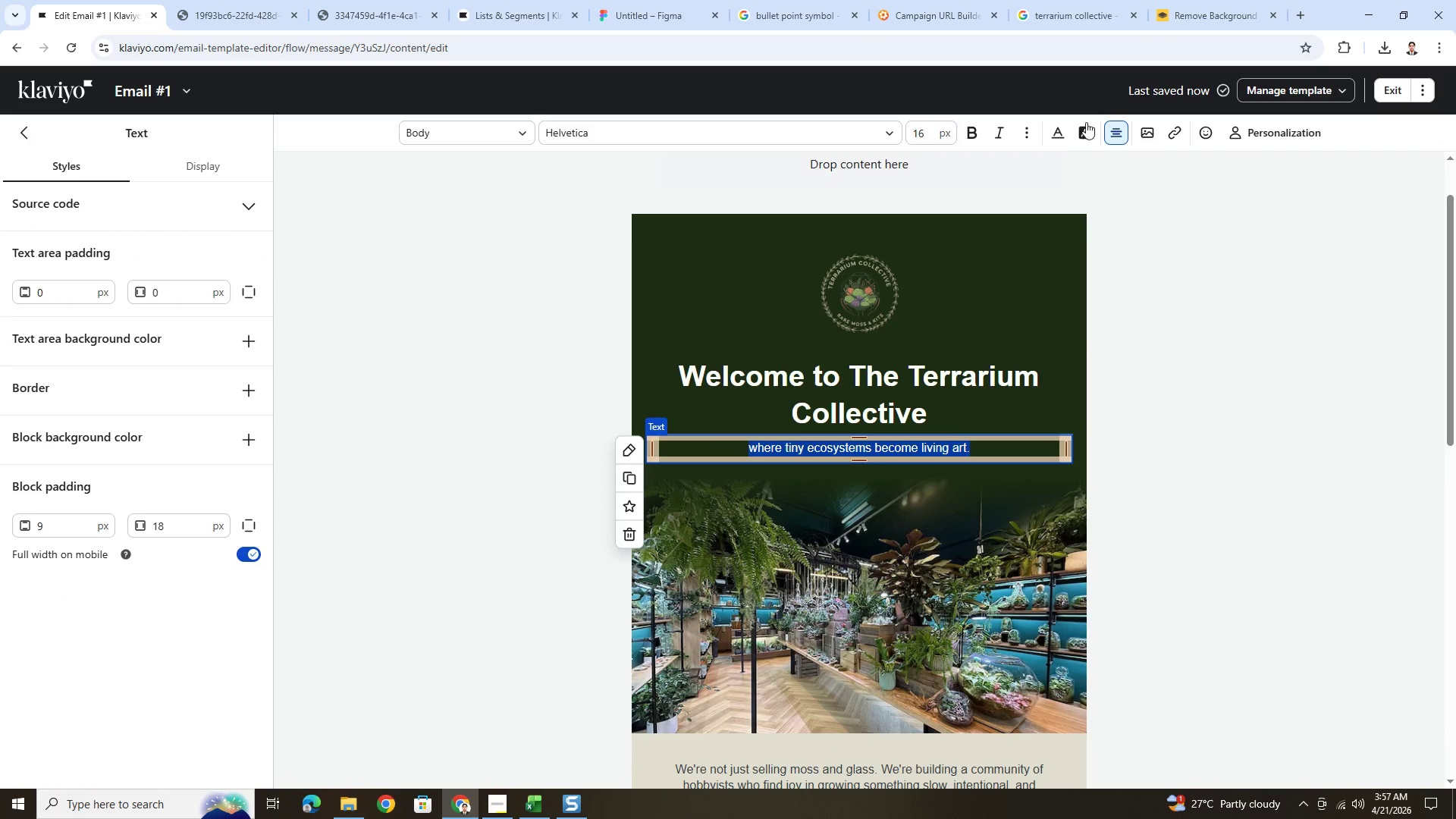 
left_click([1058, 124])
 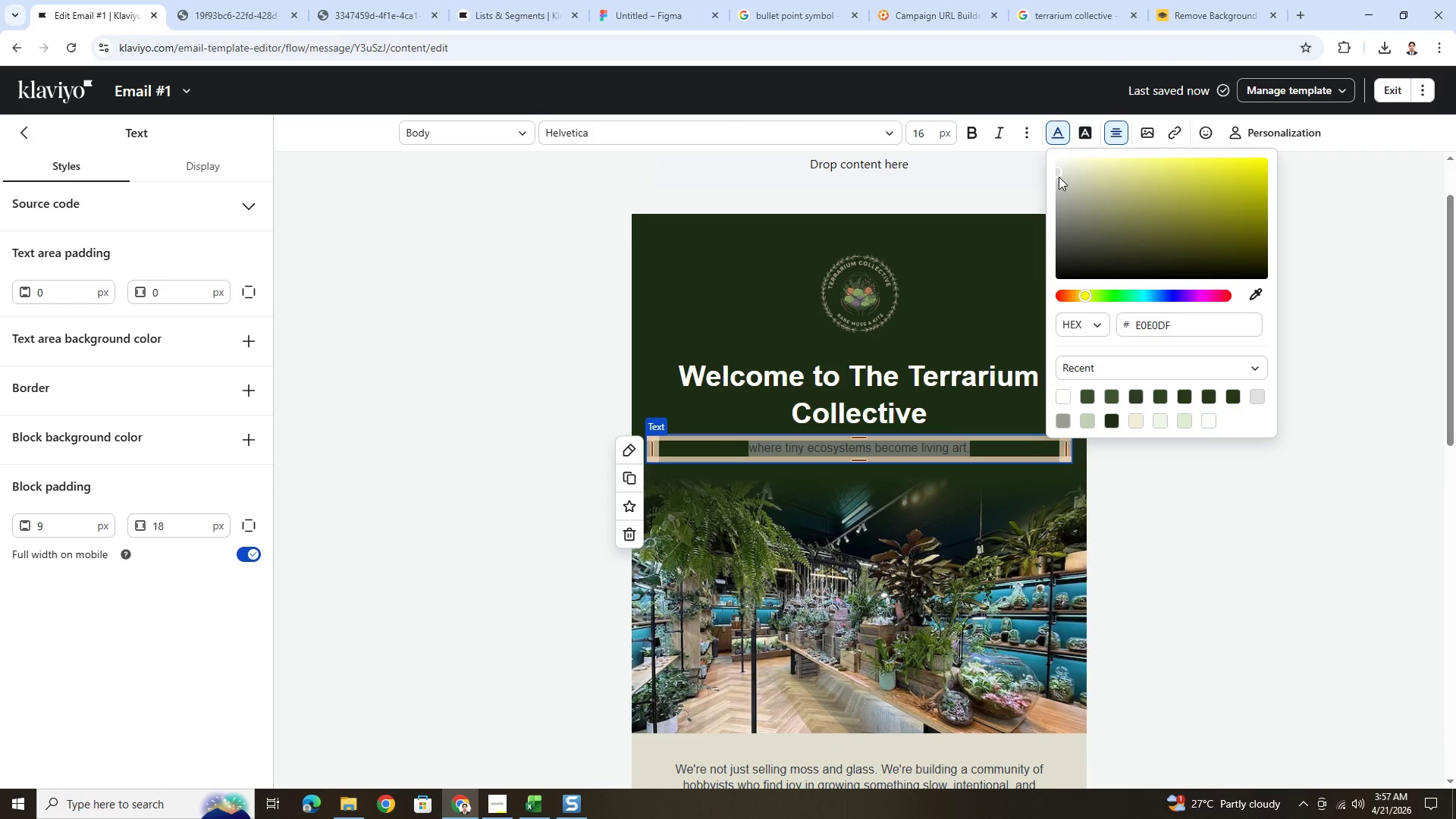 
left_click_drag(start_coordinate=[1058, 173], to_coordinate=[1049, 158])
 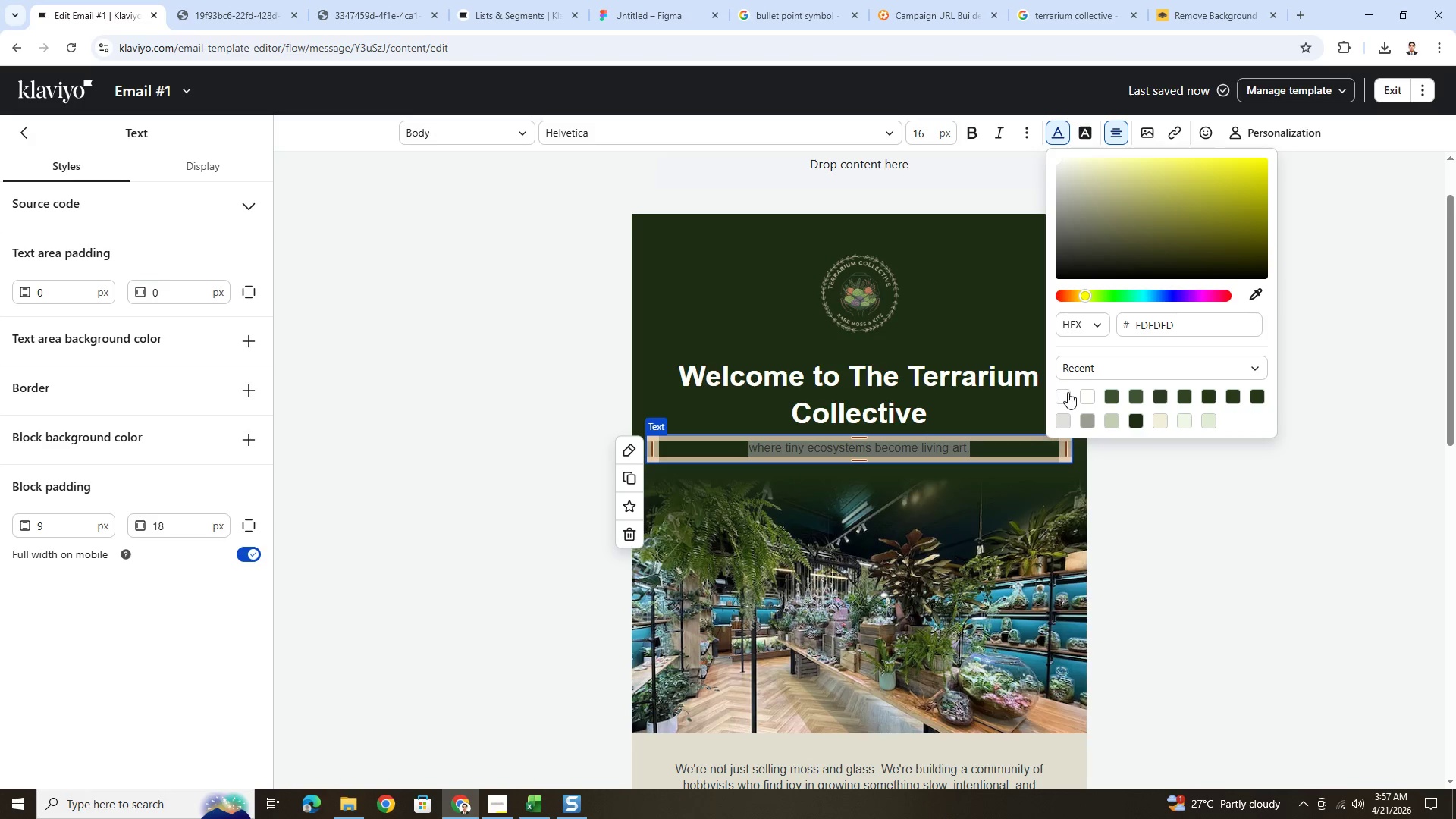 
left_click([1065, 395])
 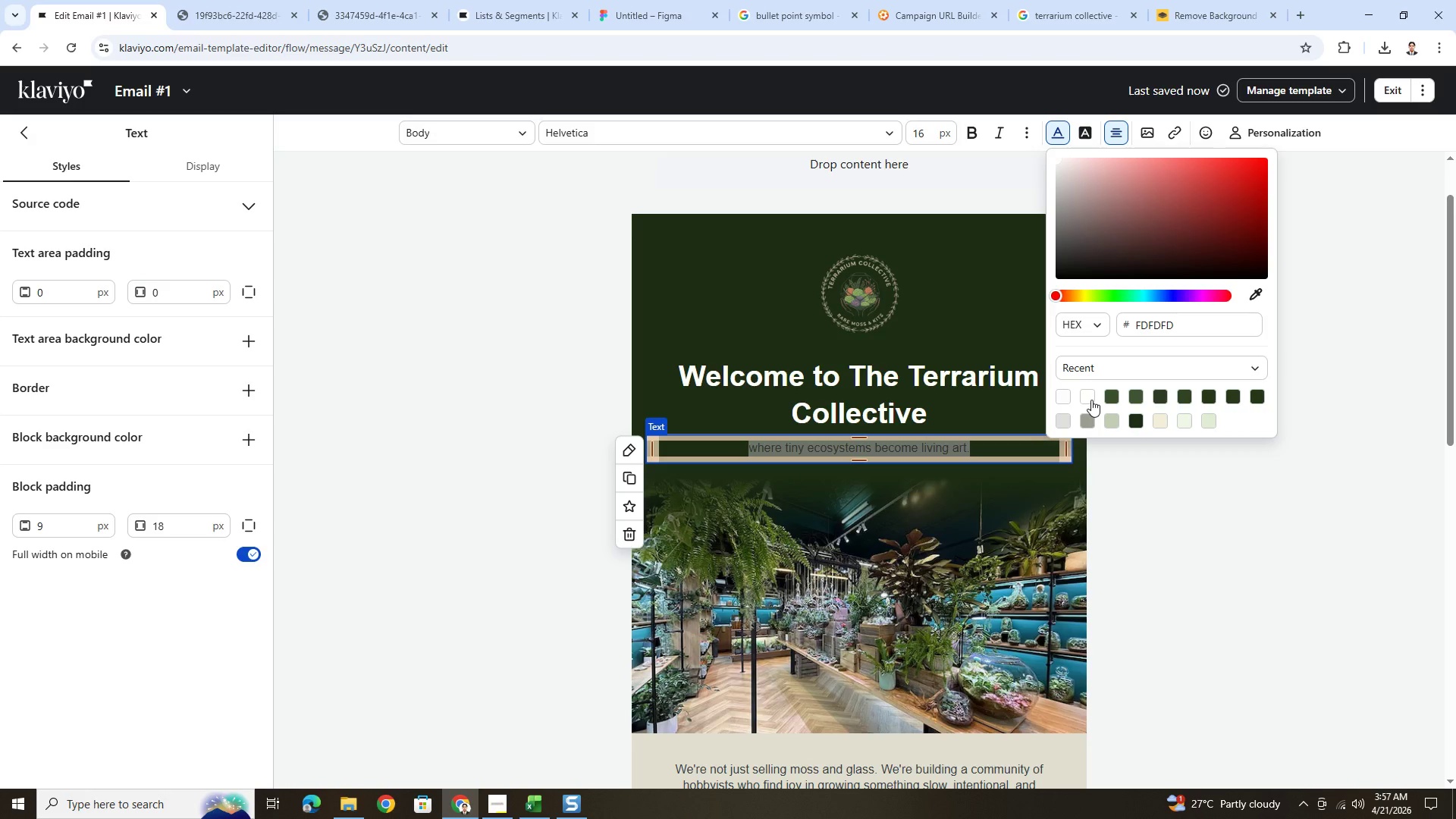 
left_click([1091, 400])
 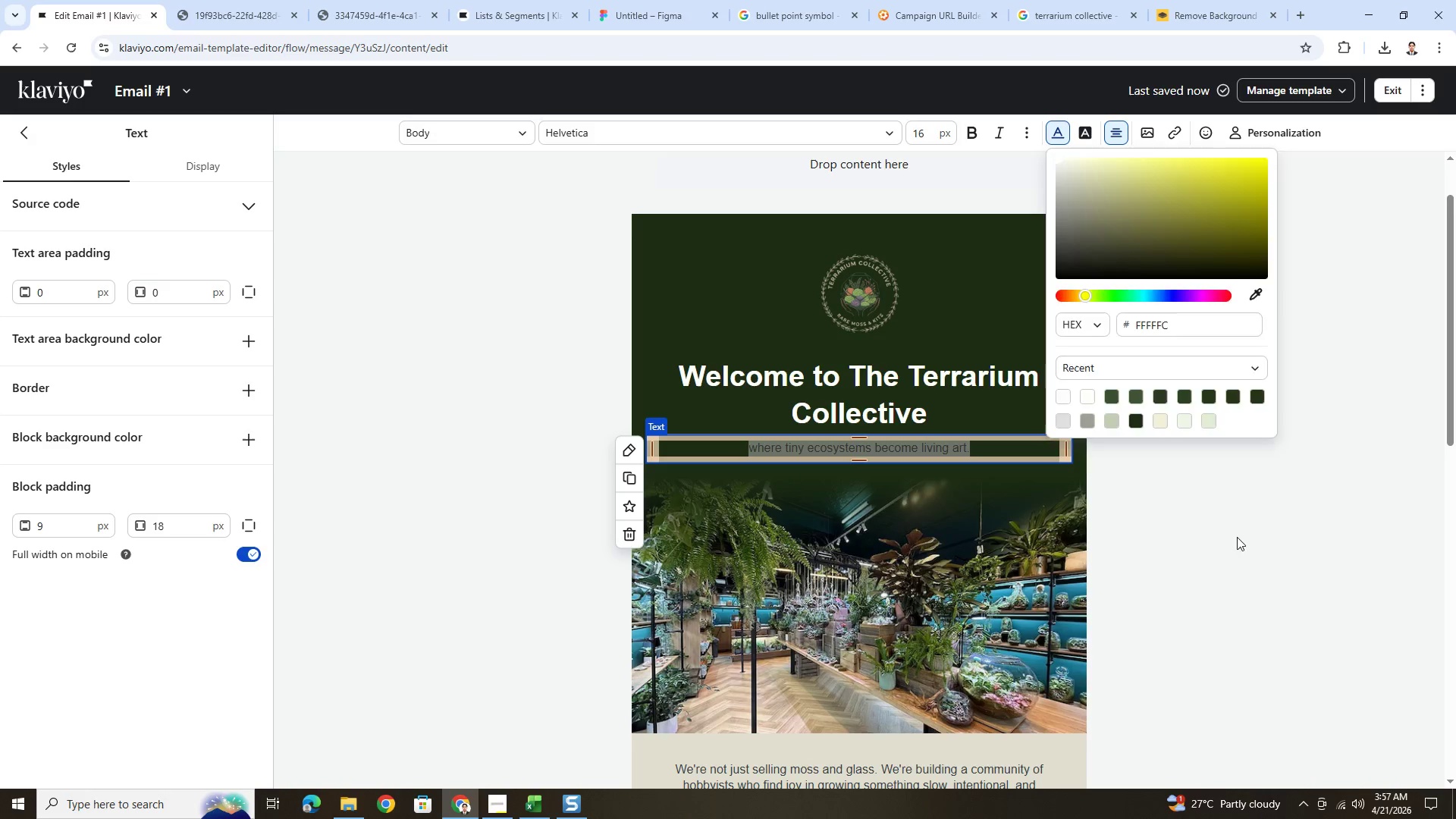 
double_click([1235, 537])
 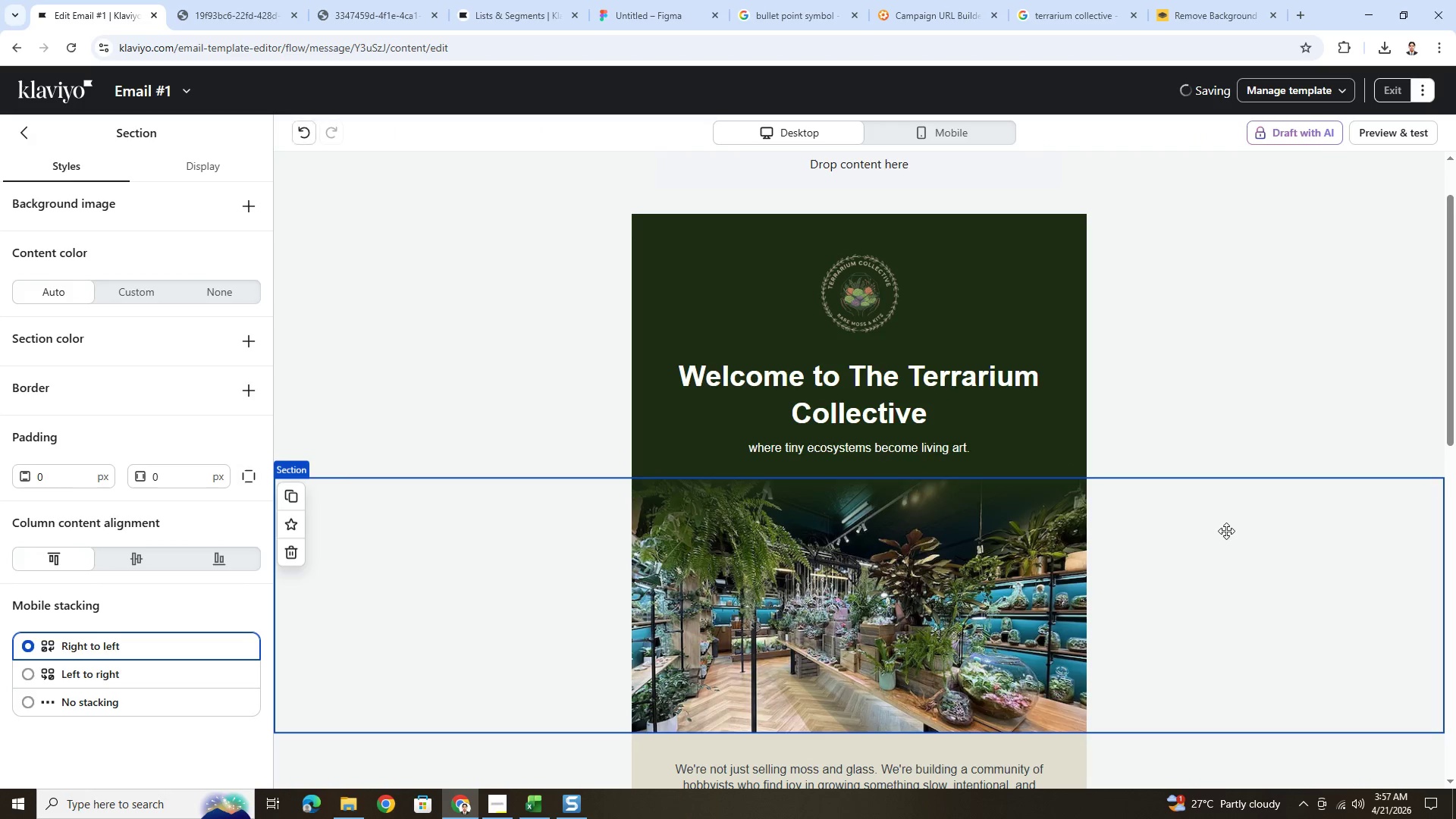 
scroll: coordinate [1222, 530], scroll_direction: down, amount: 7.0
 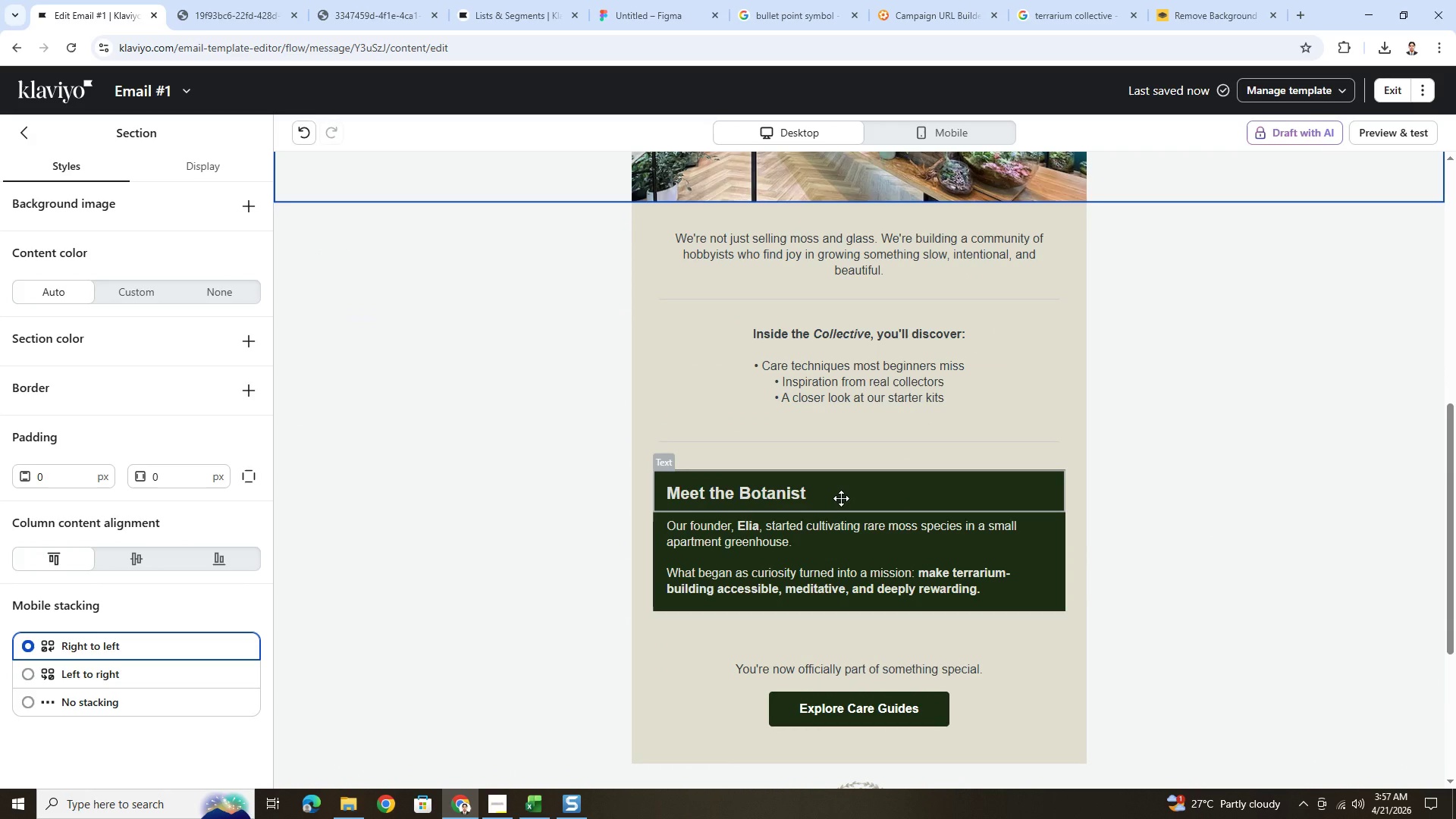 
double_click([841, 498])
 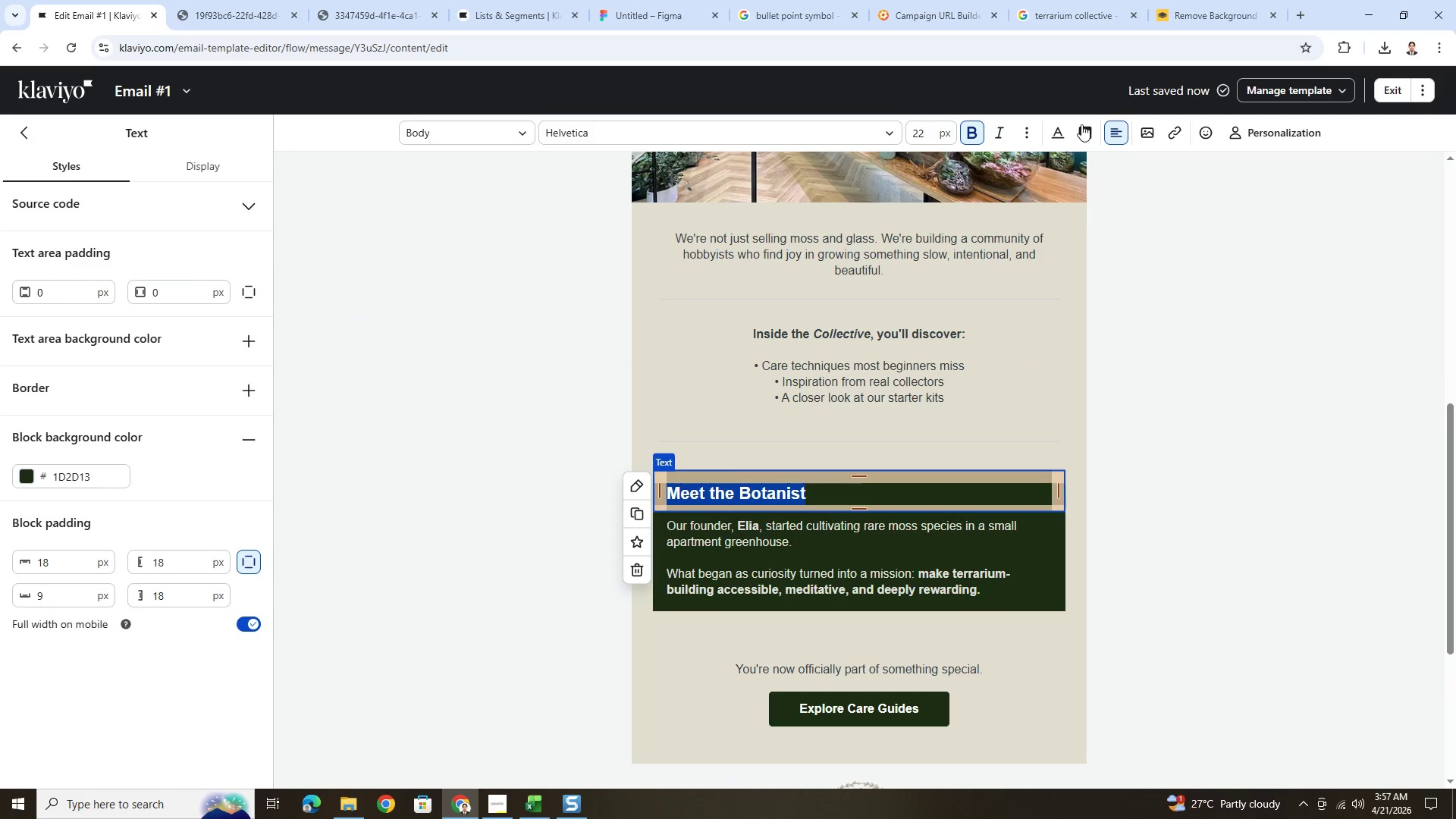 
left_click([1062, 130])
 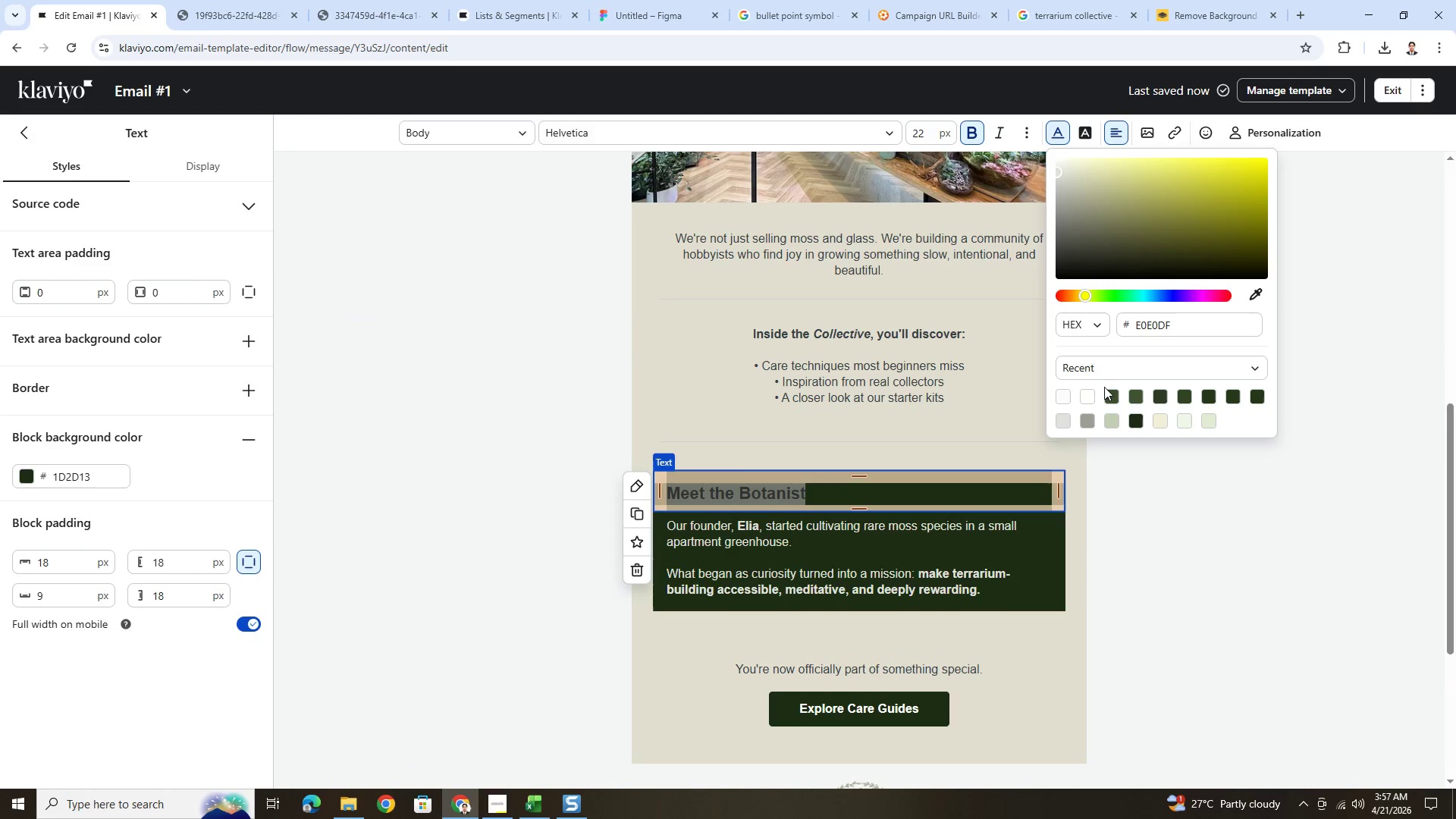 
left_click([1090, 394])
 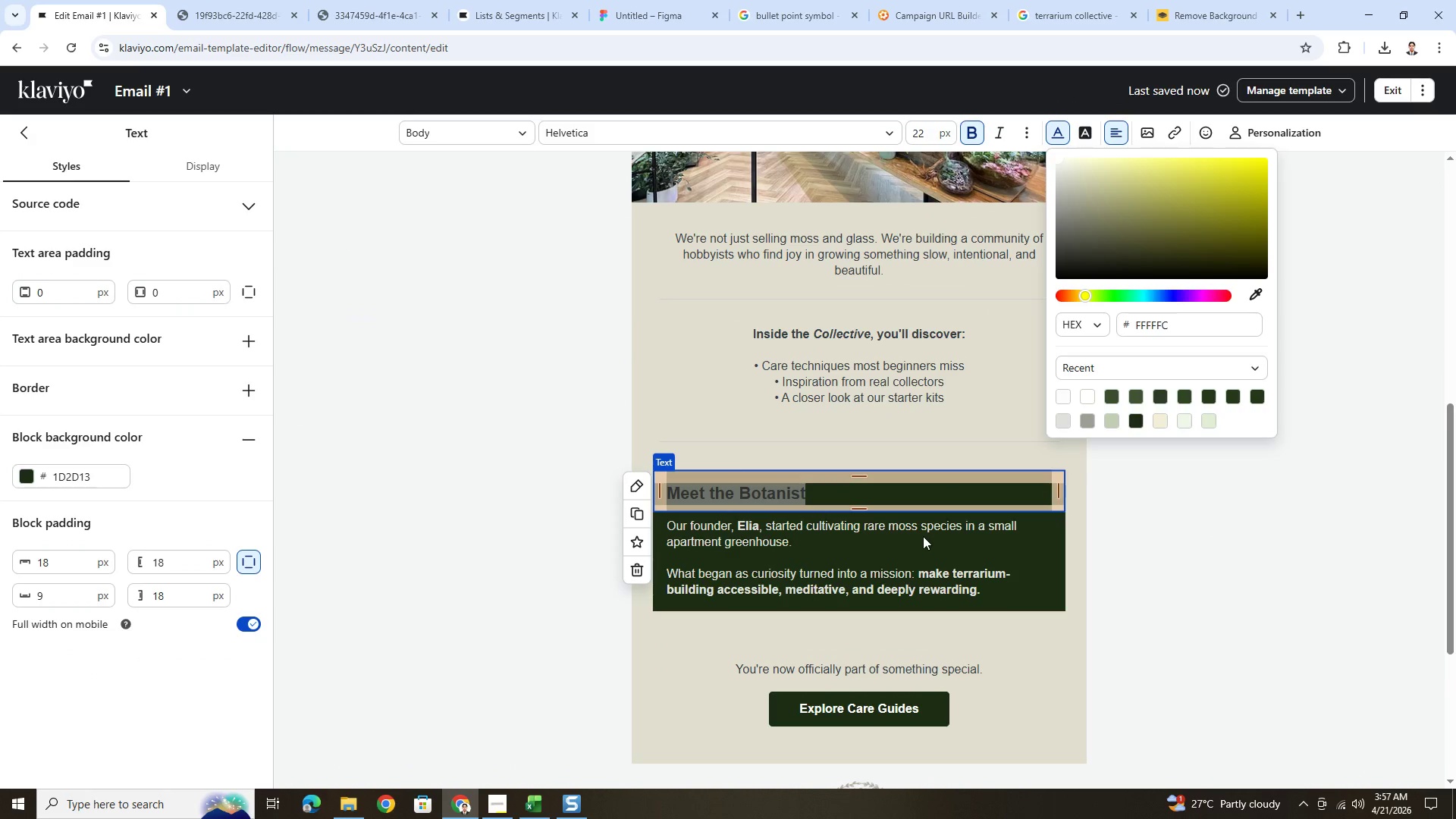 
left_click([923, 536])
 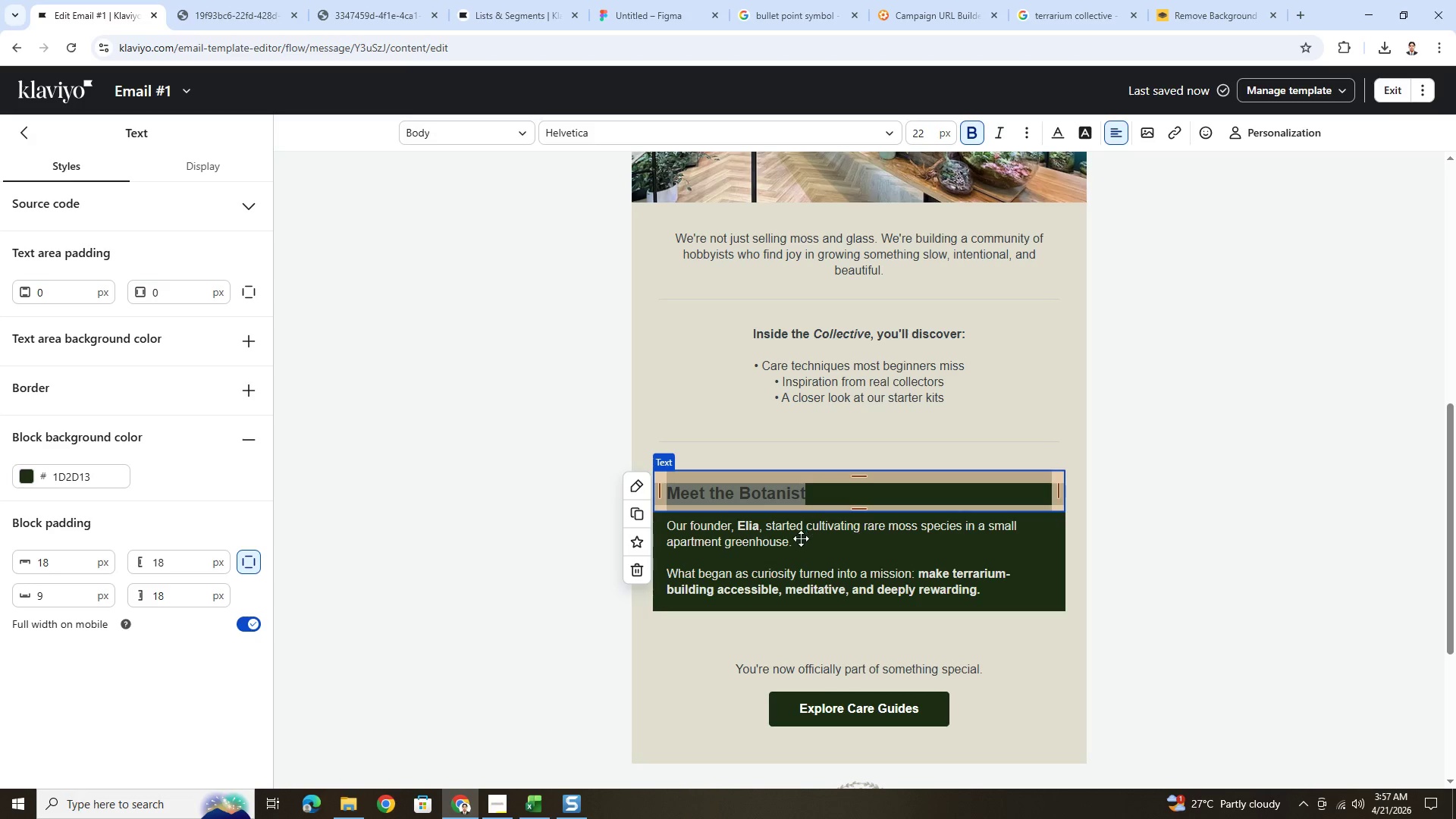 
double_click([801, 538])
 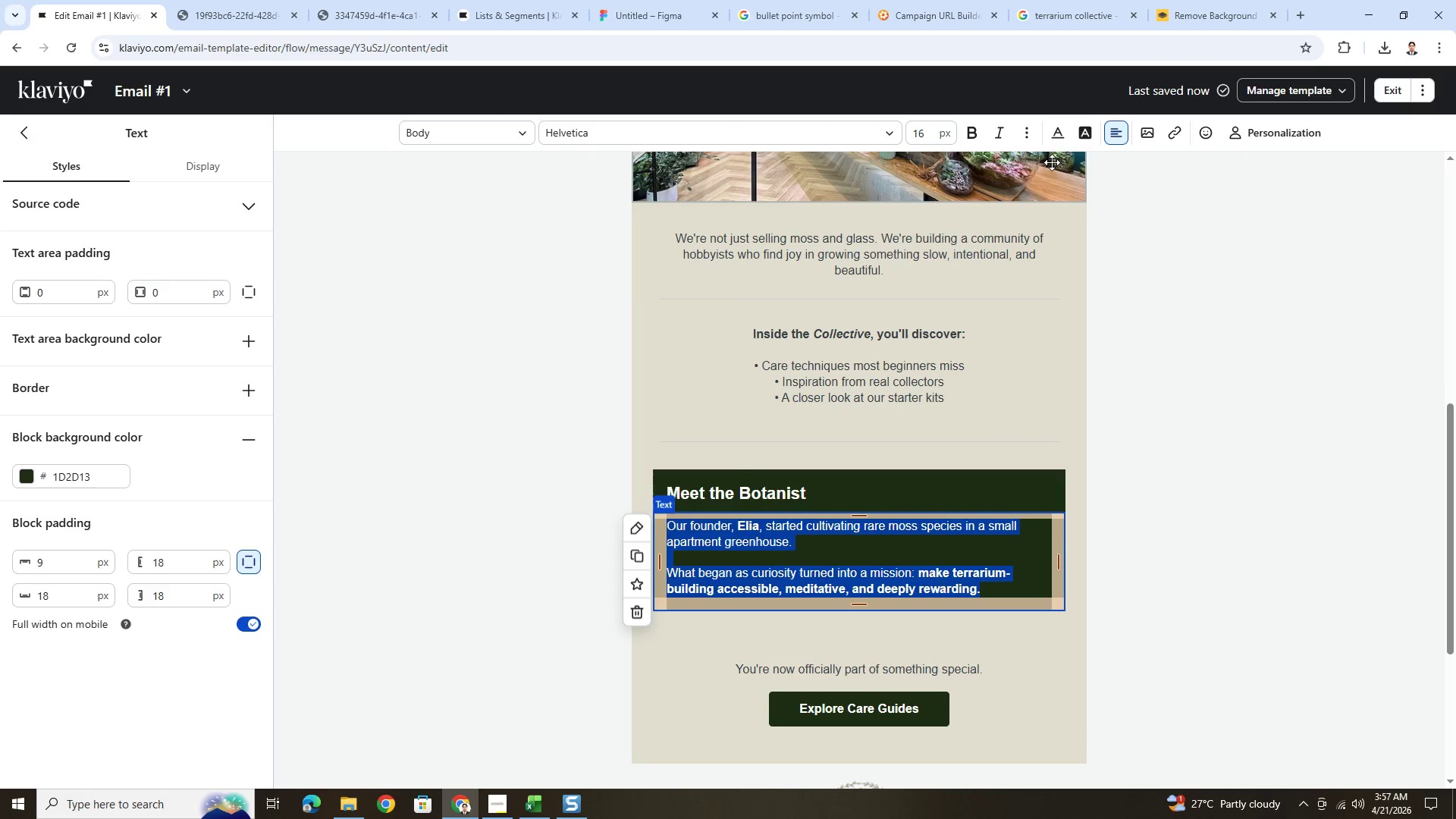 
left_click([1055, 140])
 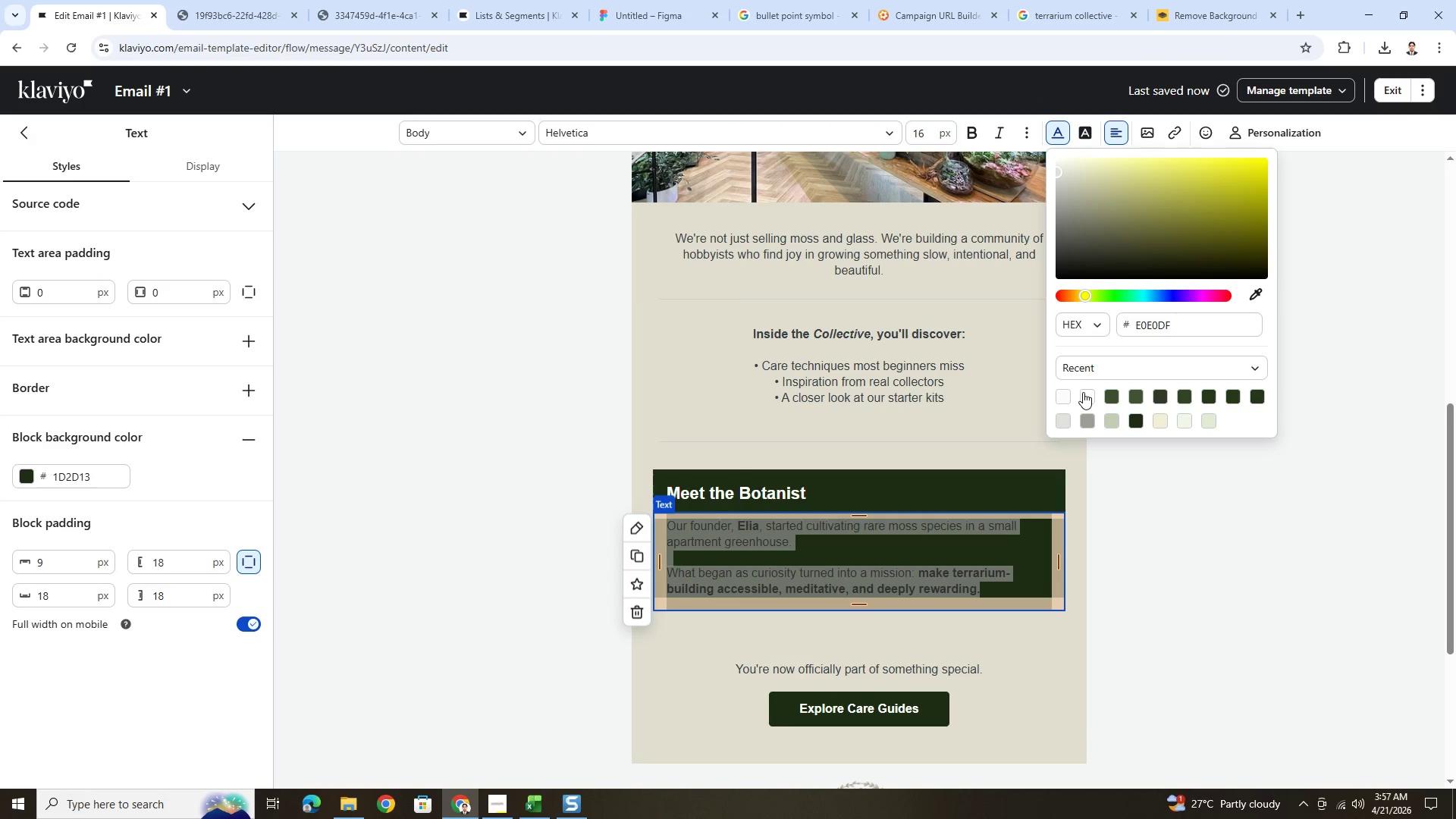 
left_click([1087, 396])
 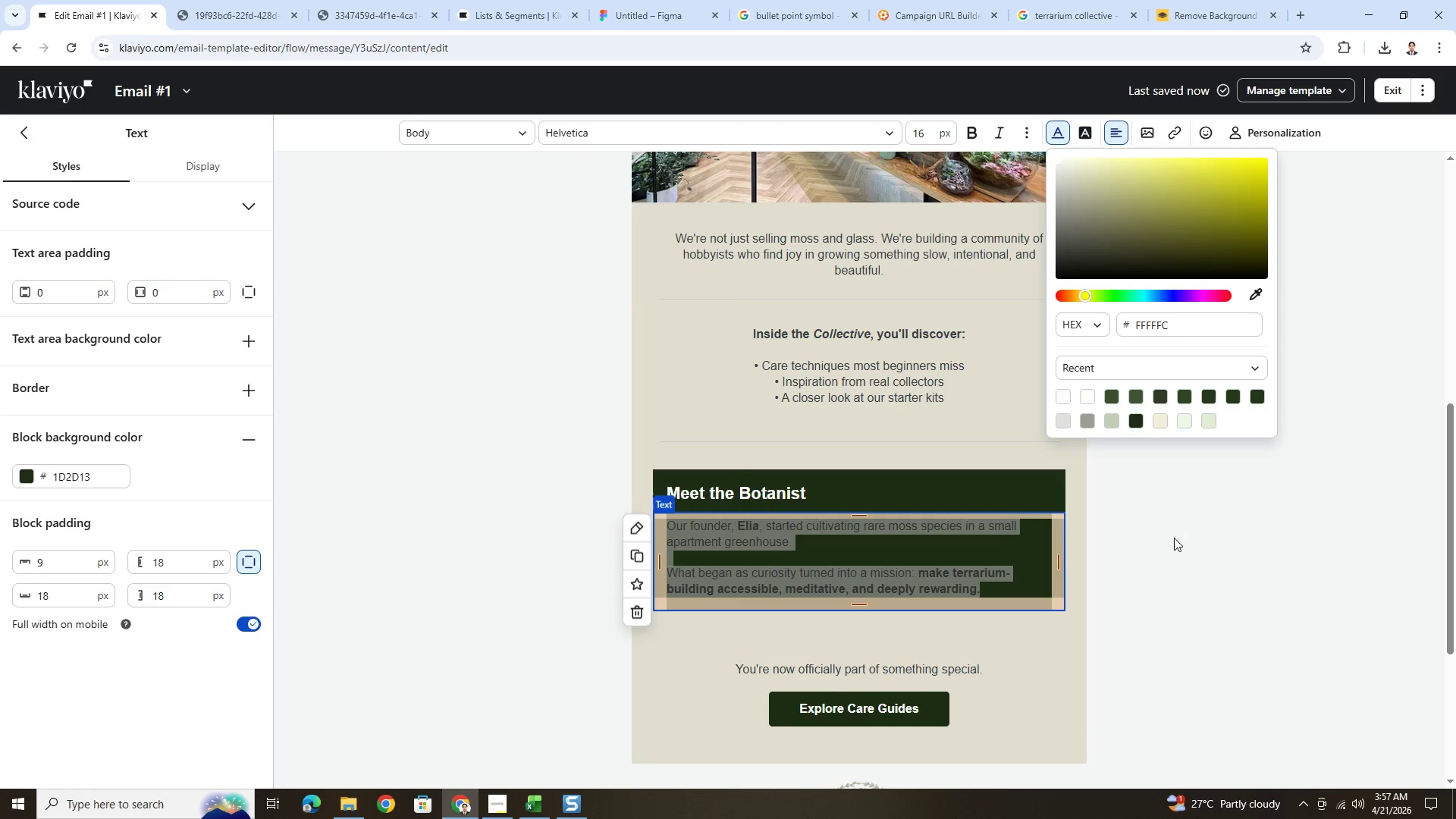 
double_click([1172, 541])
 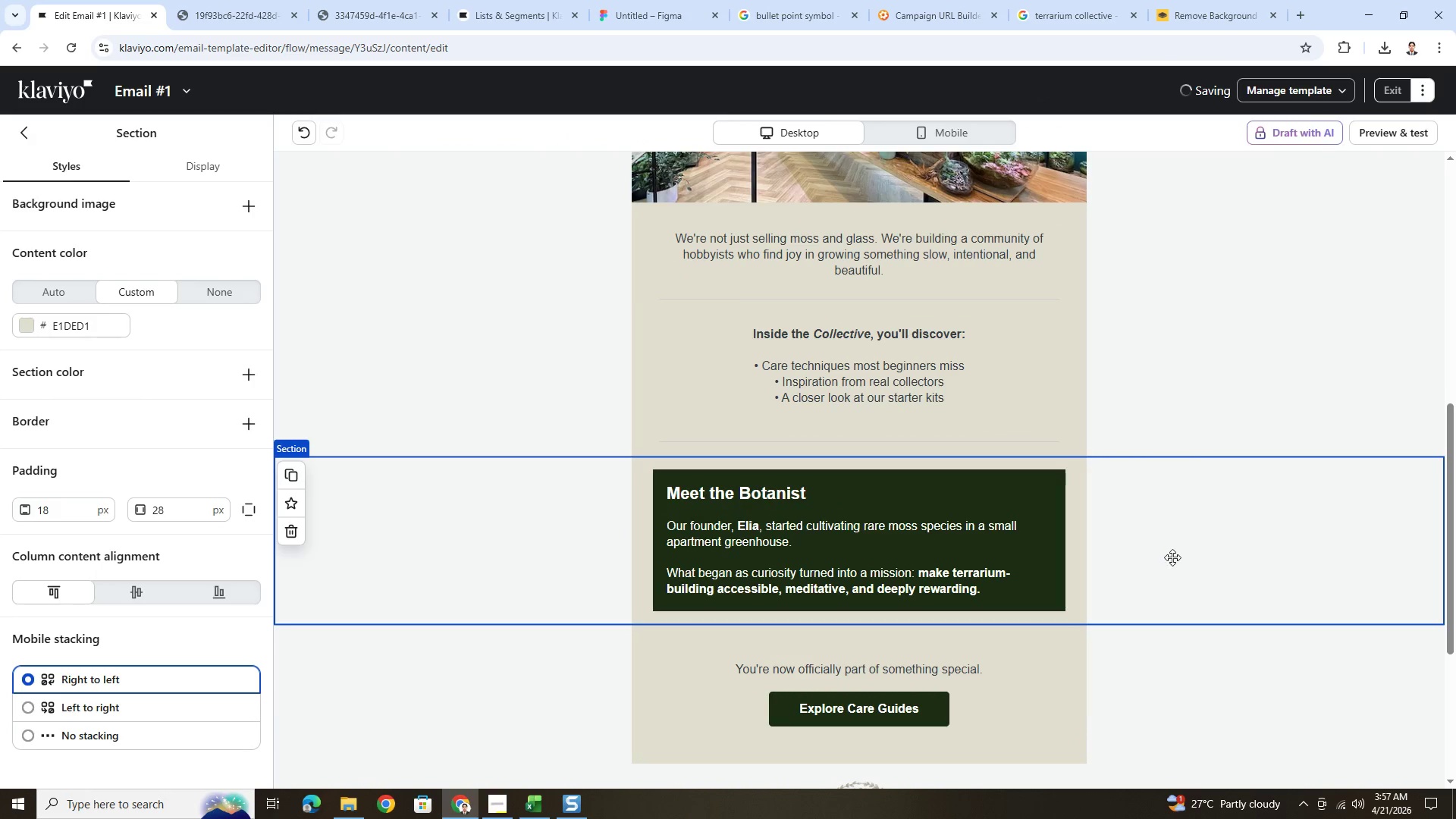 
hold_key(key=ControlLeft, duration=0.36)
scroll: coordinate [1171, 554], scroll_direction: down, amount: 6.0
 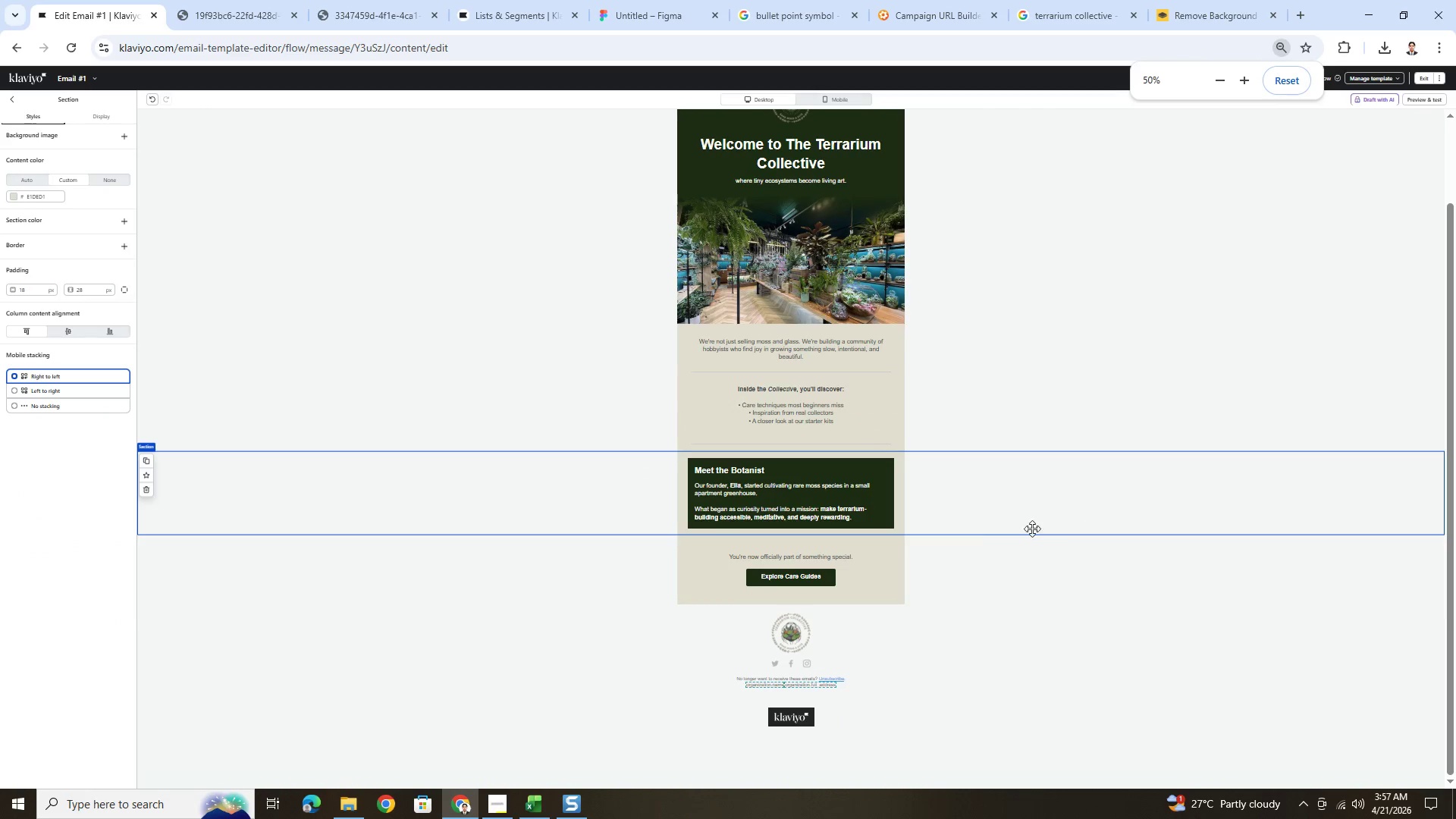 
key(Control+ControlLeft)
 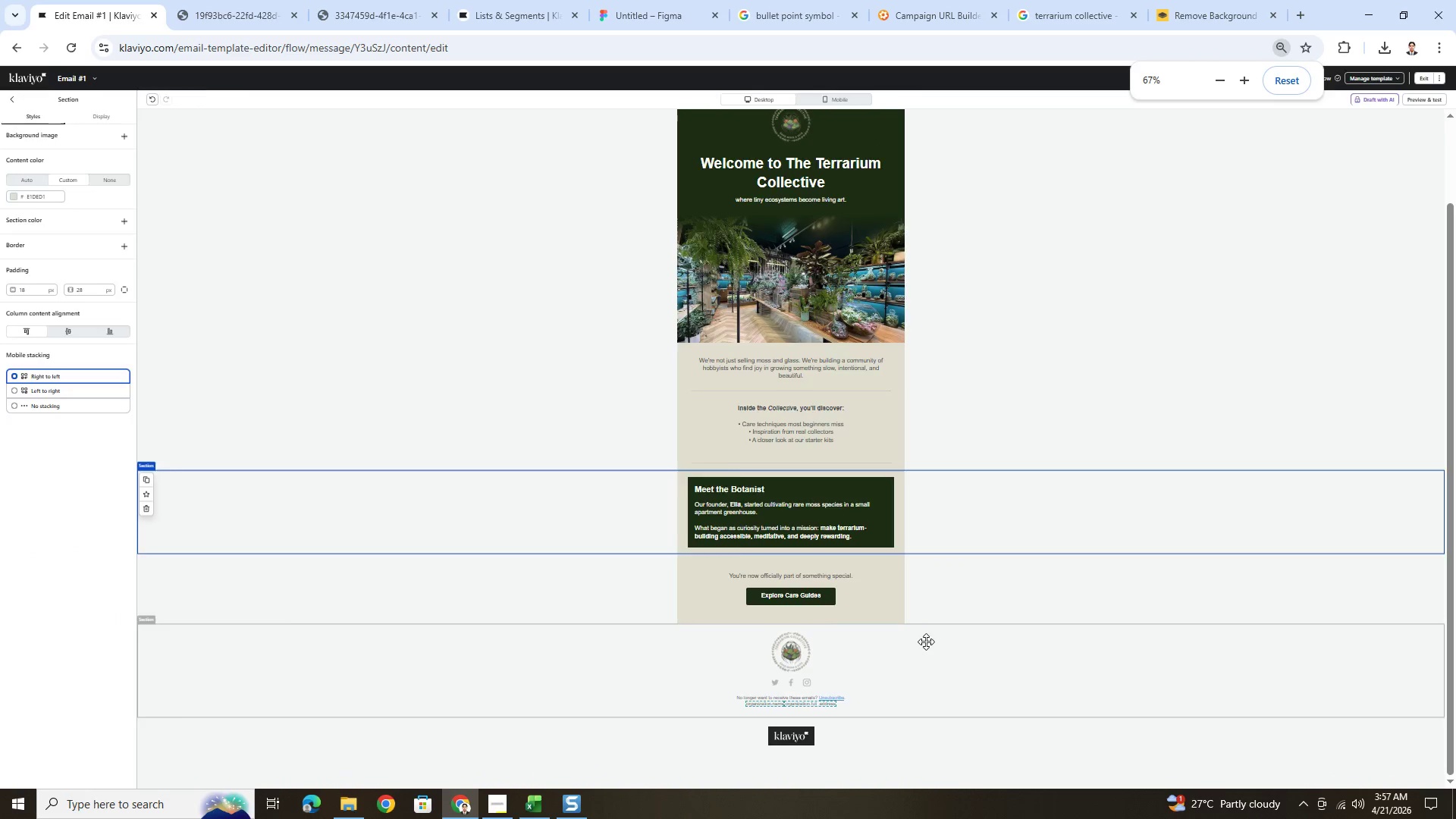 
scroll: coordinate [978, 639], scroll_direction: down, amount: 1.0
 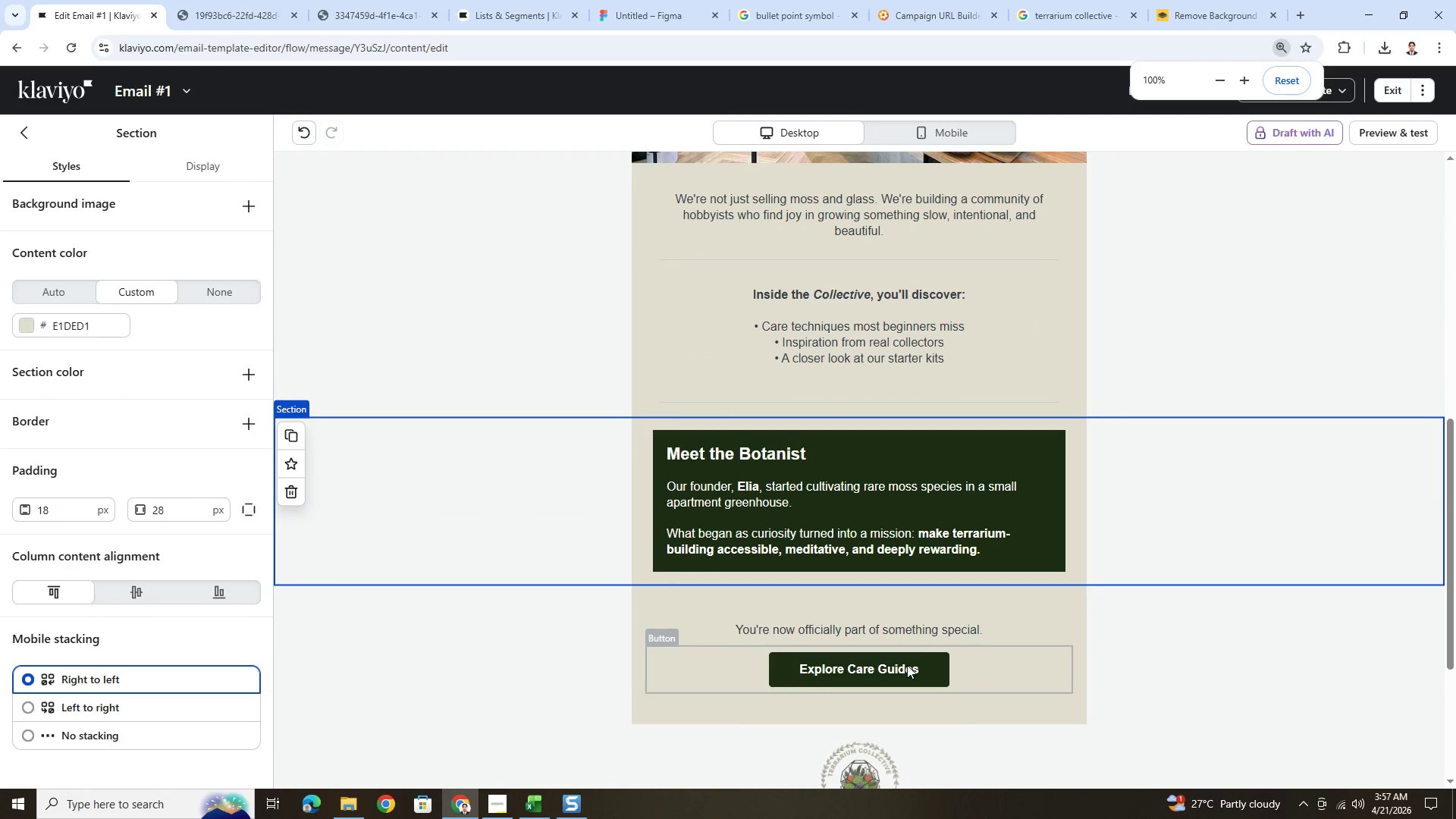 
left_click([906, 666])
 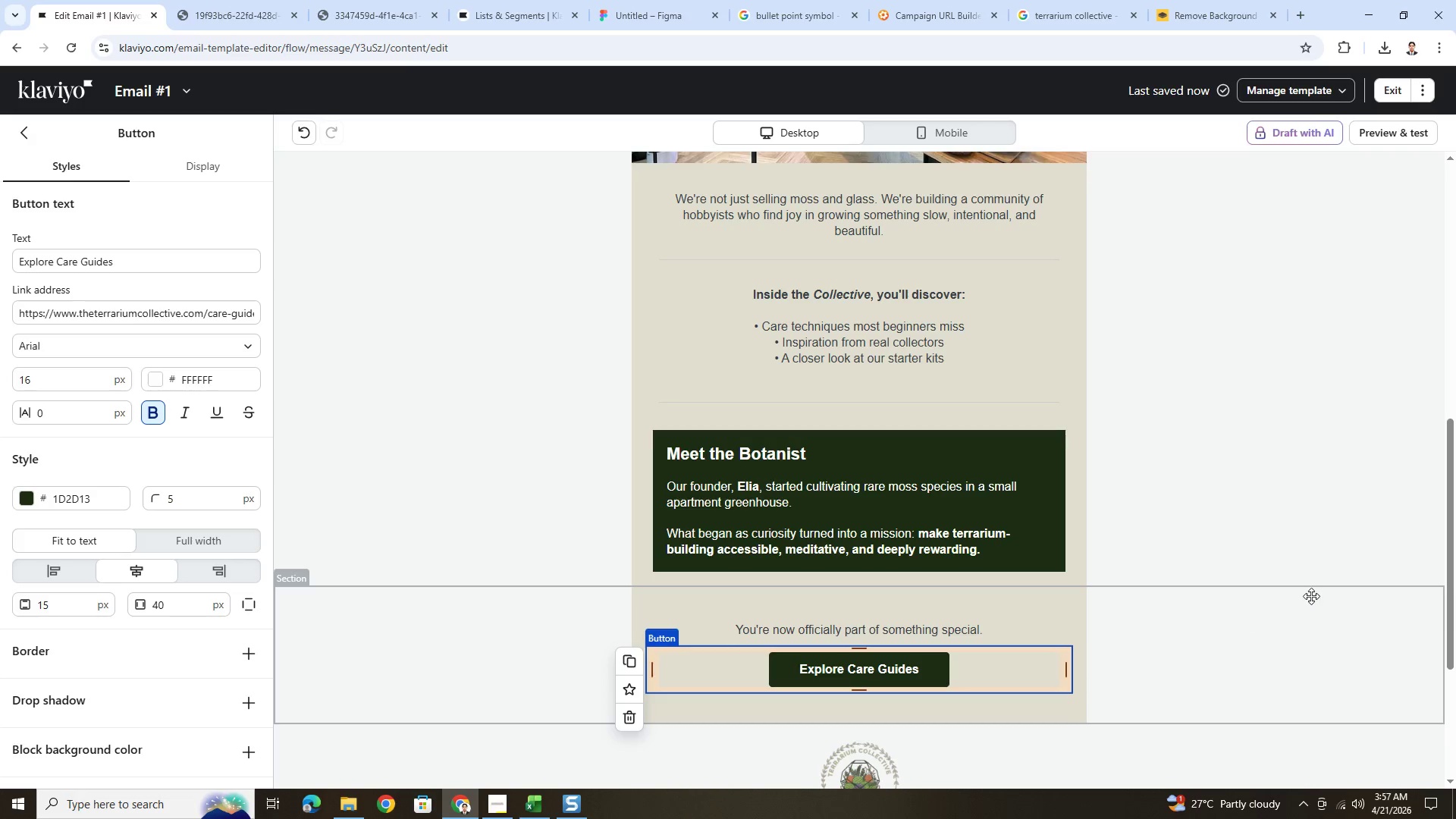 
wait(5.14)
 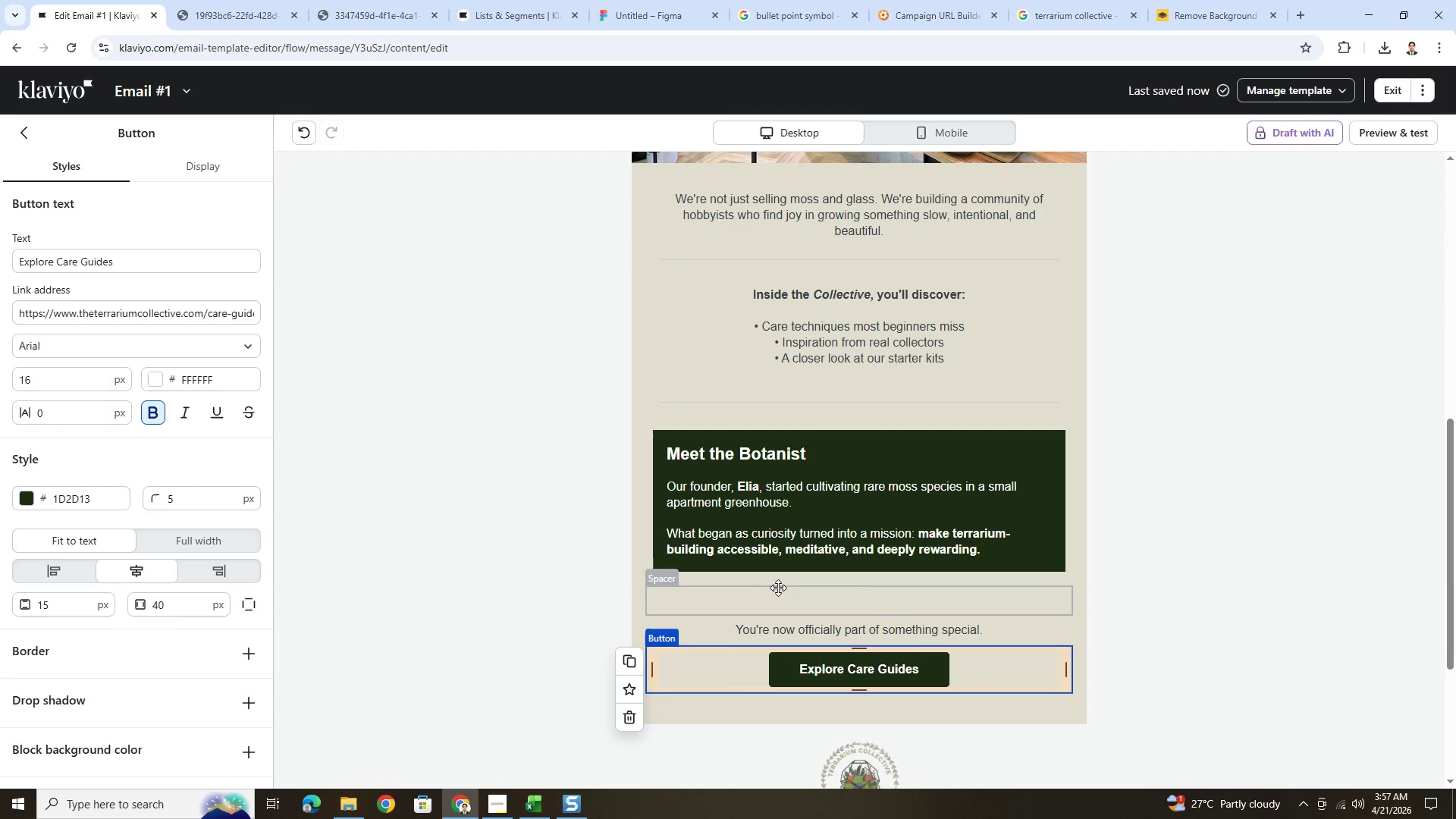 
left_click([156, 375])
 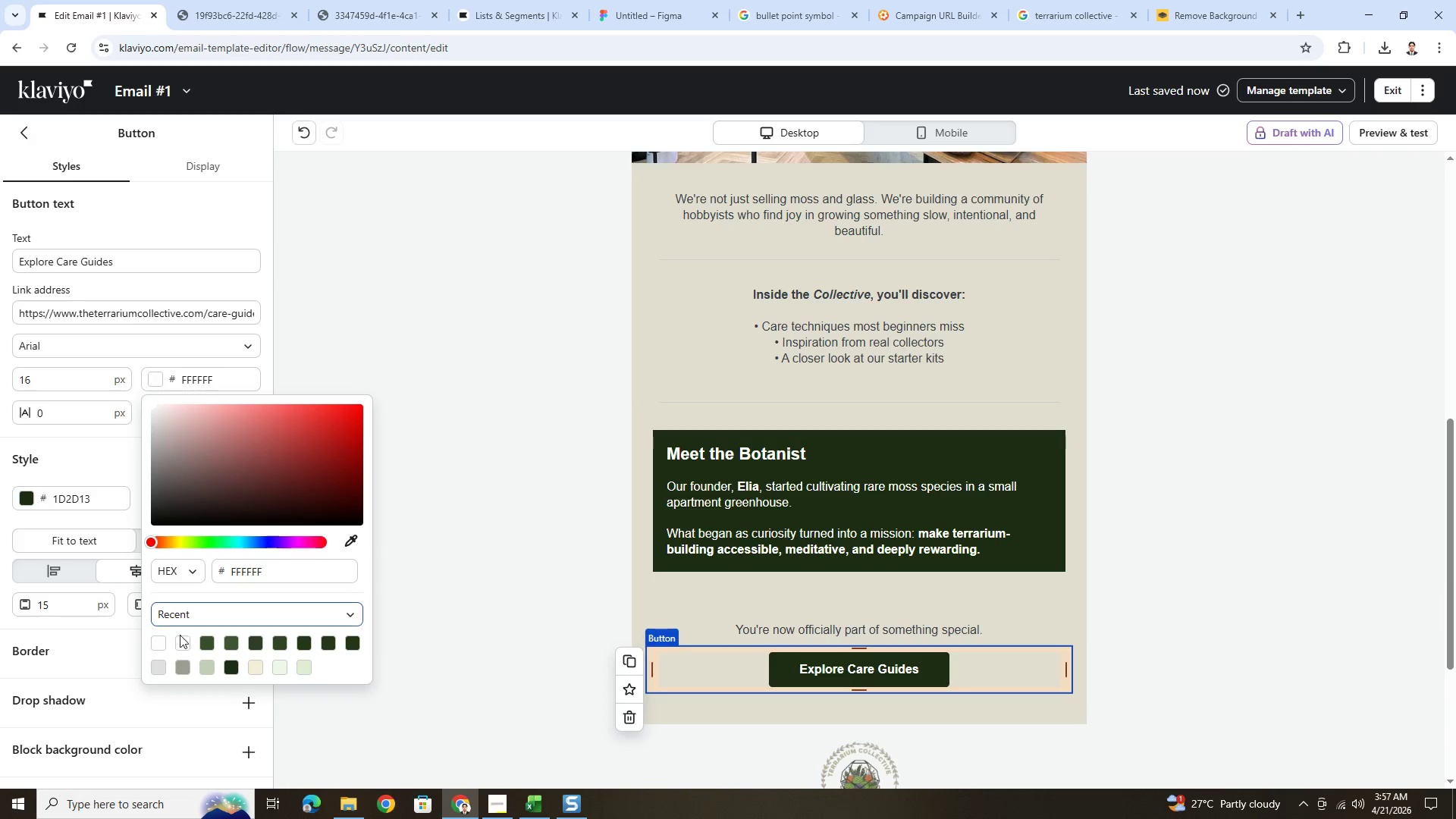 
left_click([181, 645])
 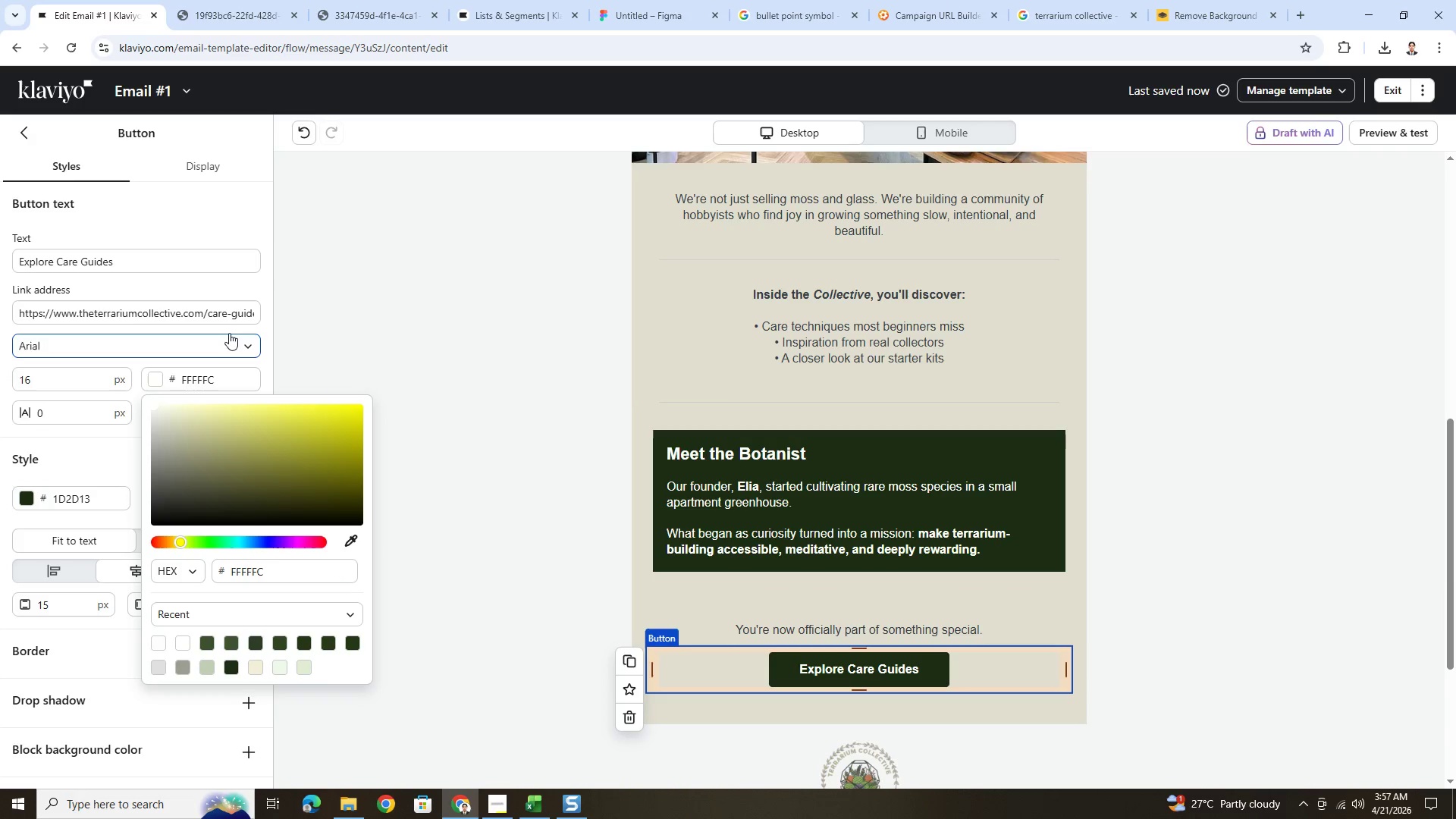 
left_click([230, 206])
 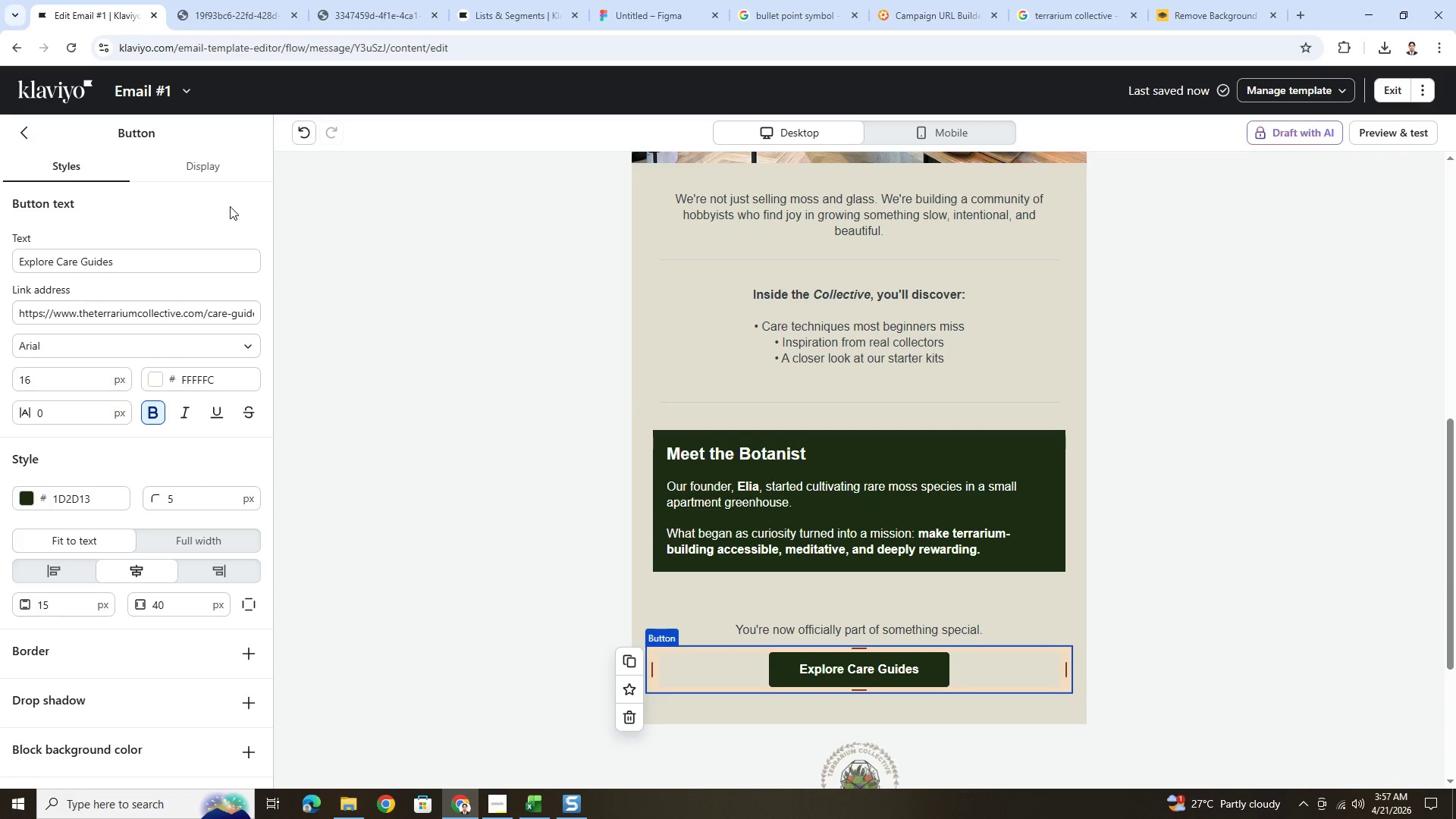 
left_click([230, 206])
 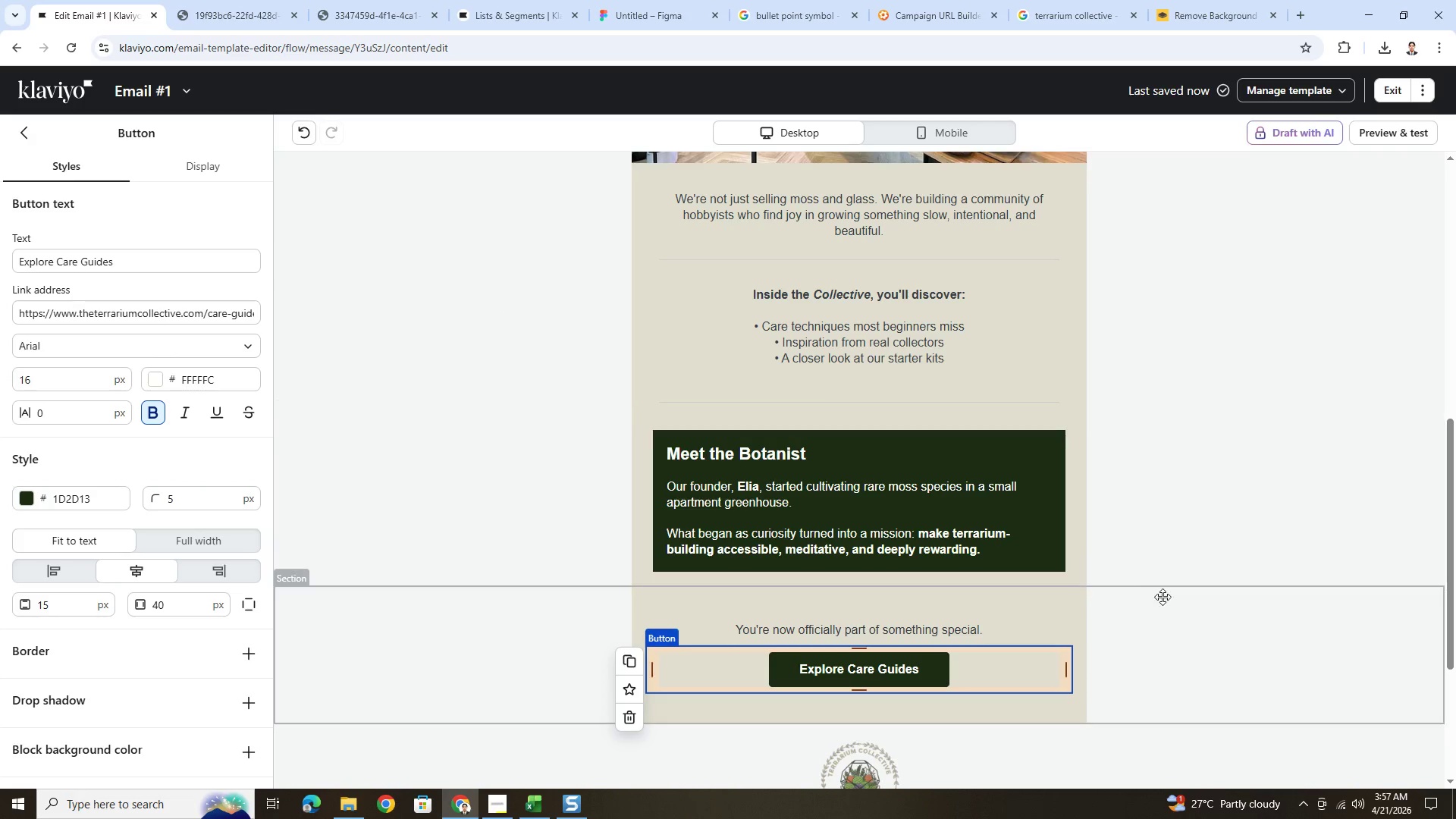 
scroll: coordinate [1167, 602], scroll_direction: down, amount: 3.0
 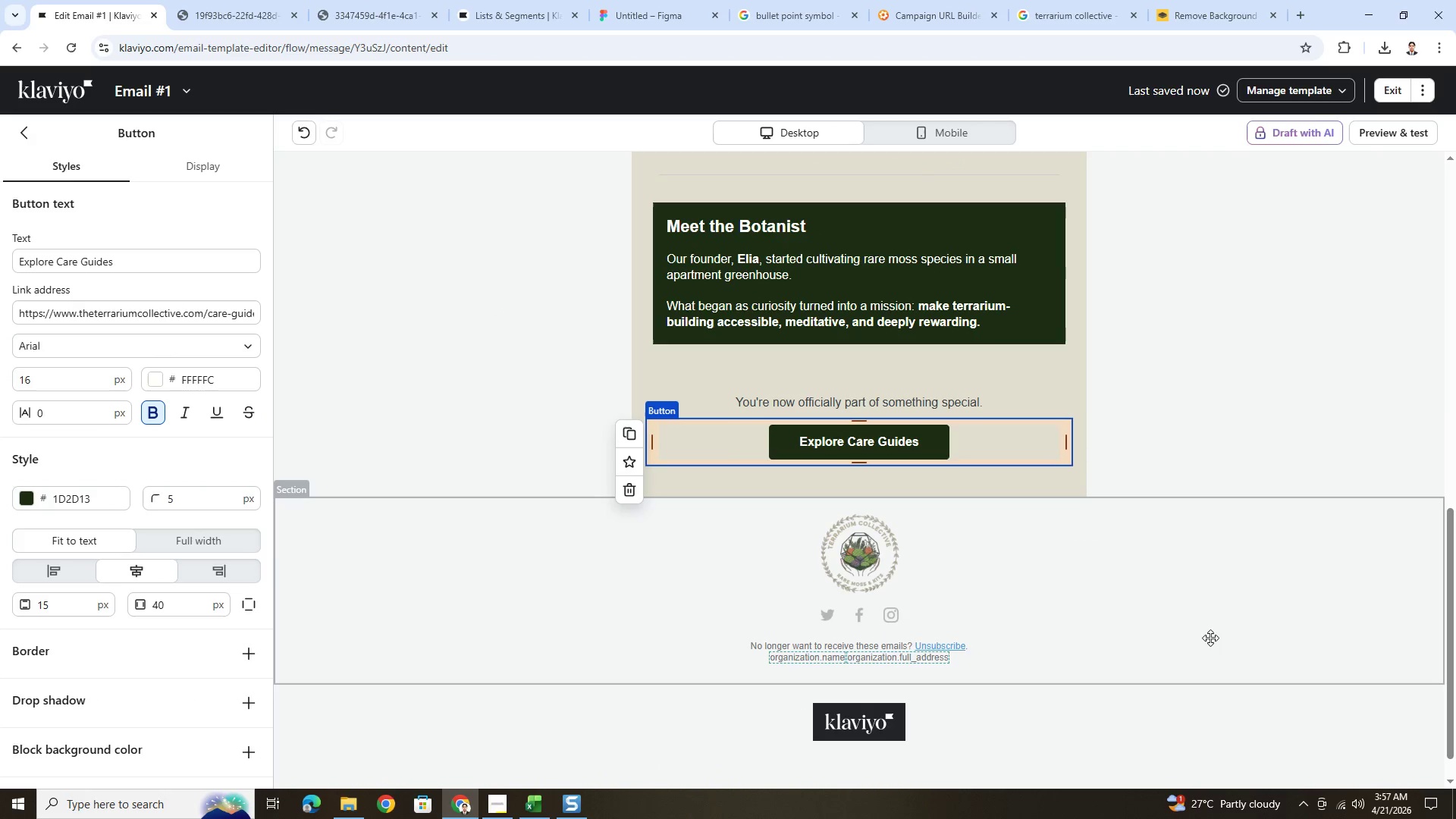 
left_click([1209, 634])
 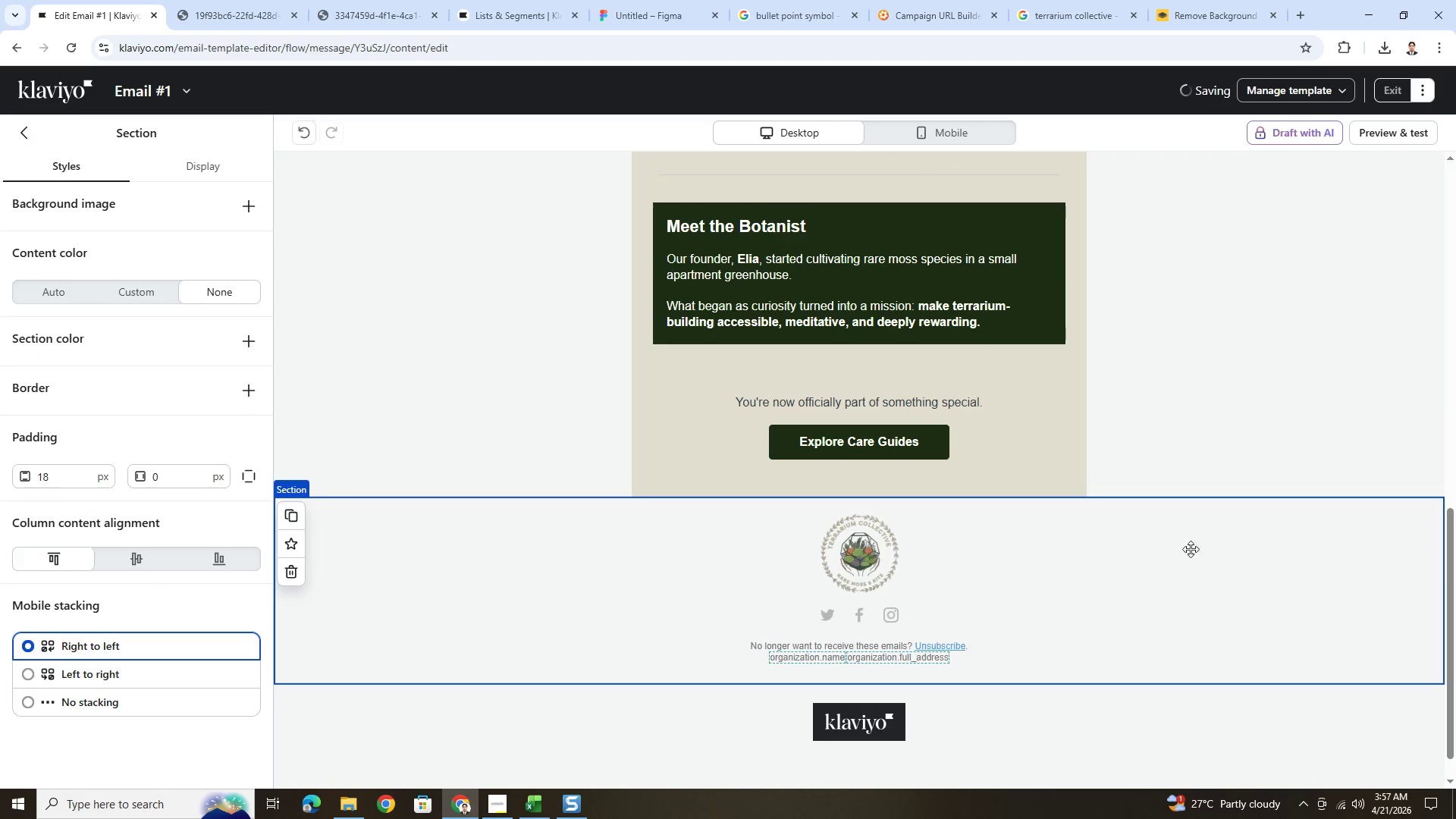 
hold_key(key=ControlLeft, duration=0.38)
scroll: coordinate [1177, 521], scroll_direction: up, amount: 1.0
 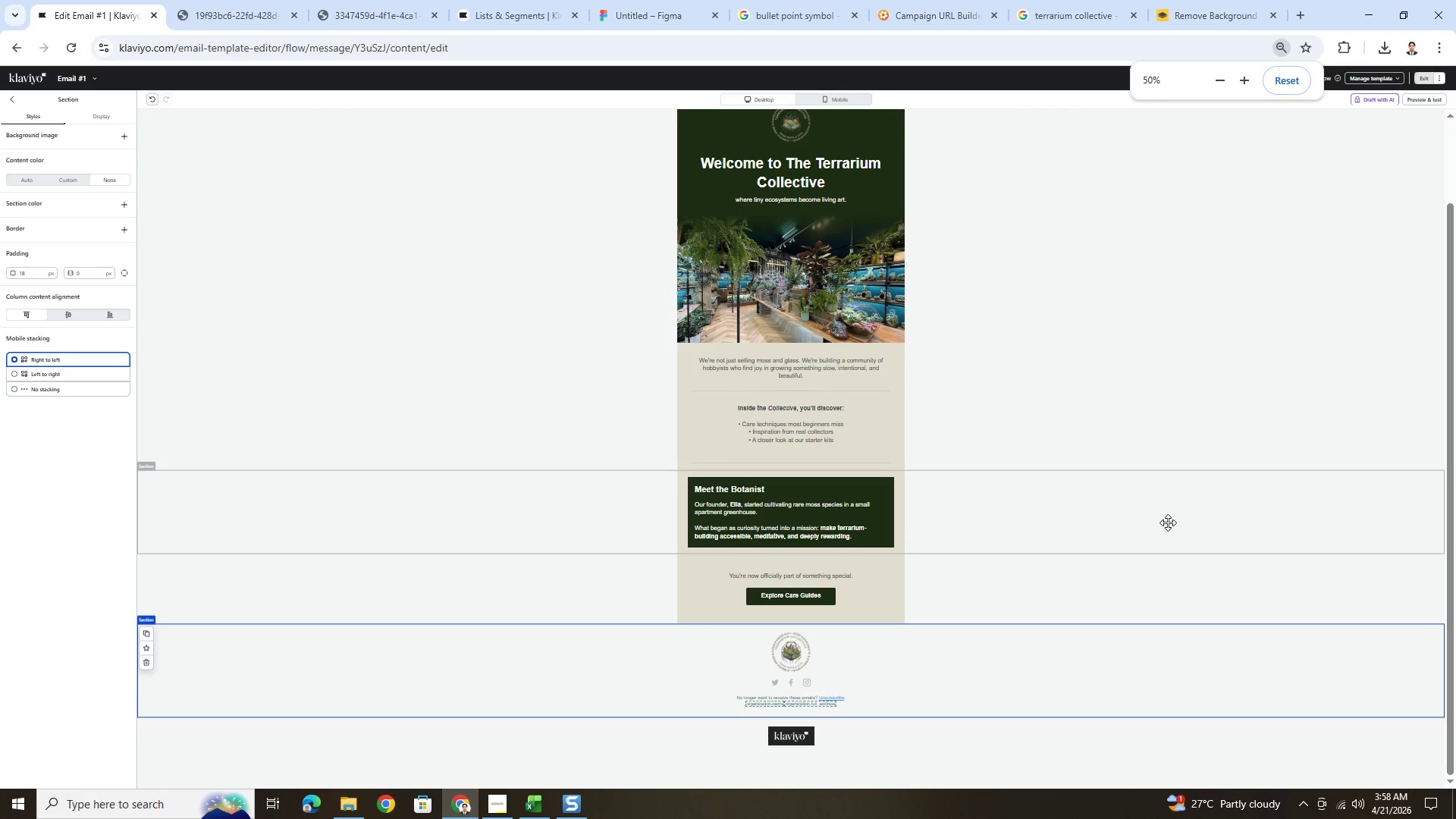 
hold_key(key=ControlLeft, duration=0.34)
scroll: coordinate [1153, 548], scroll_direction: up, amount: 2.0
 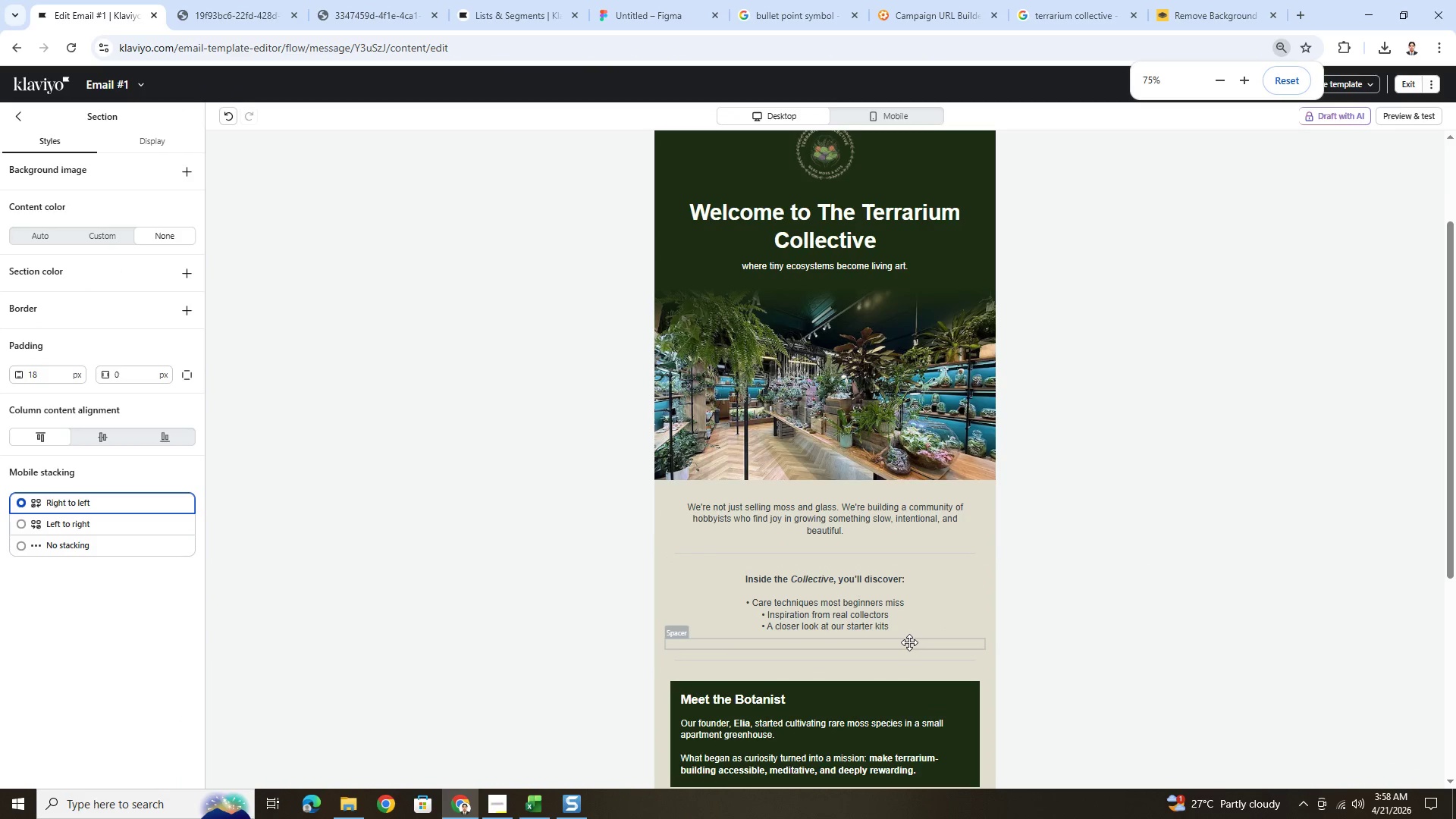 
left_click([909, 642])
 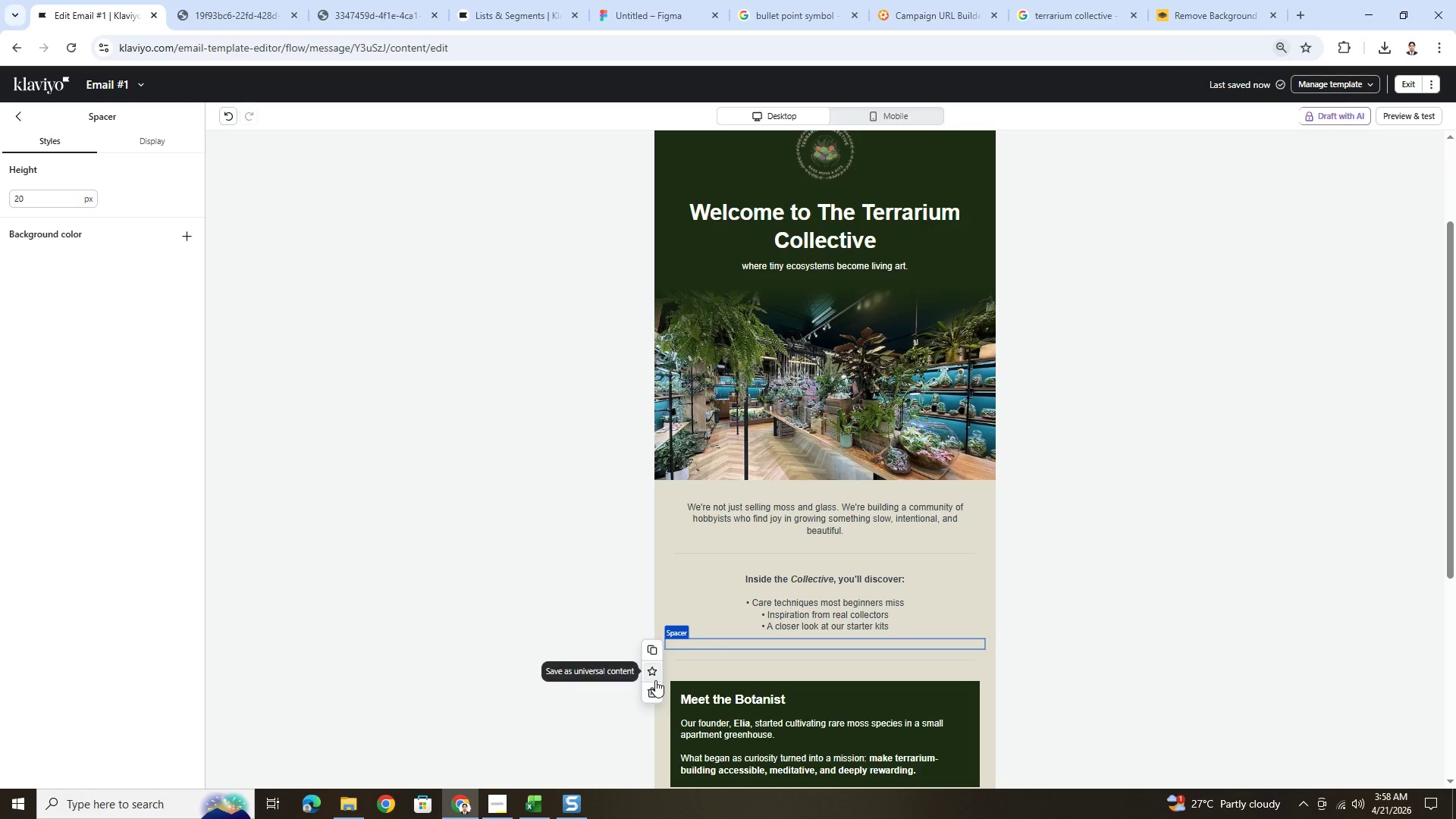 
left_click([654, 692])
 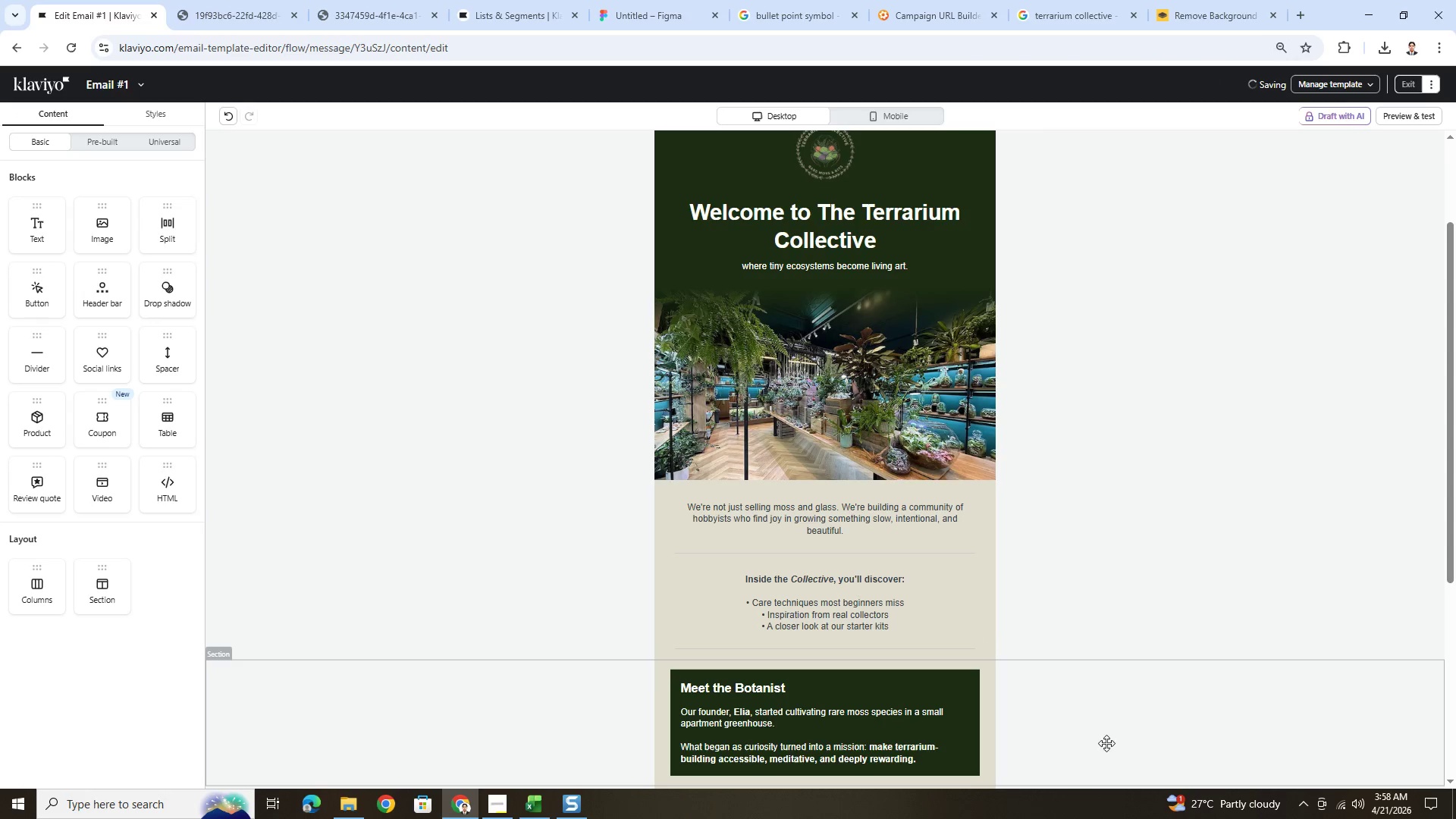 
left_click([1133, 742])
 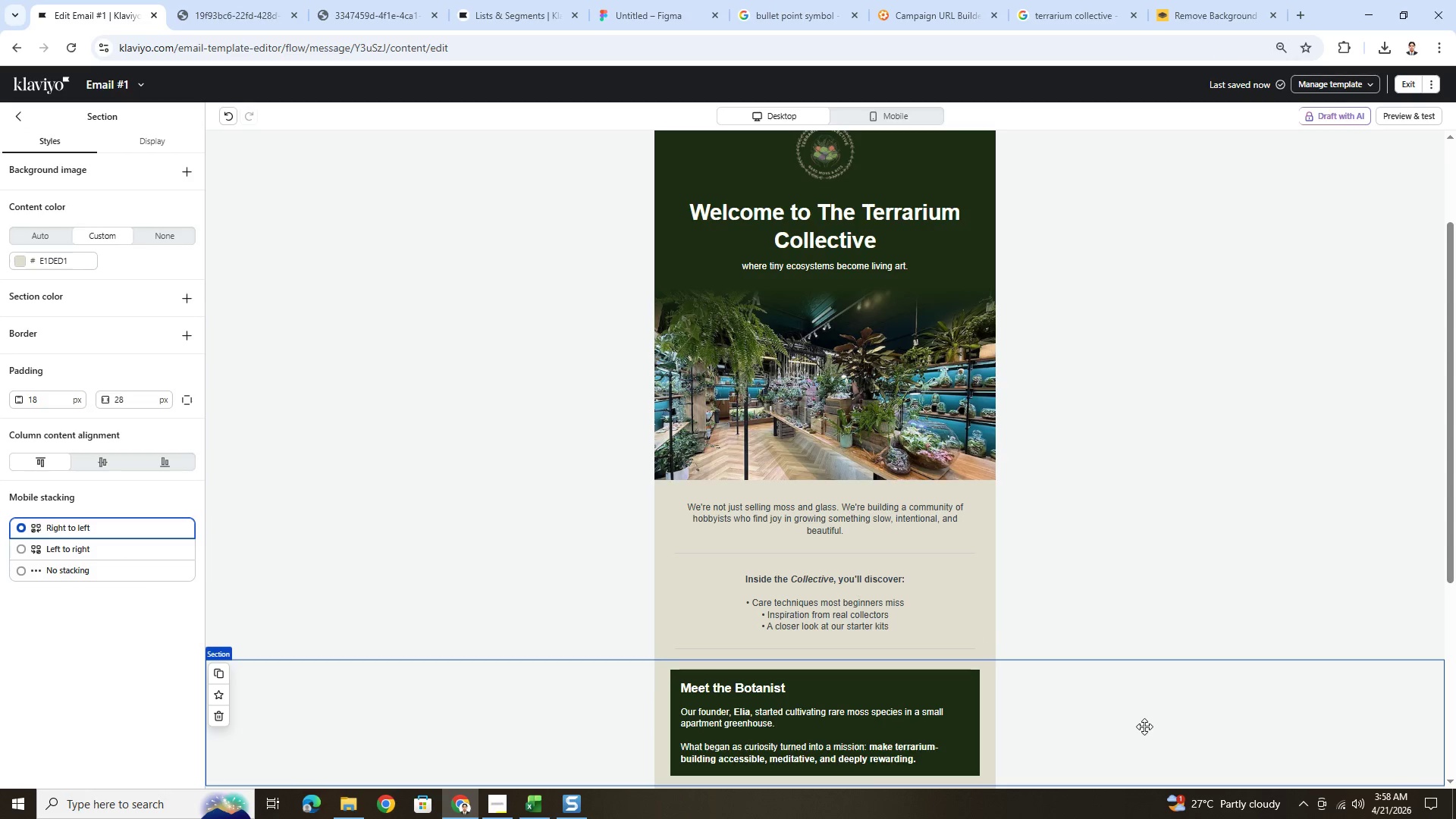 
scroll: coordinate [1154, 718], scroll_direction: down, amount: 3.0
 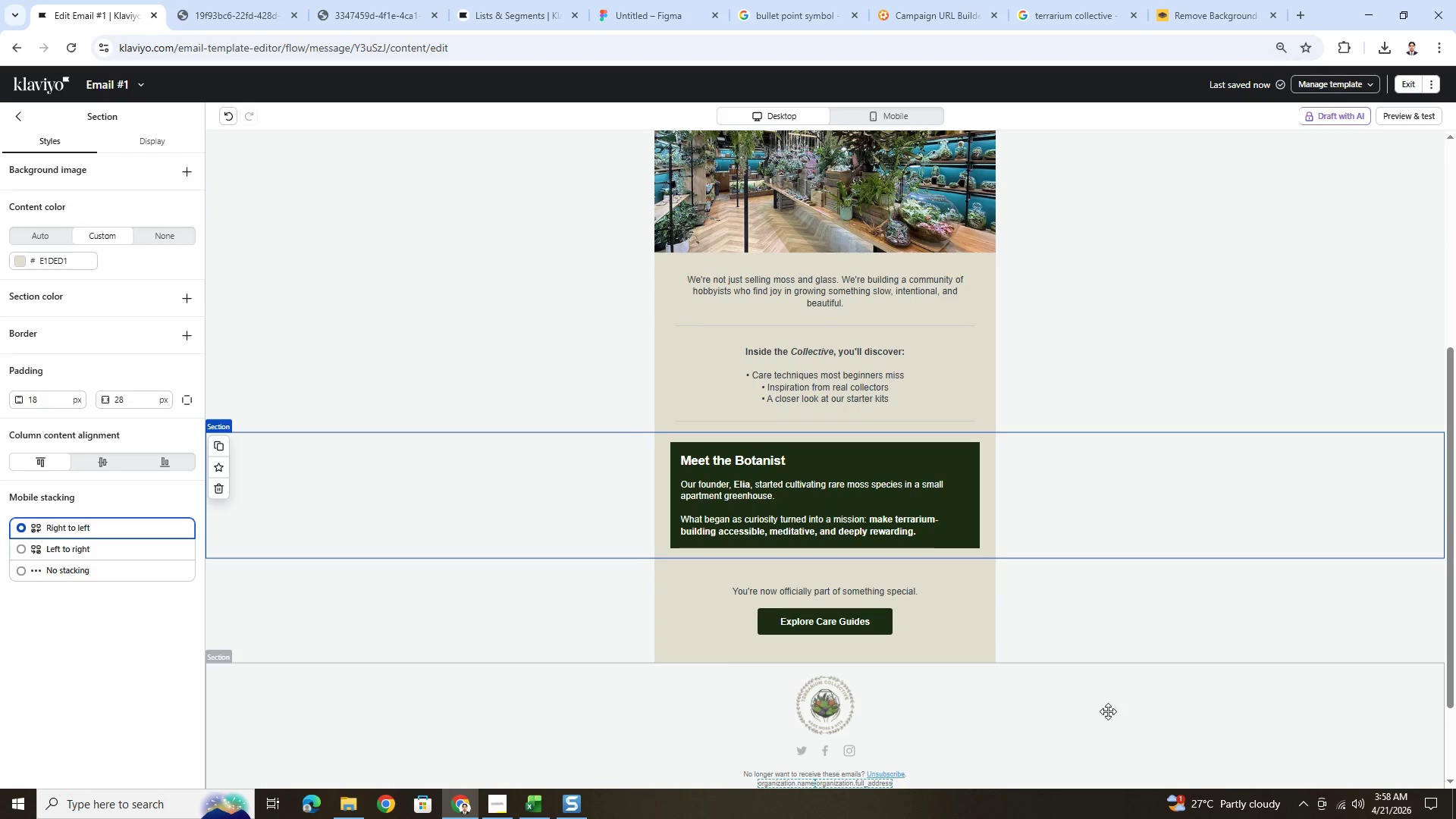 
left_click([1092, 718])
 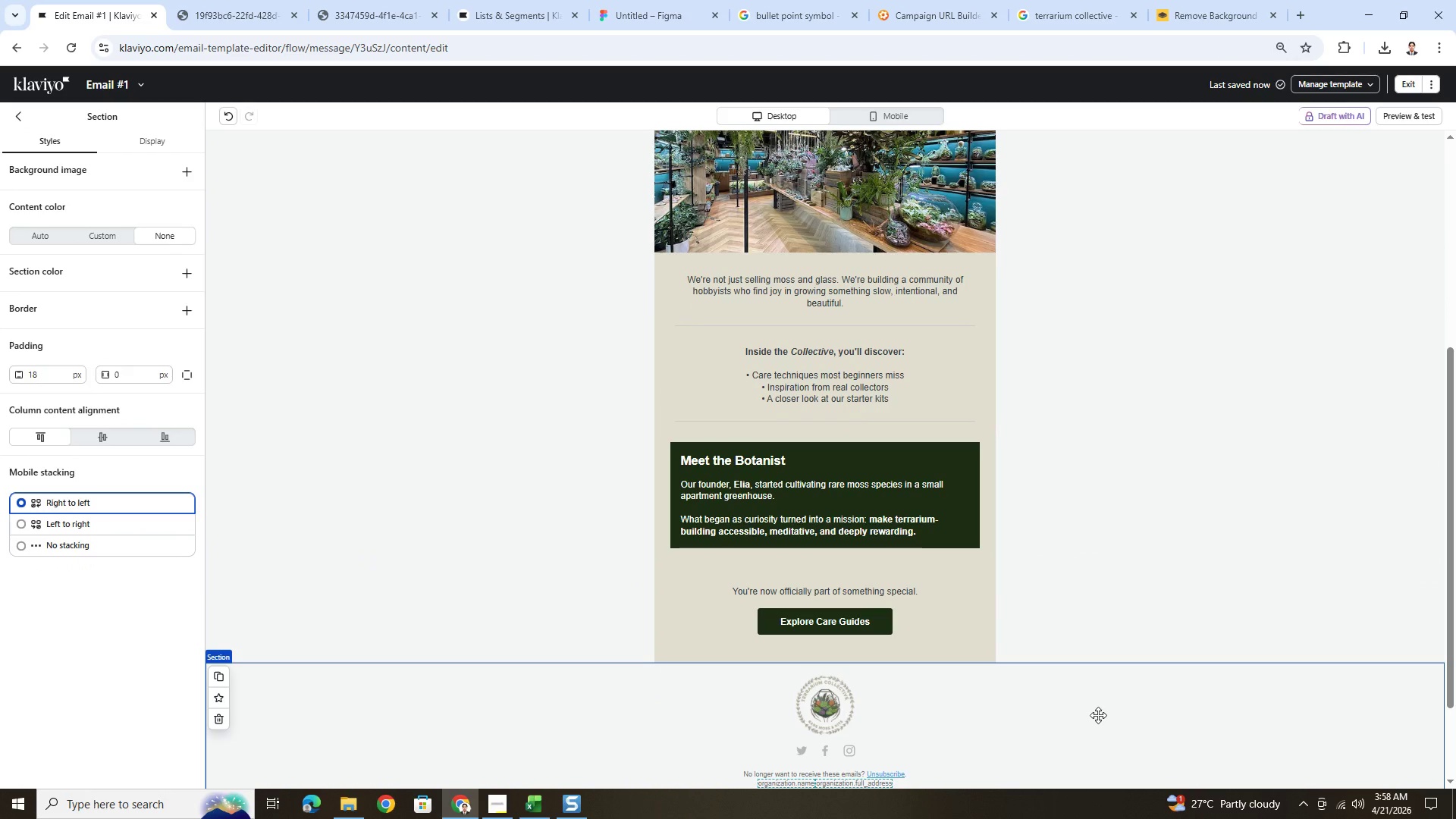 
scroll: coordinate [1098, 715], scroll_direction: up, amount: 2.0
 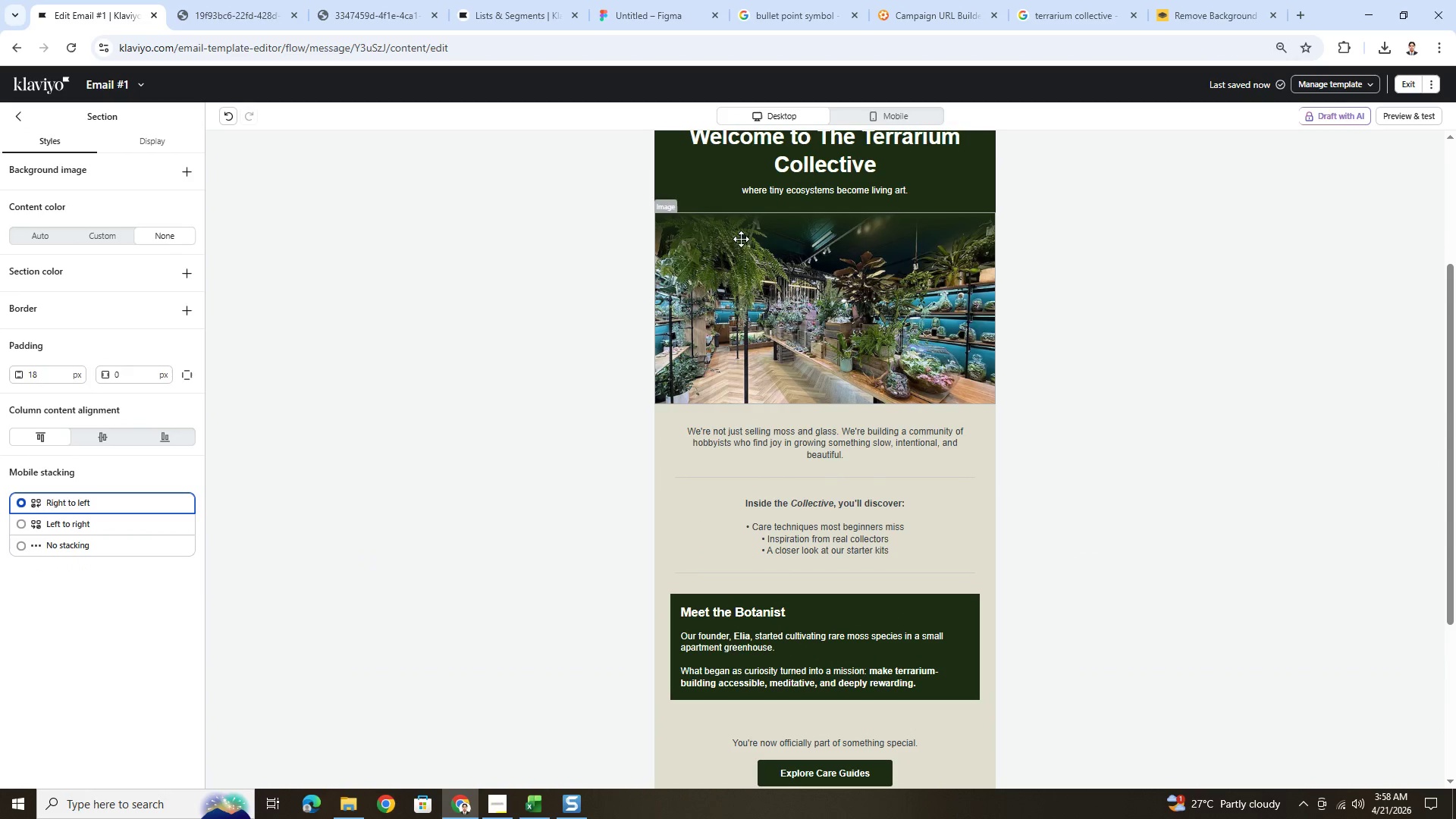 
scroll: coordinate [918, 320], scroll_direction: down, amount: 3.0
 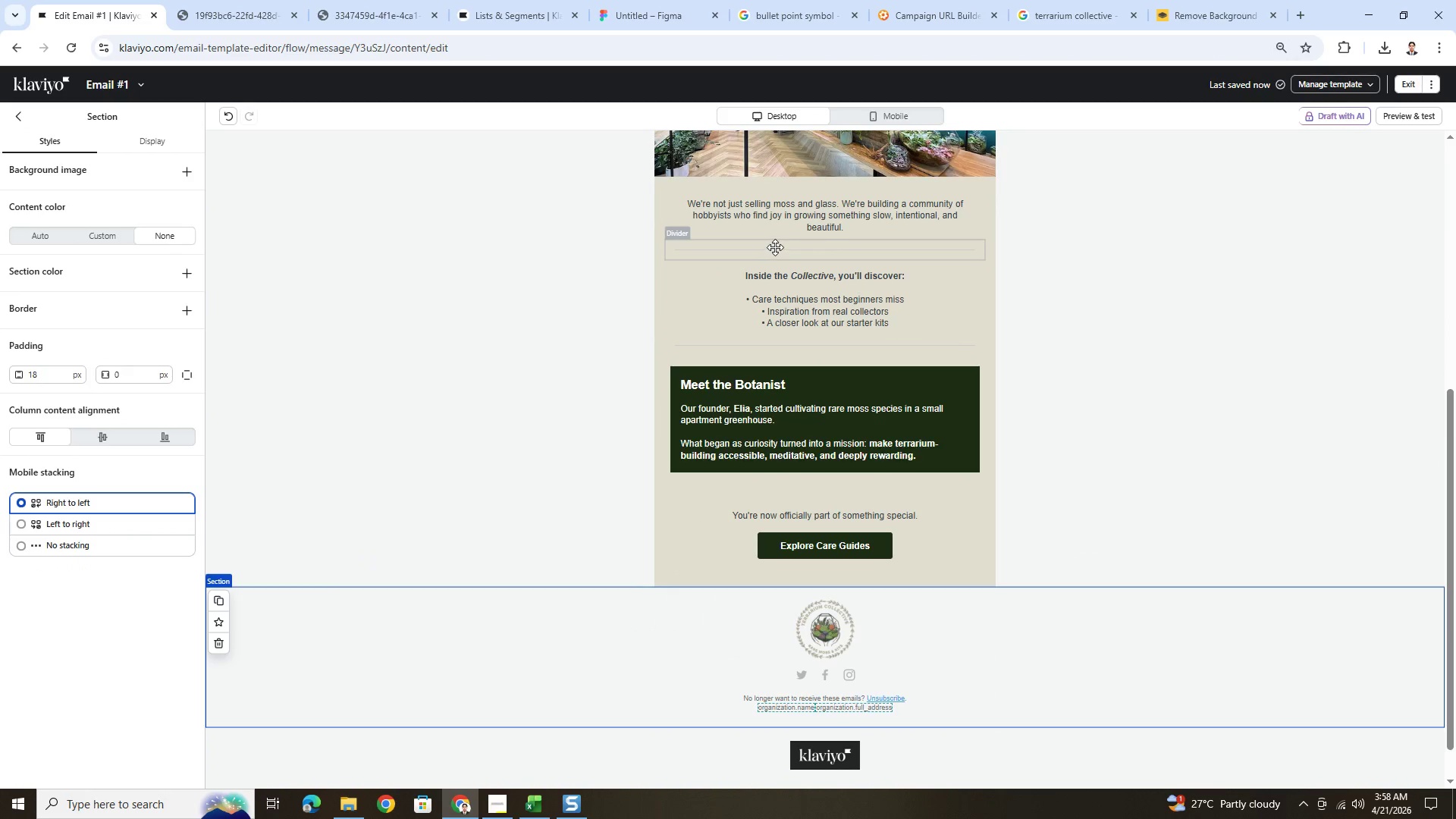 
left_click([775, 247])
 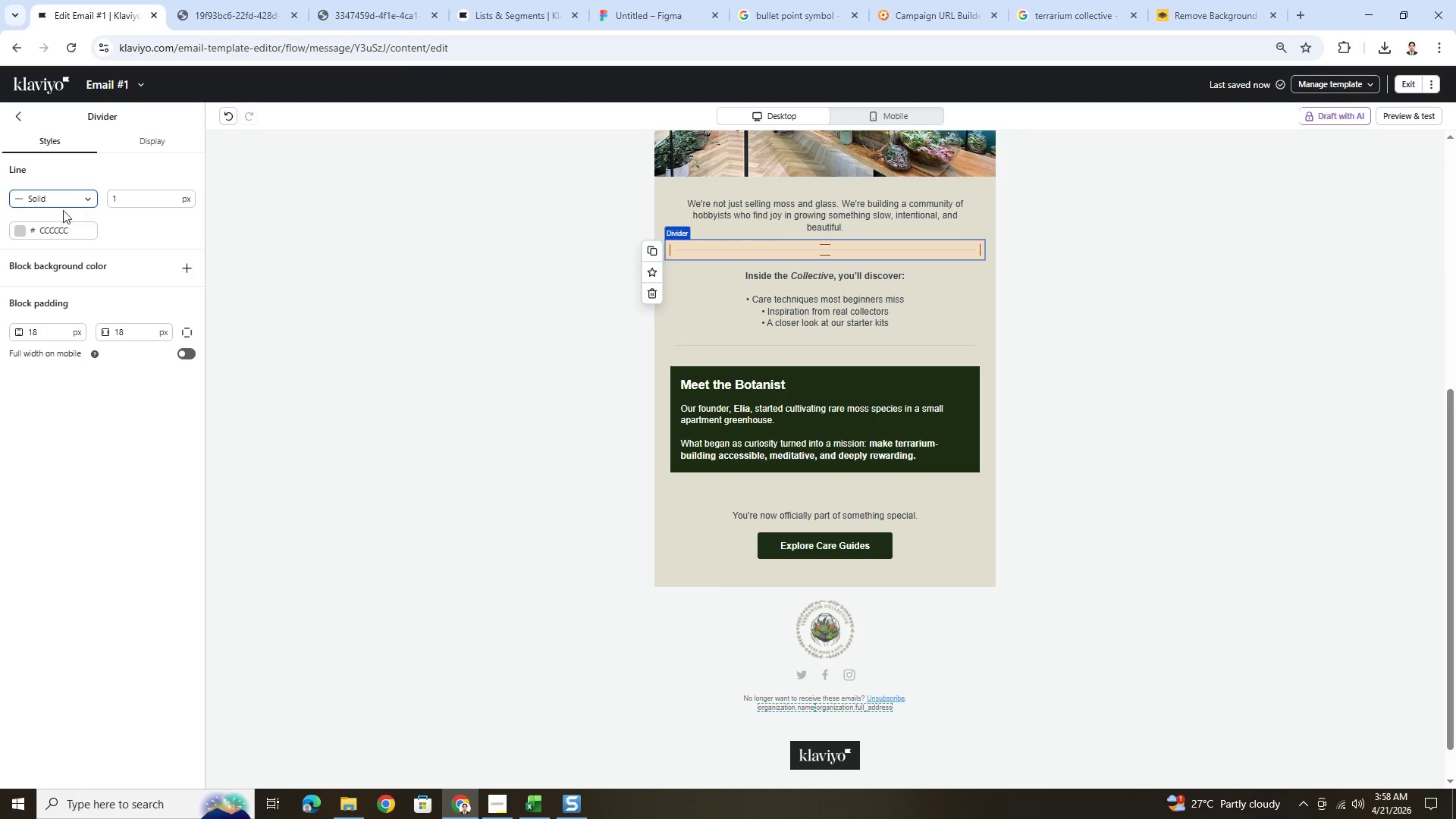 
left_click([17, 231])
 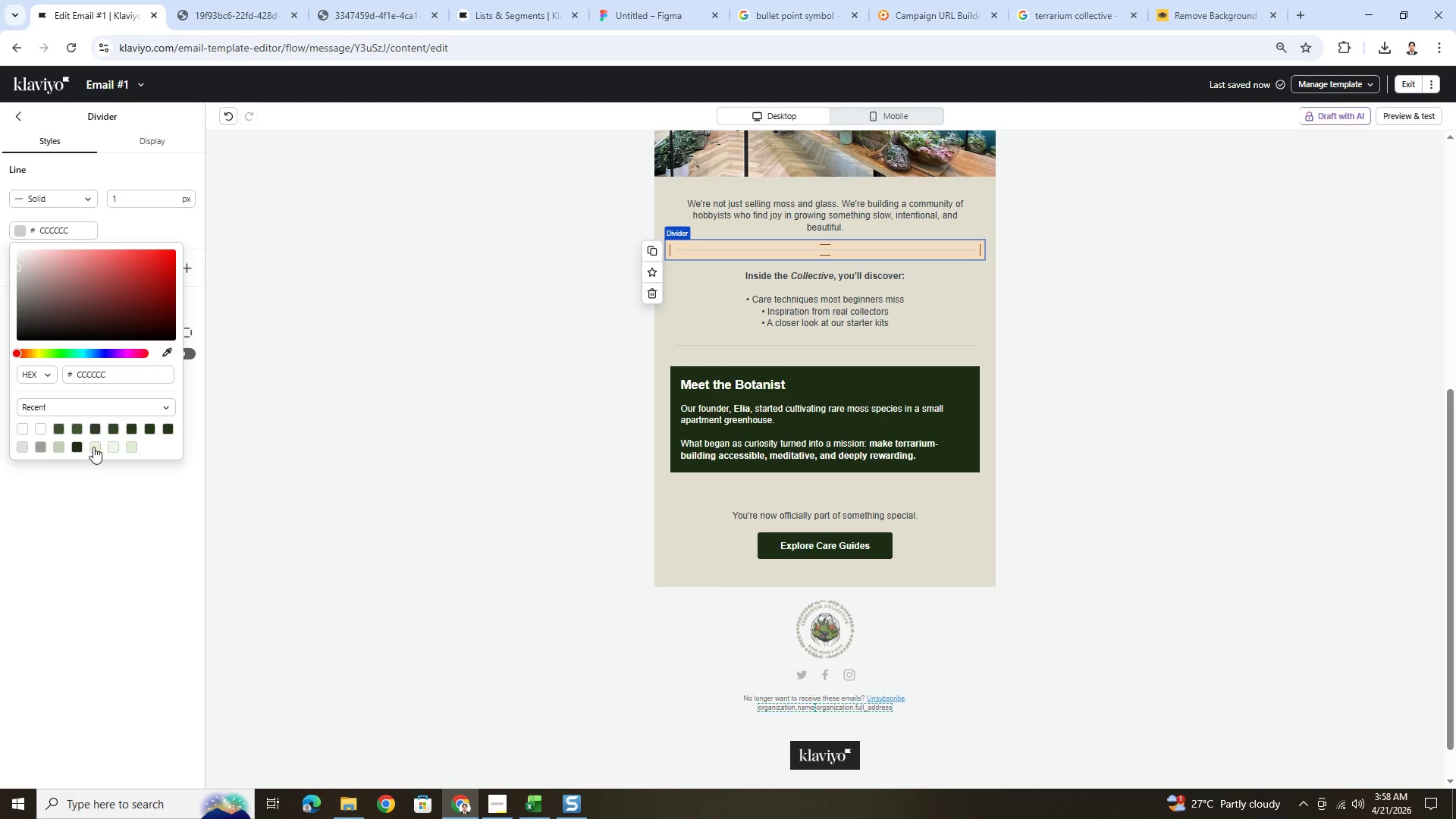 
left_click([94, 447])
 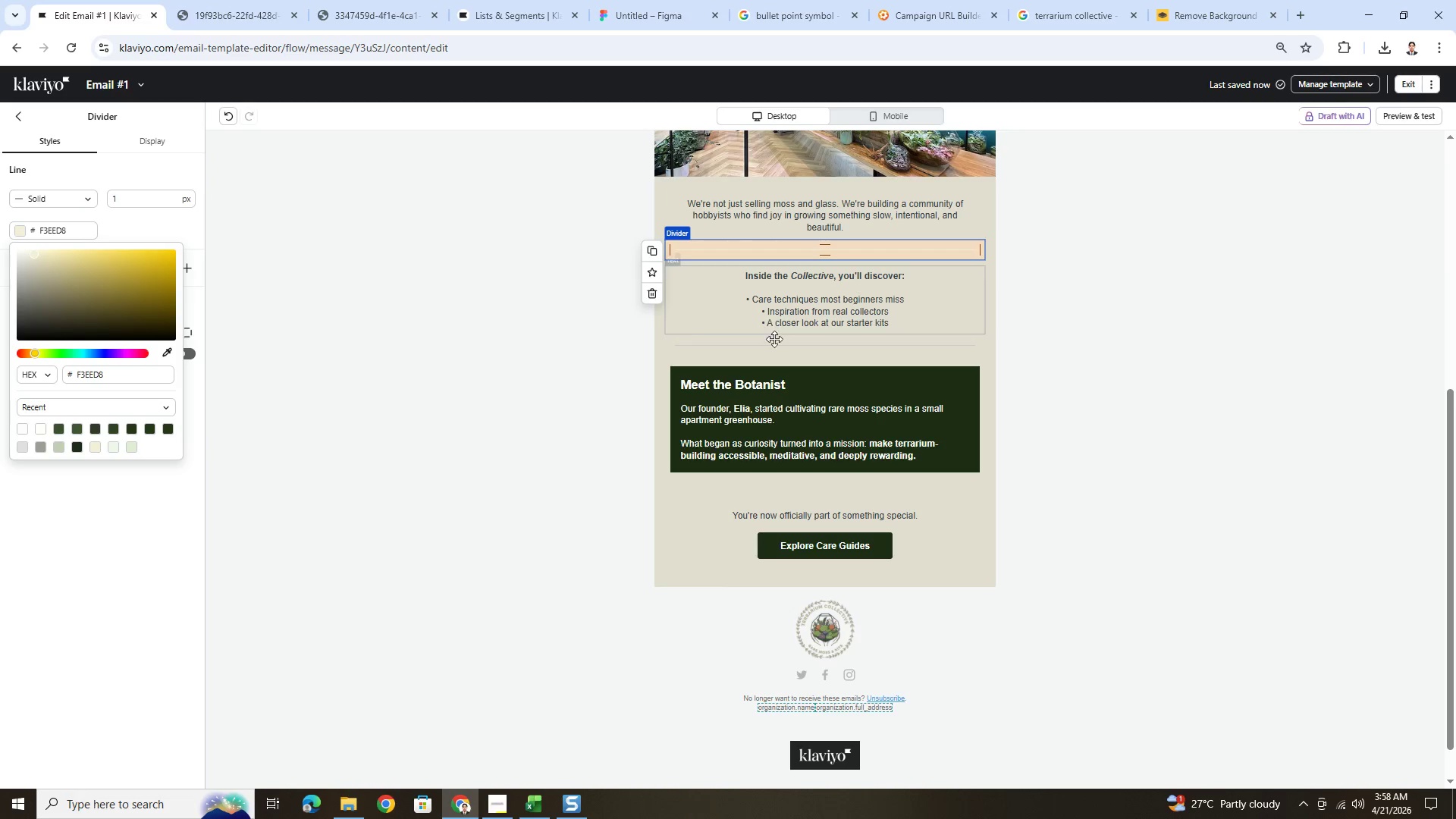 
left_click([774, 340])
 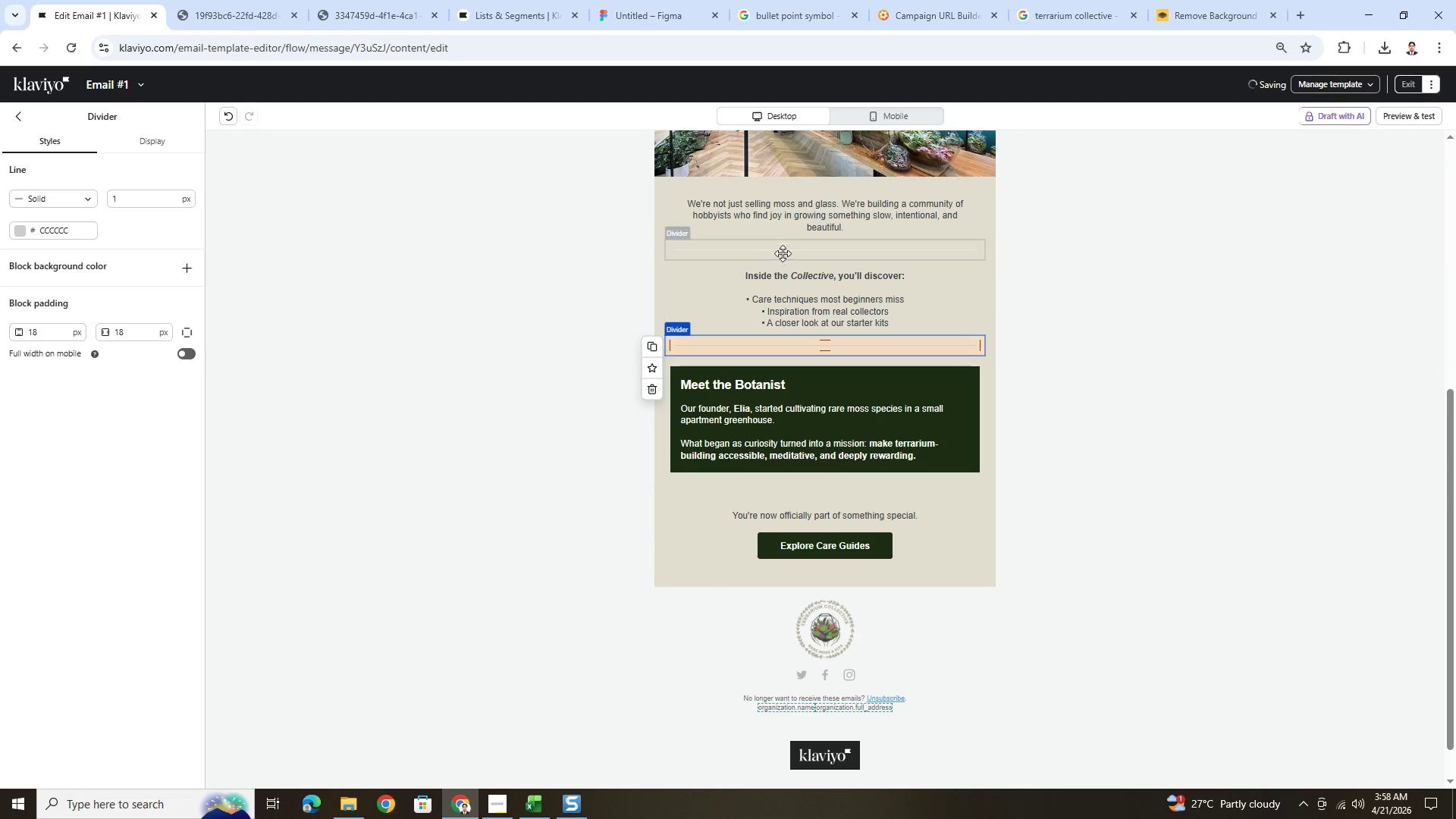 
left_click([784, 249])
 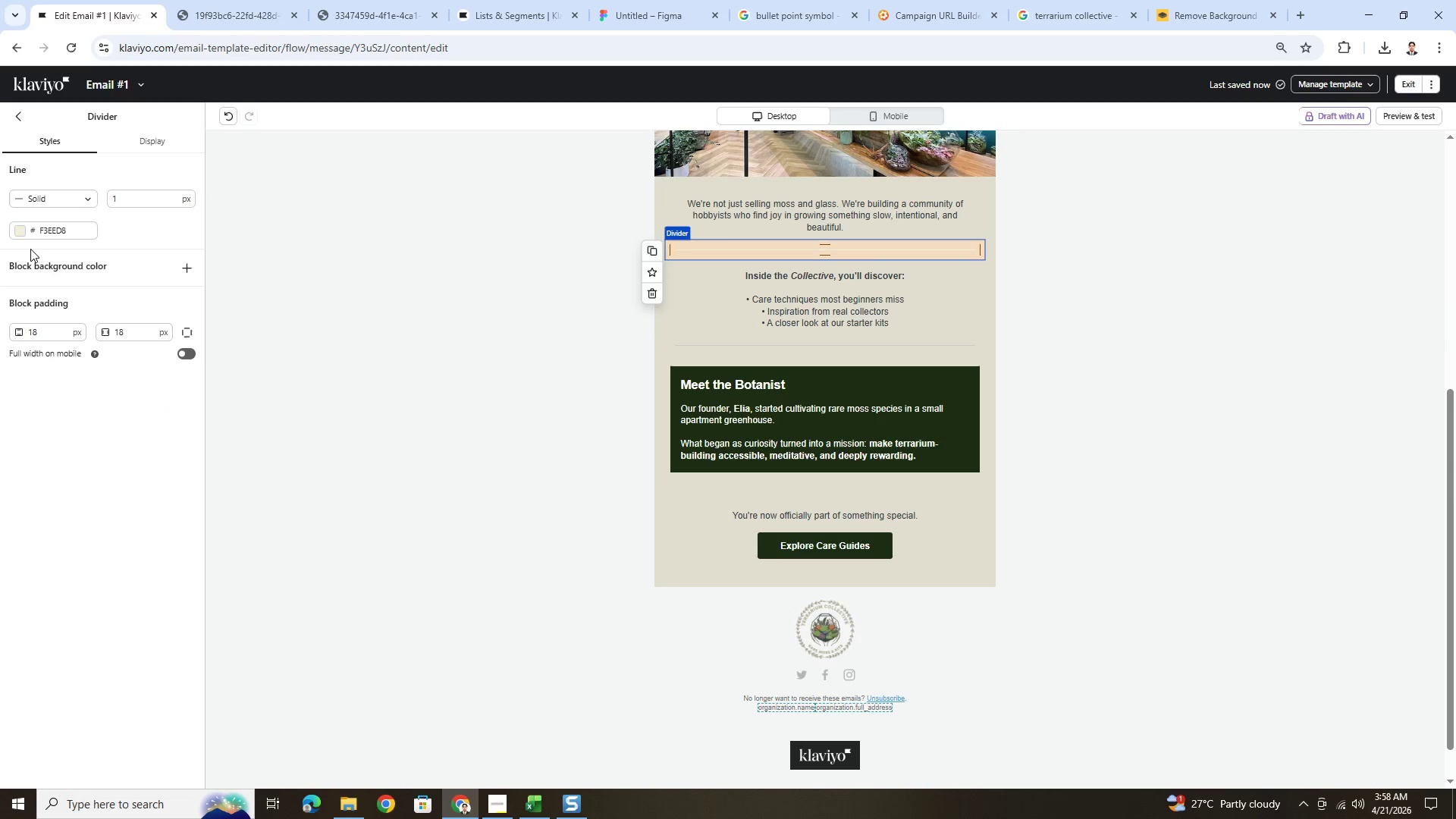 
left_click([17, 229])
 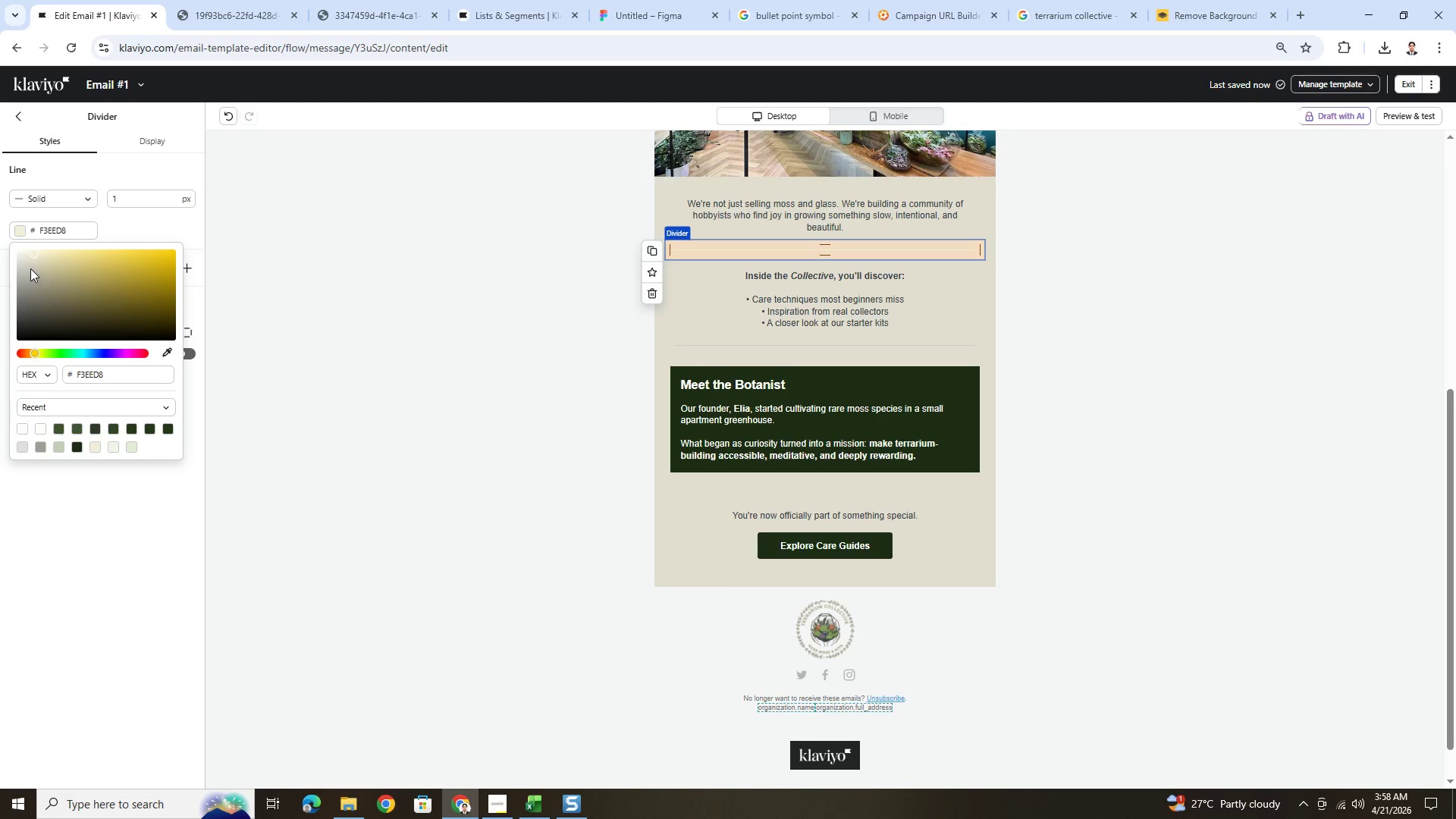 
wait(6.01)
 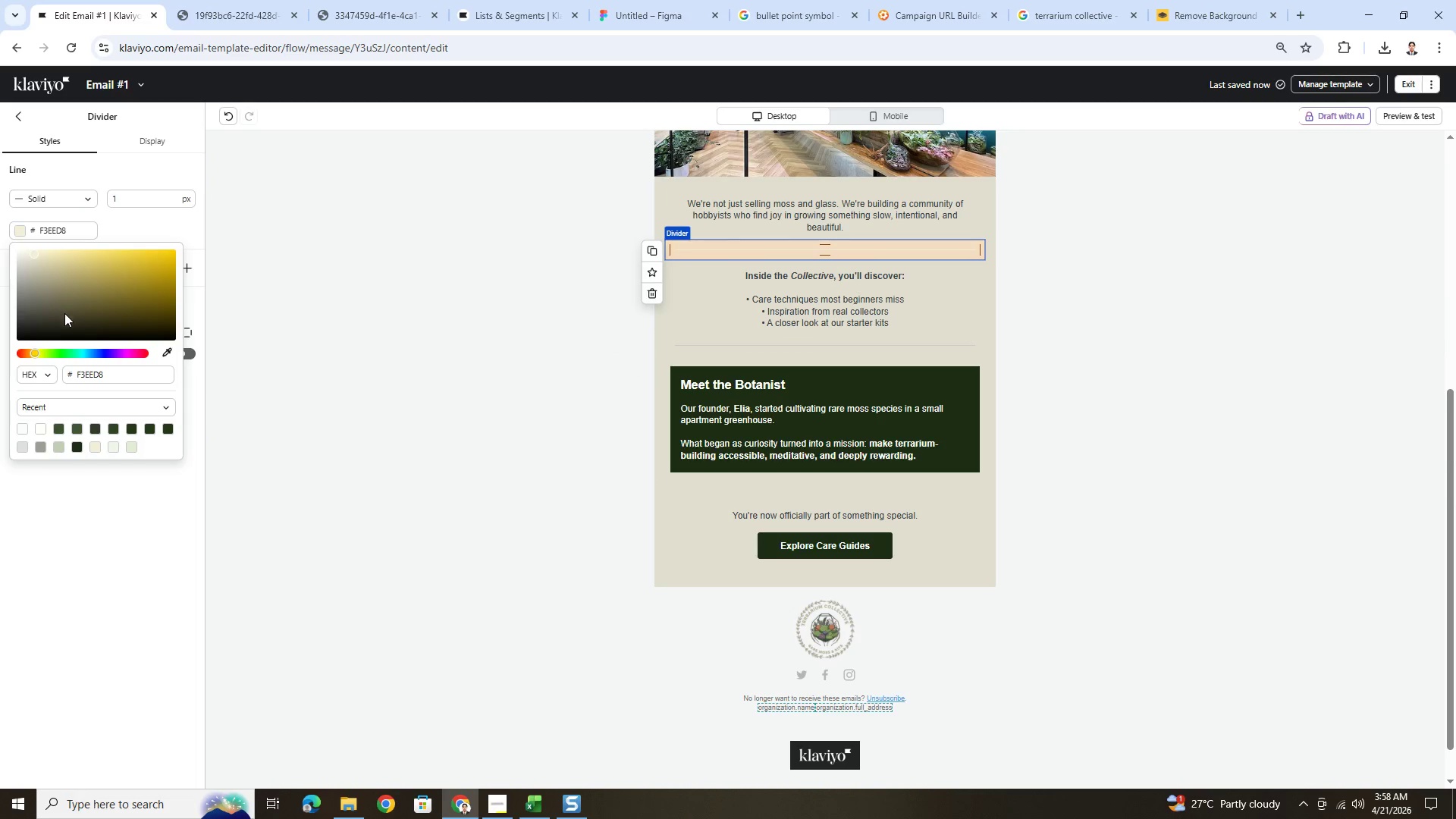 
left_click([24, 256])
 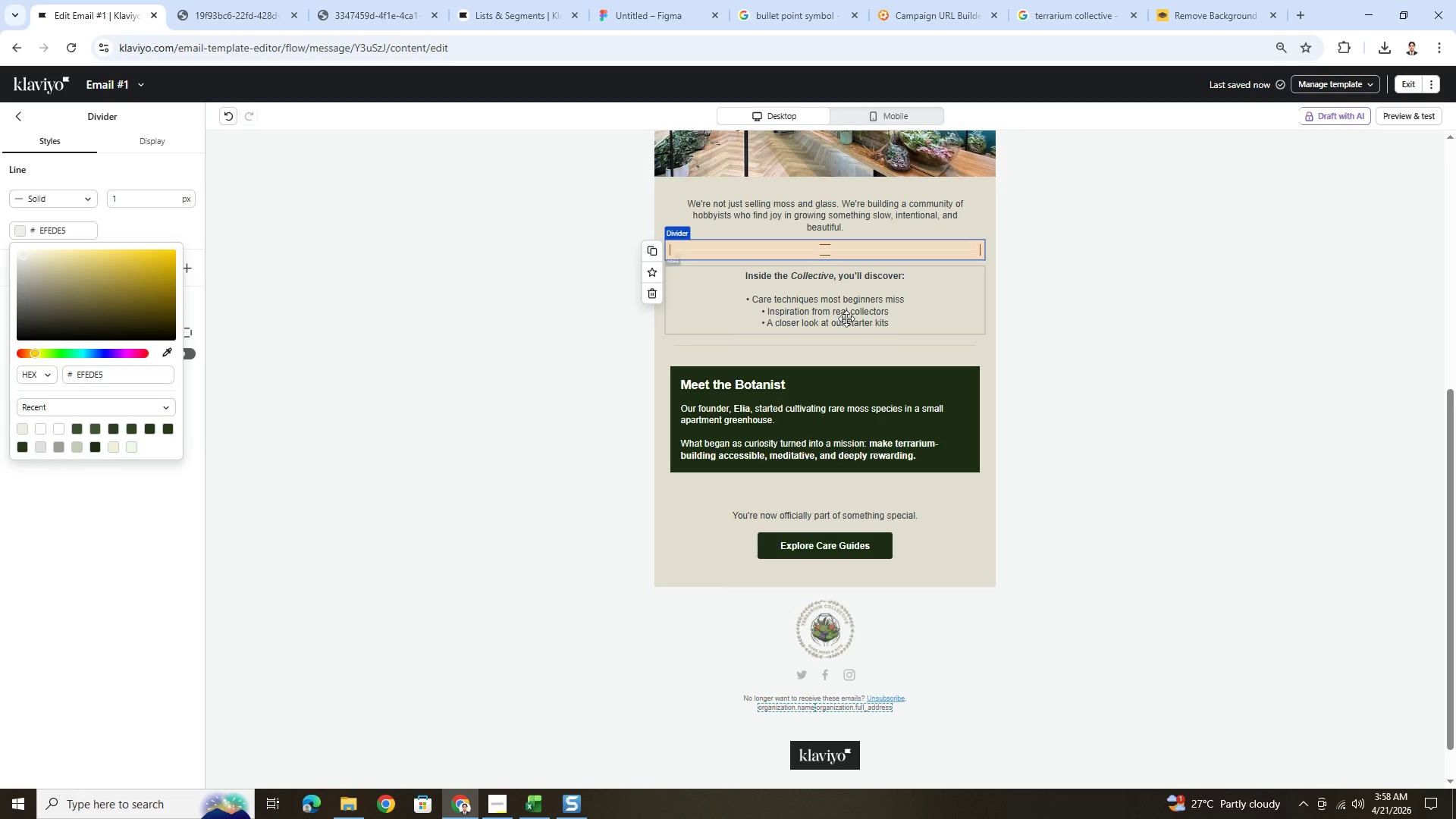 
left_click([1128, 325])
 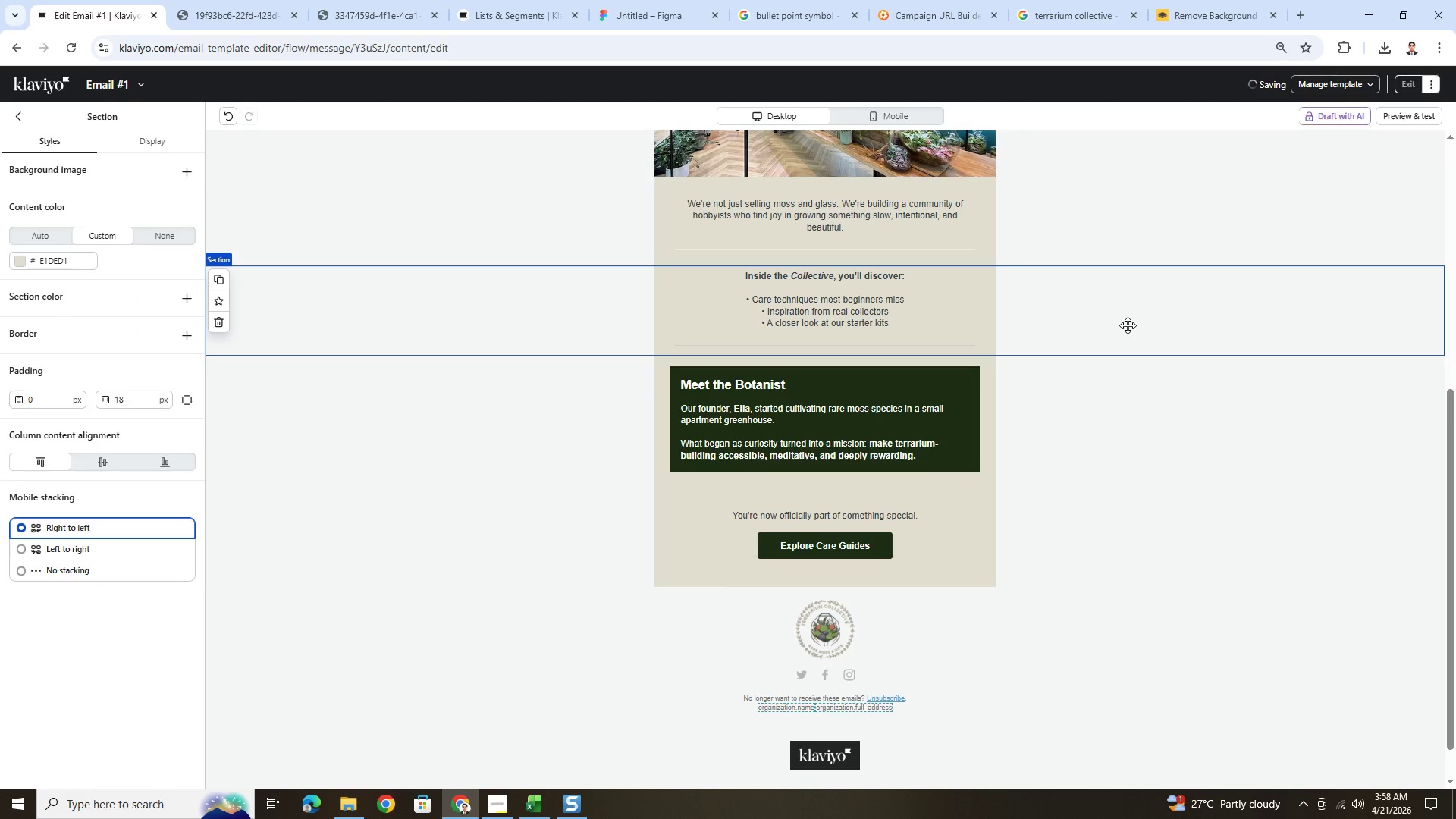 
scroll: coordinate [1116, 334], scroll_direction: up, amount: 4.0
 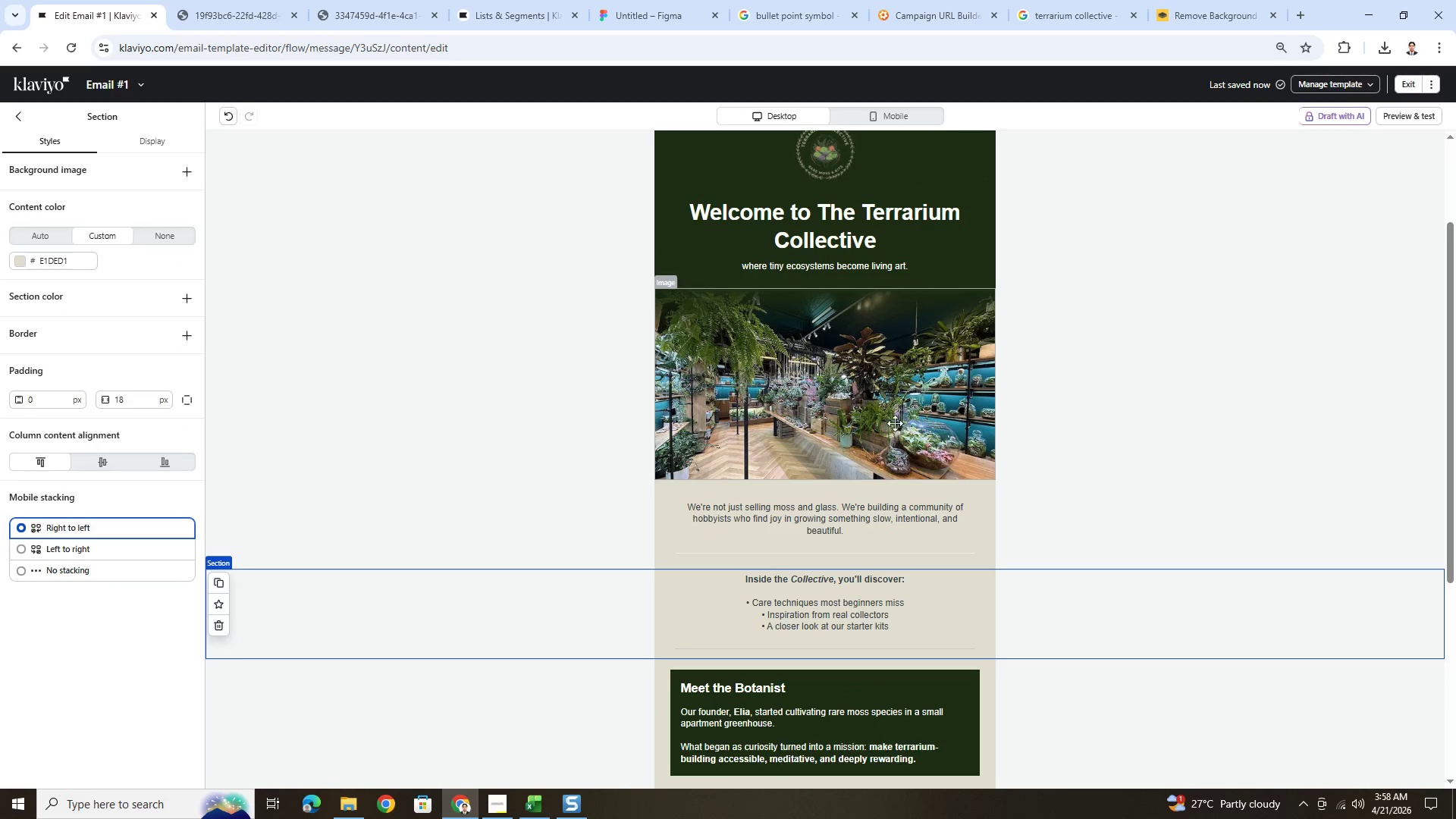 
scroll: coordinate [1101, 487], scroll_direction: down, amount: 3.0
 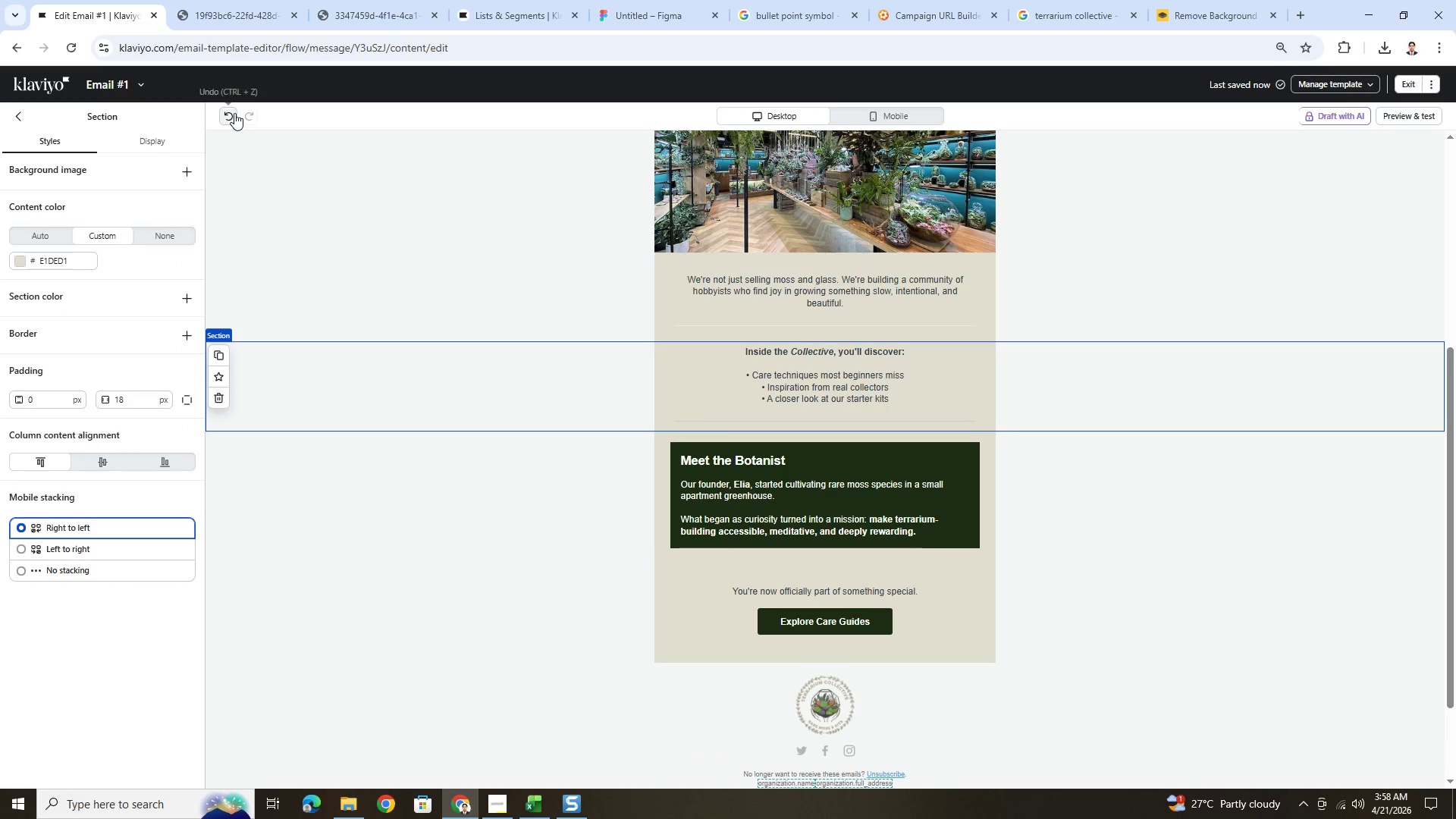 
double_click([234, 113])
 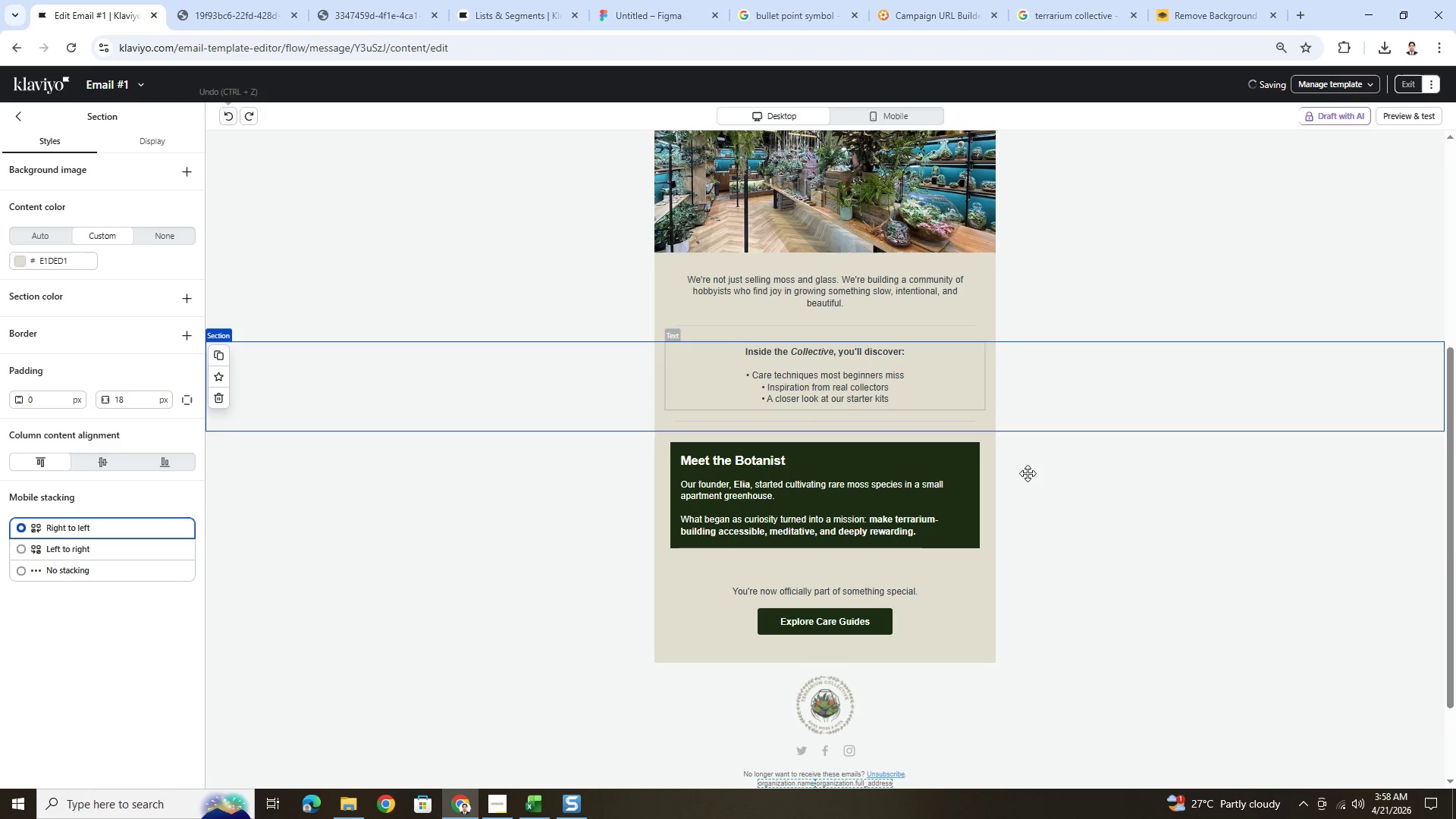 
left_click([1075, 544])
 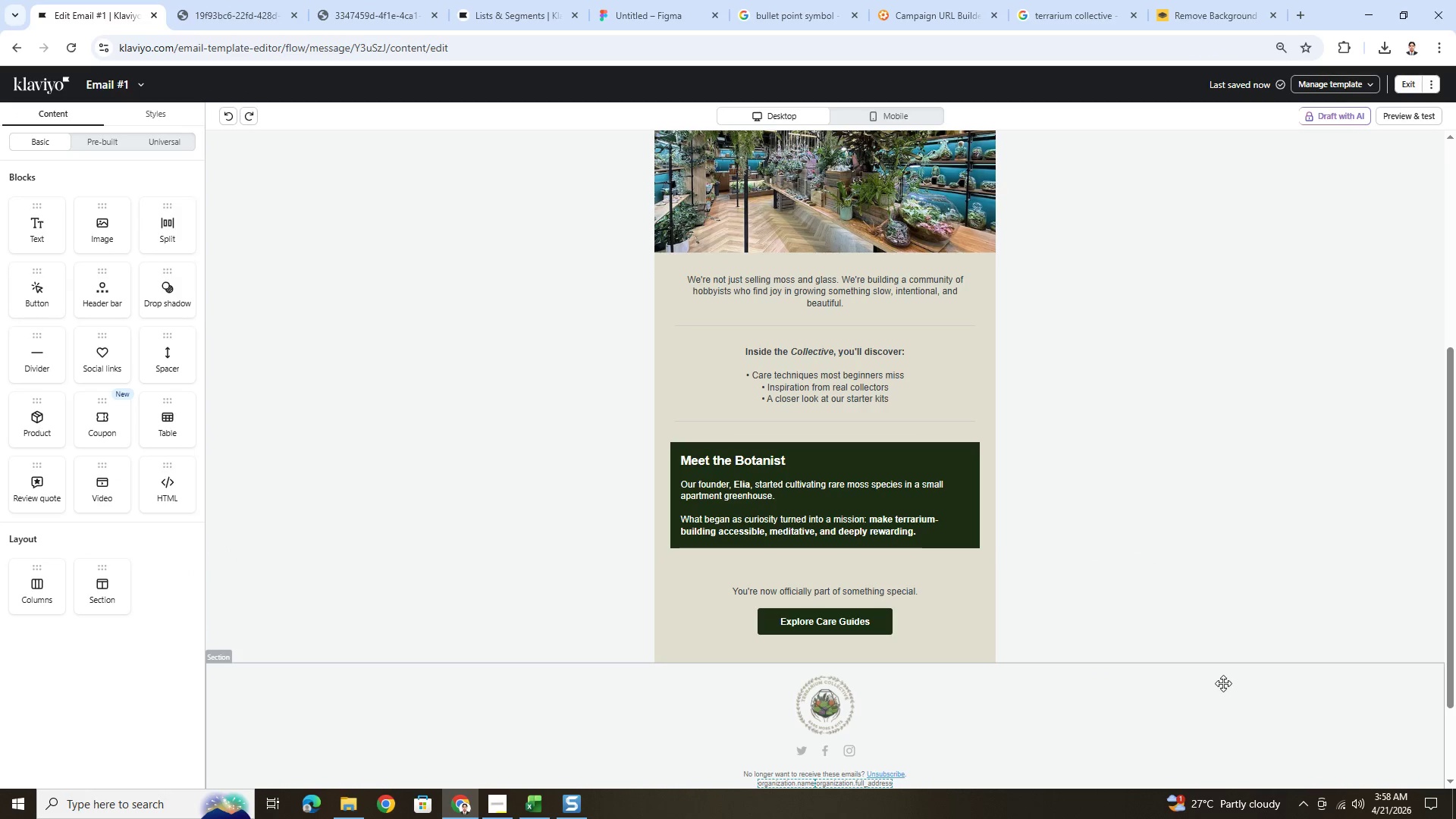 
wait(9.53)
 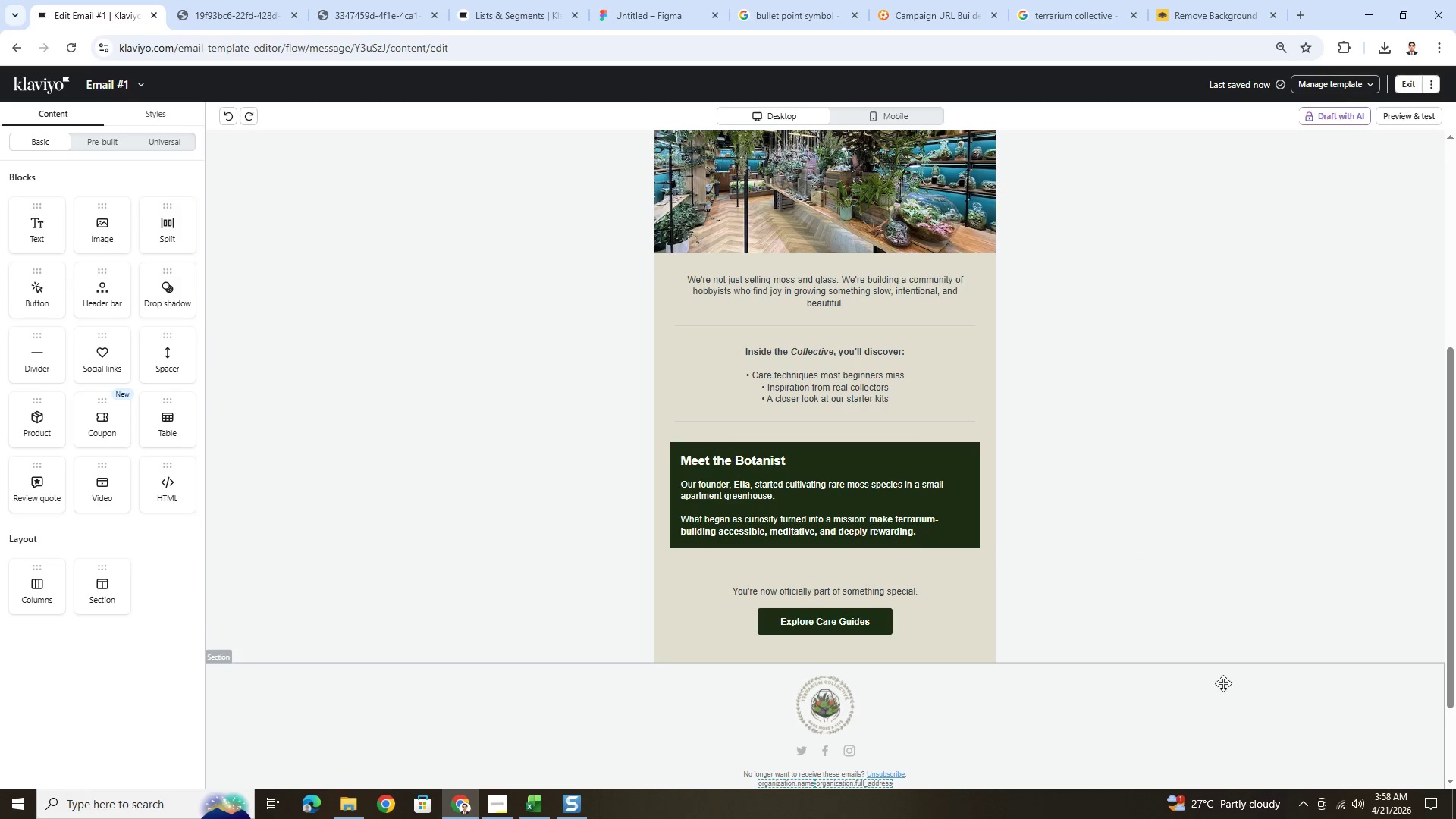 
scroll: coordinate [1156, 654], scroll_direction: up, amount: 2.0
 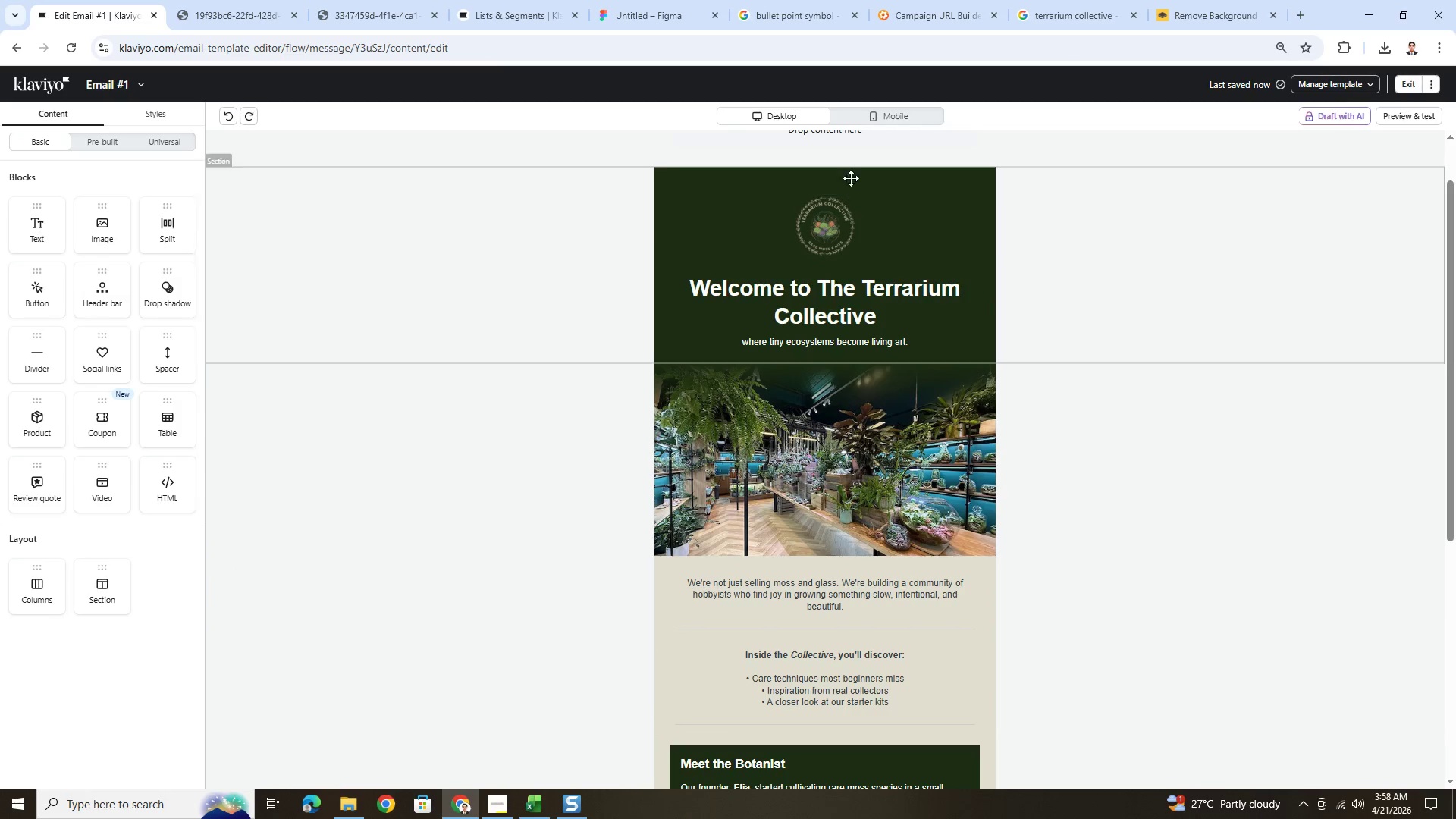 
left_click([849, 112])
 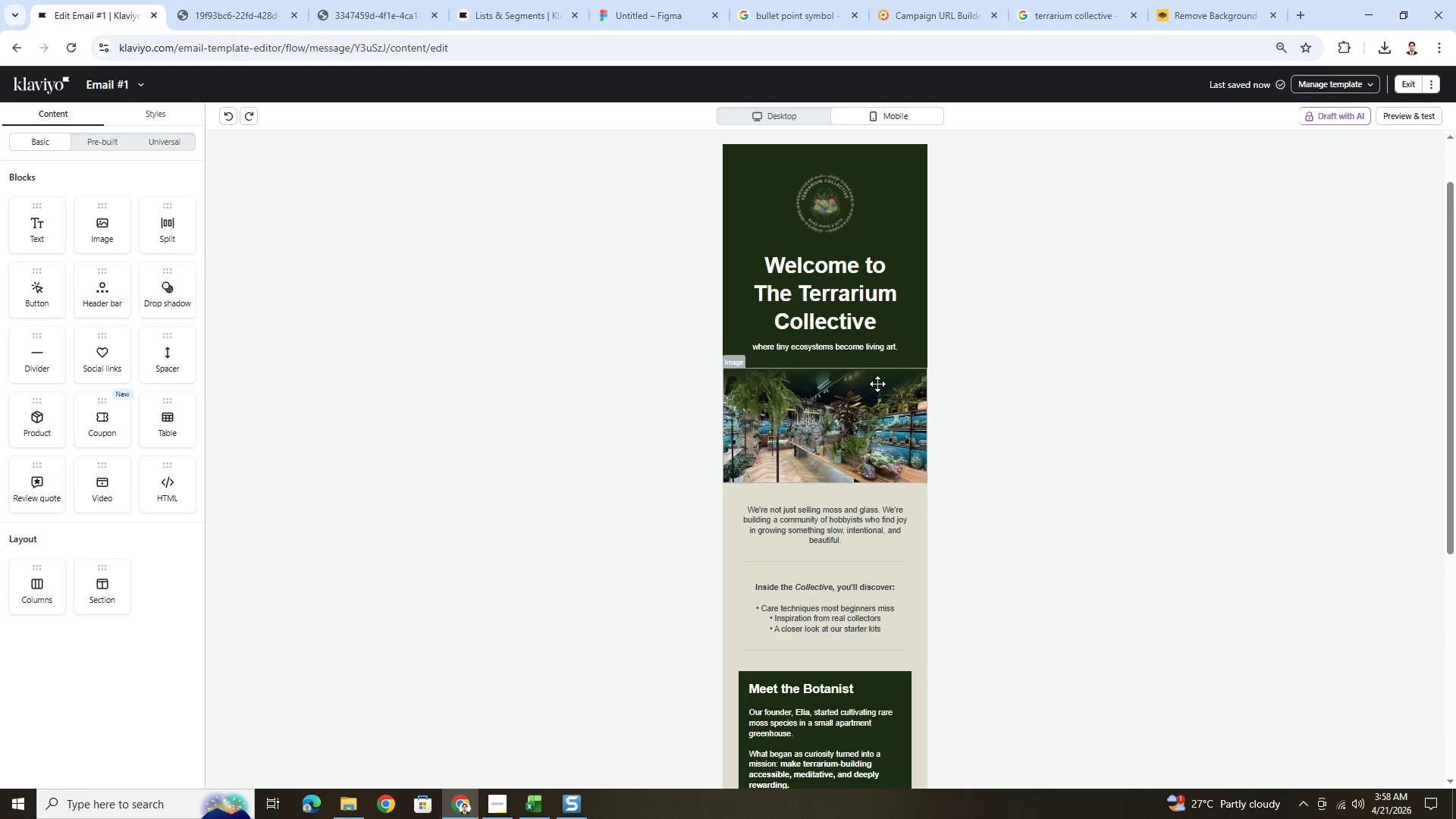 
scroll: coordinate [1033, 428], scroll_direction: up, amount: 2.0
 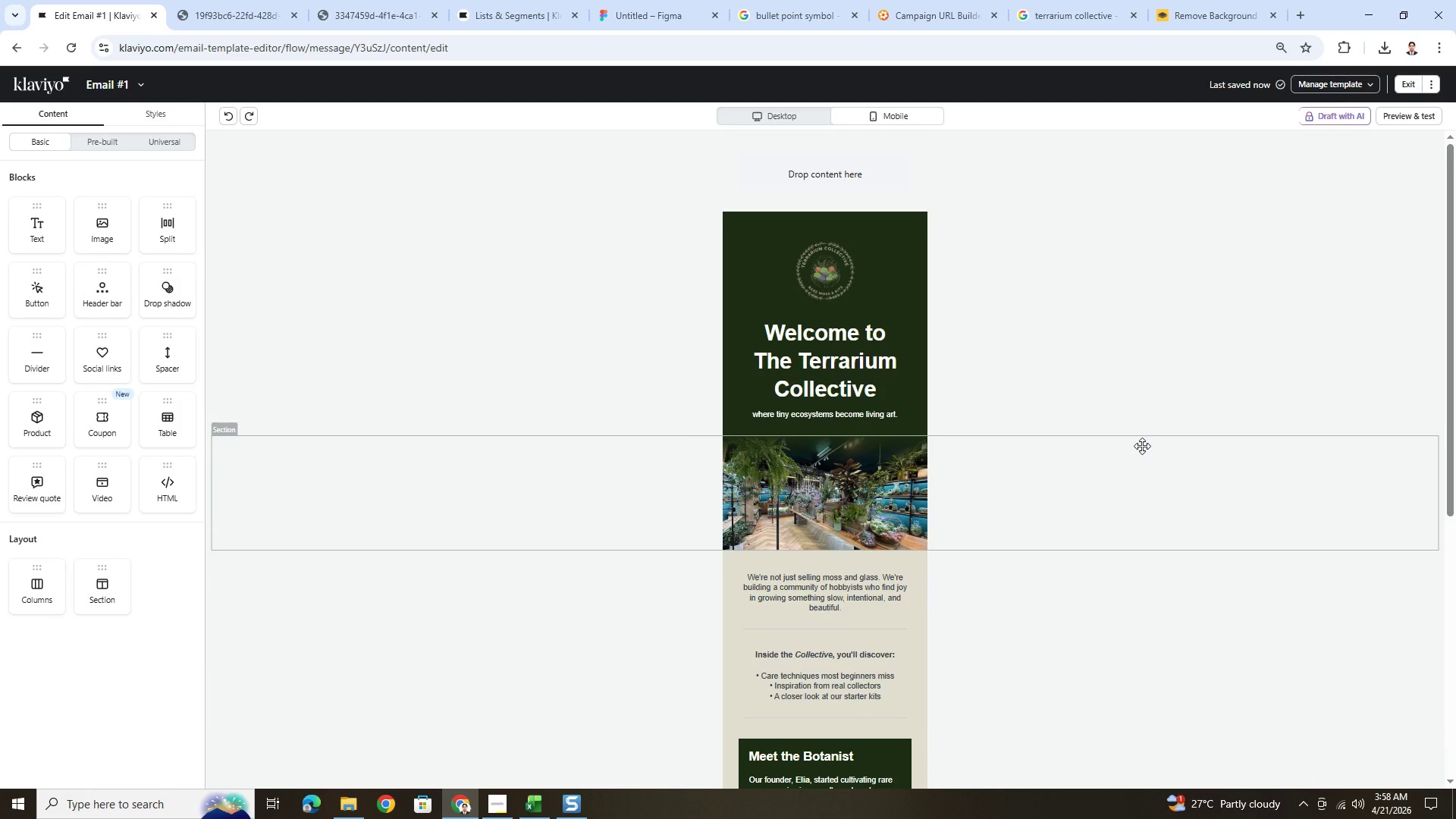 
scroll: coordinate [1142, 446], scroll_direction: down, amount: 5.0
 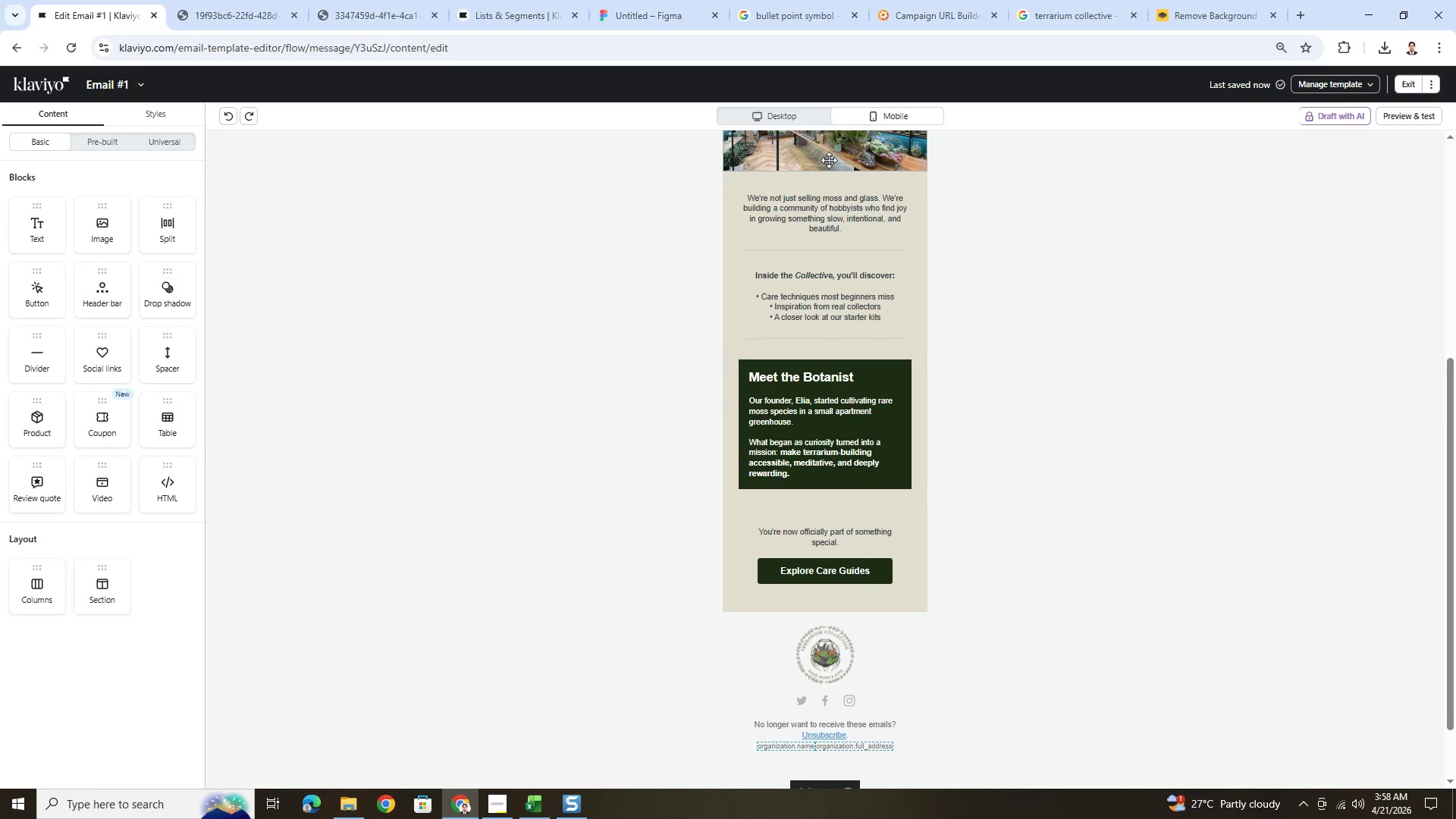 
left_click([759, 115])
 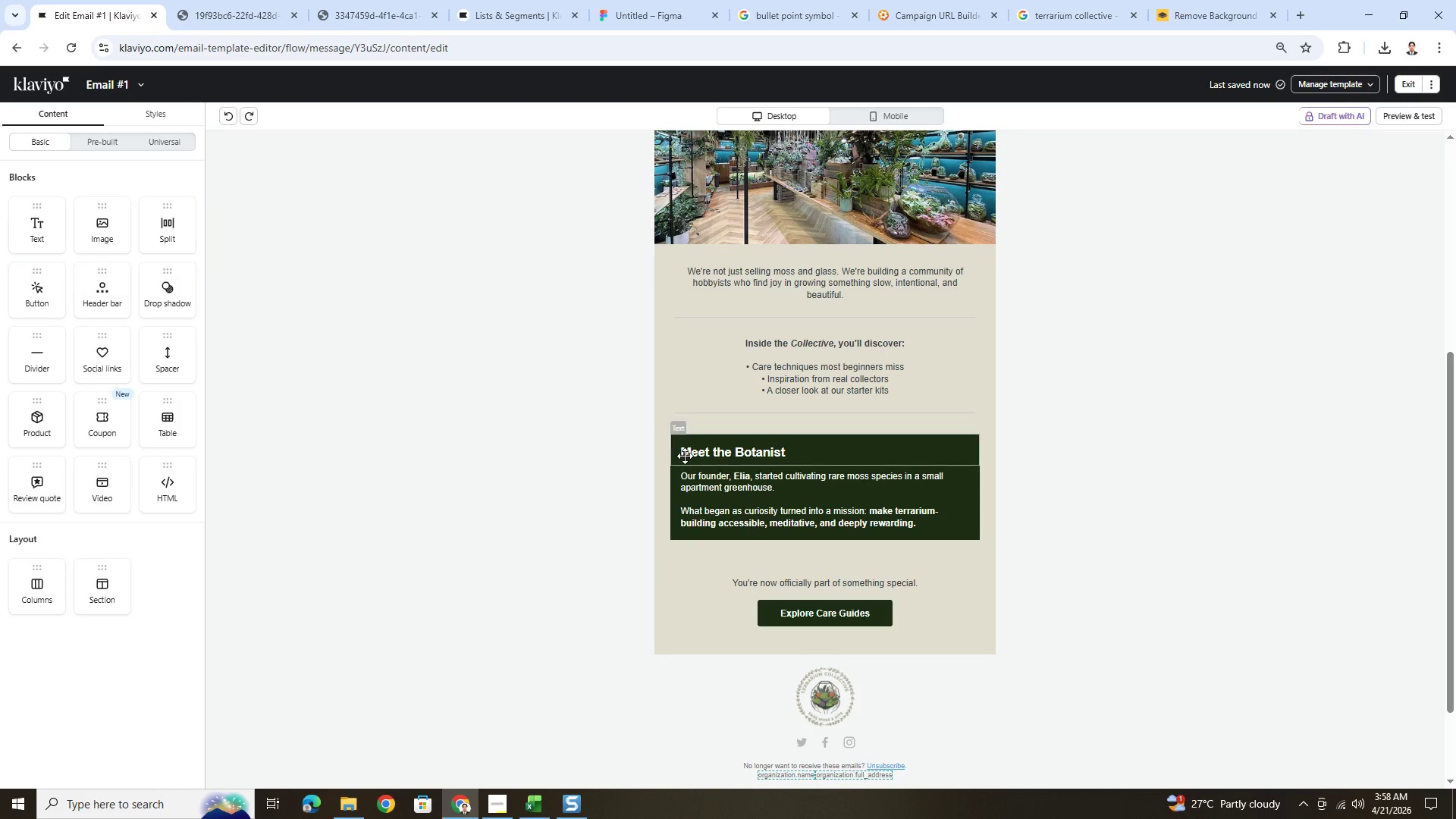 
left_click([627, 460])
 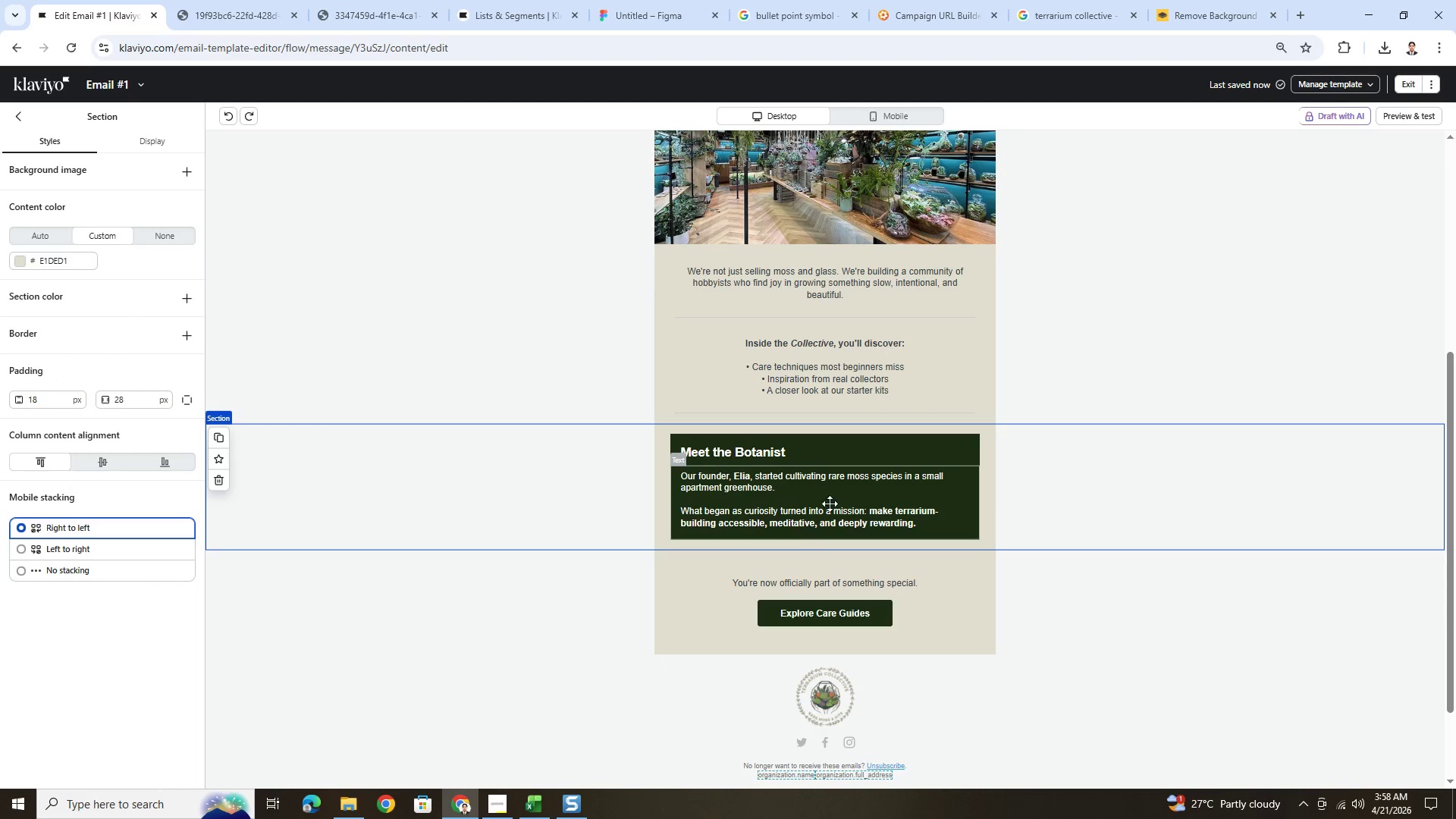 
left_click([851, 461])
 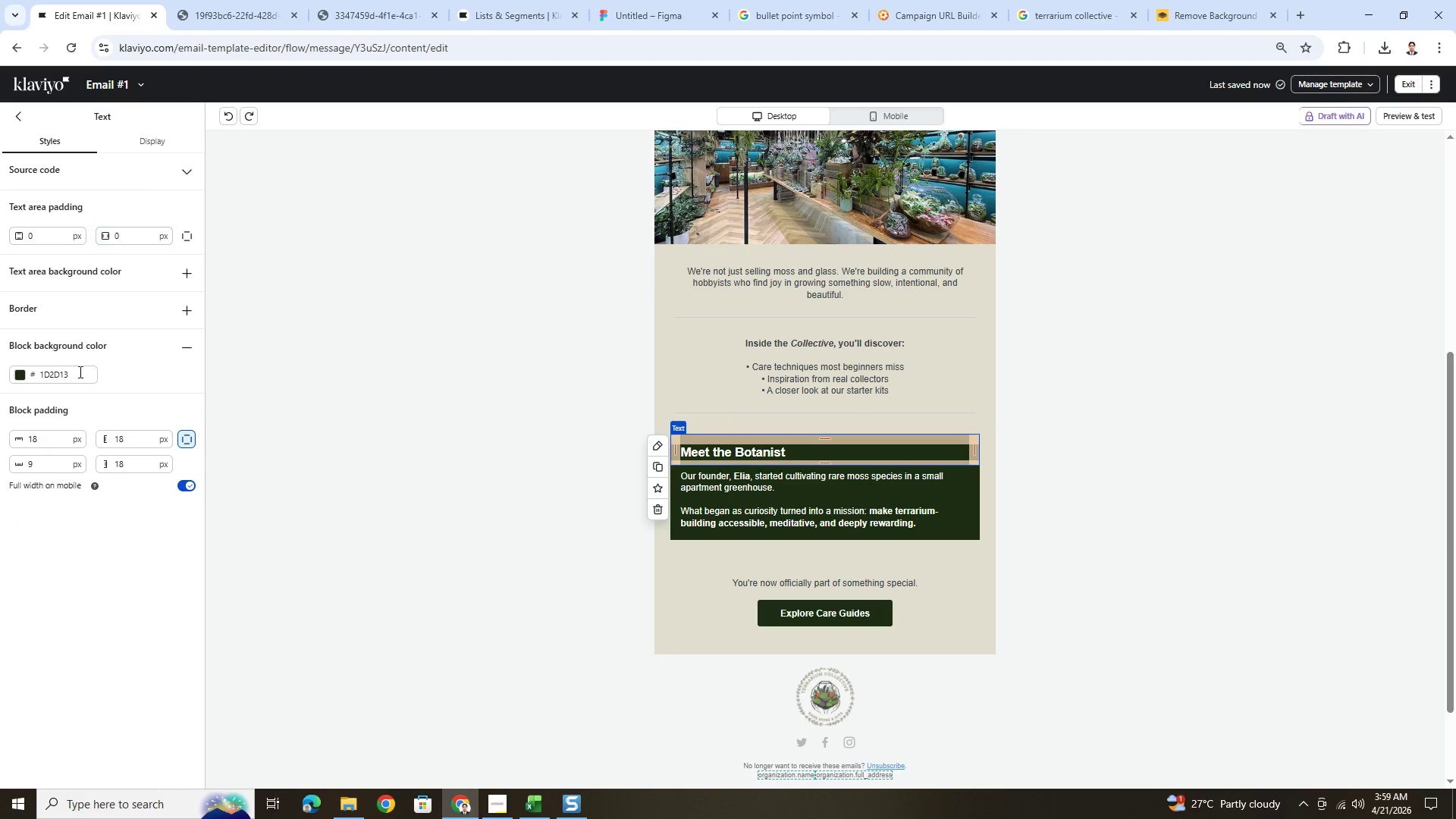 
double_click([79, 372])
 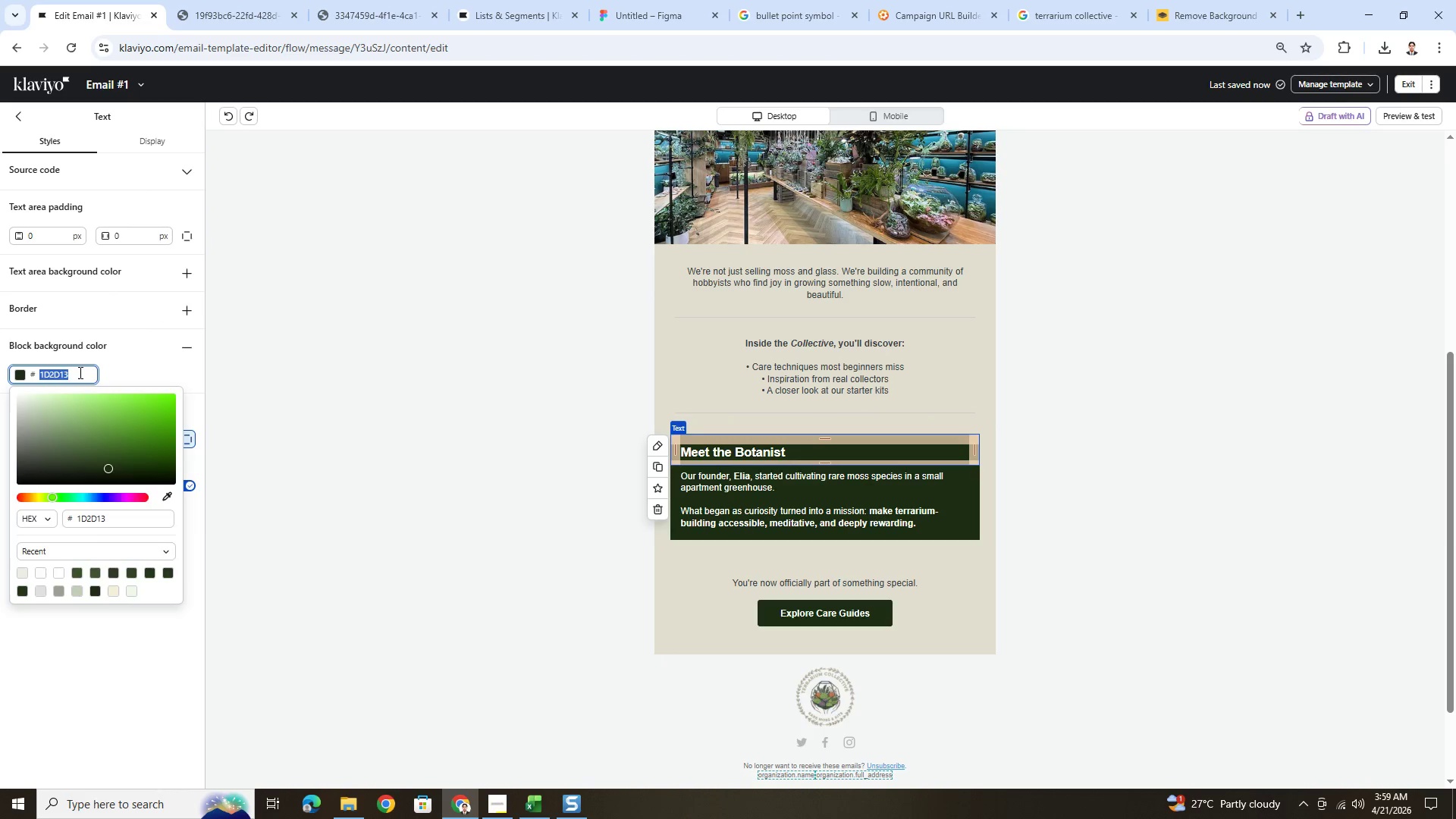 
key(Control+C)
 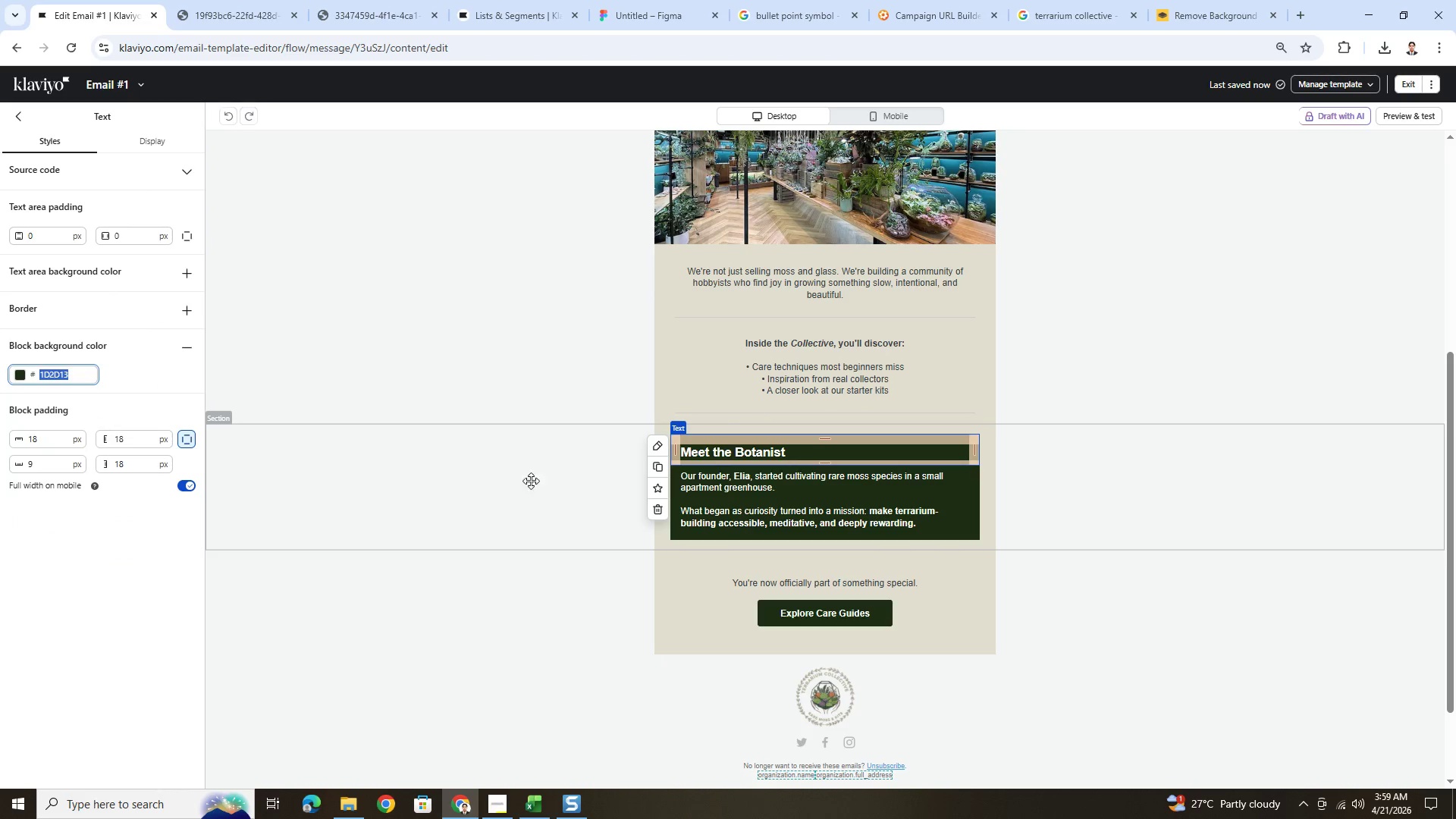 
left_click([532, 480])
 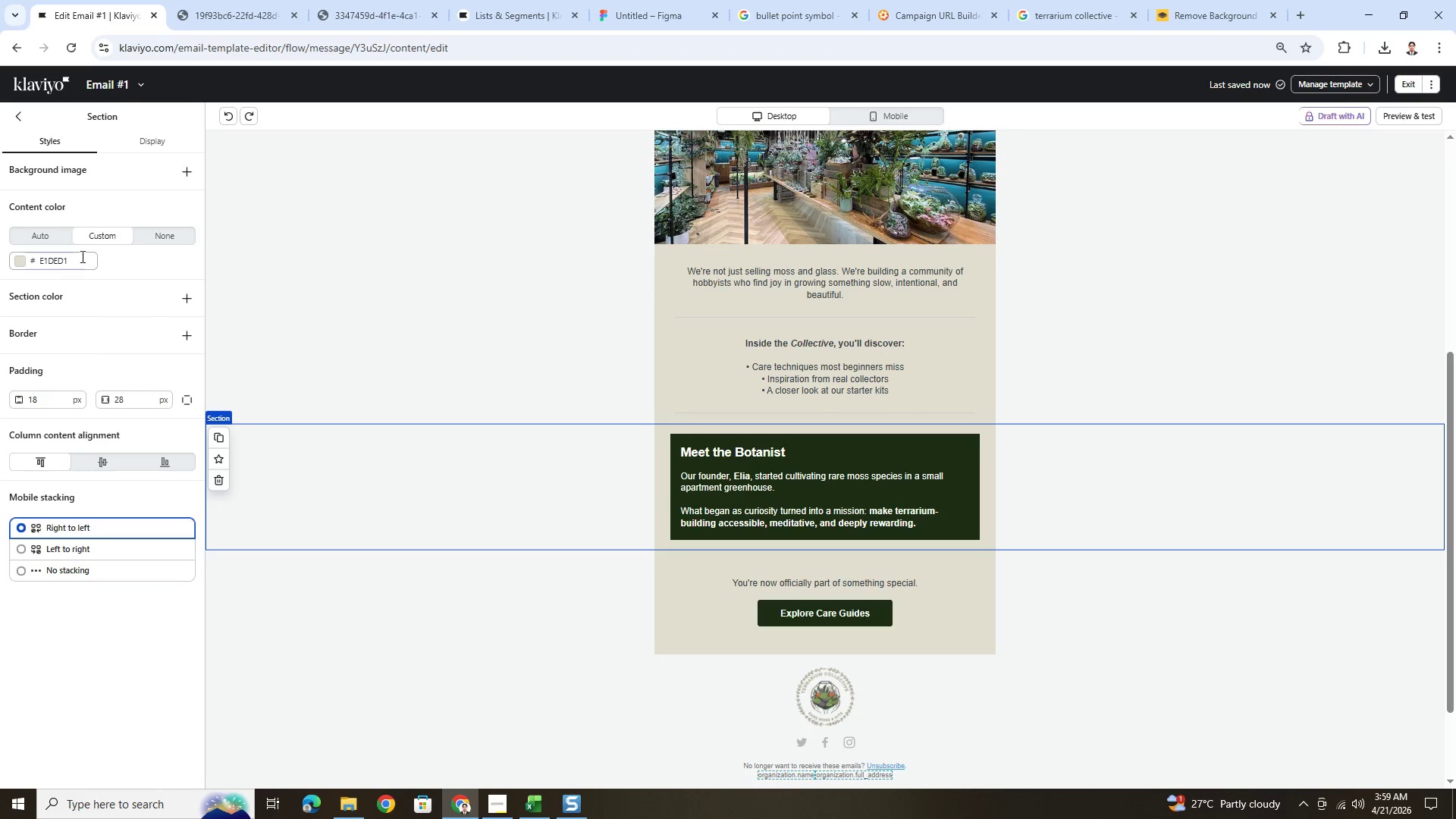 
double_click([81, 259])
 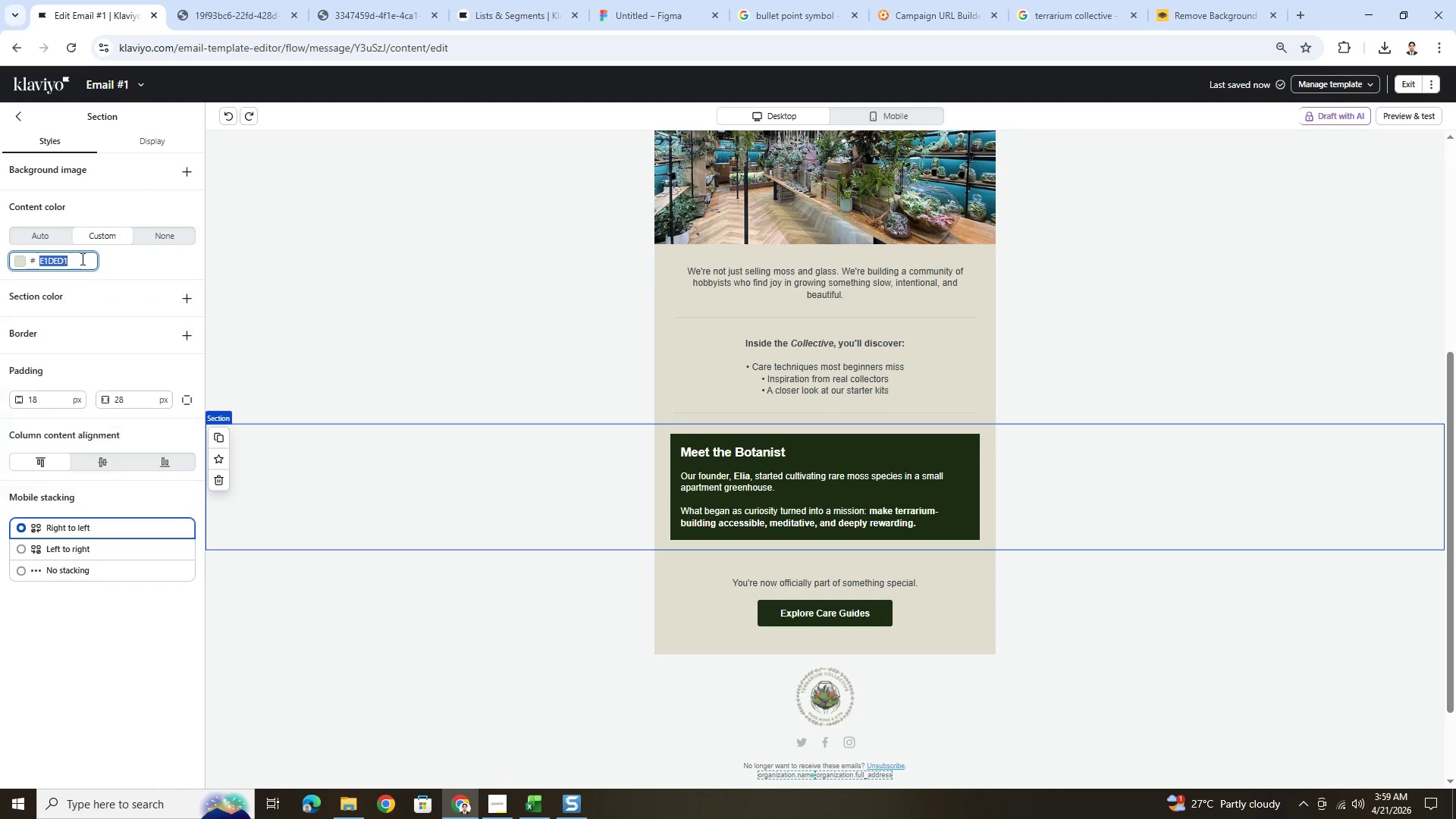 
key(Control+V)
 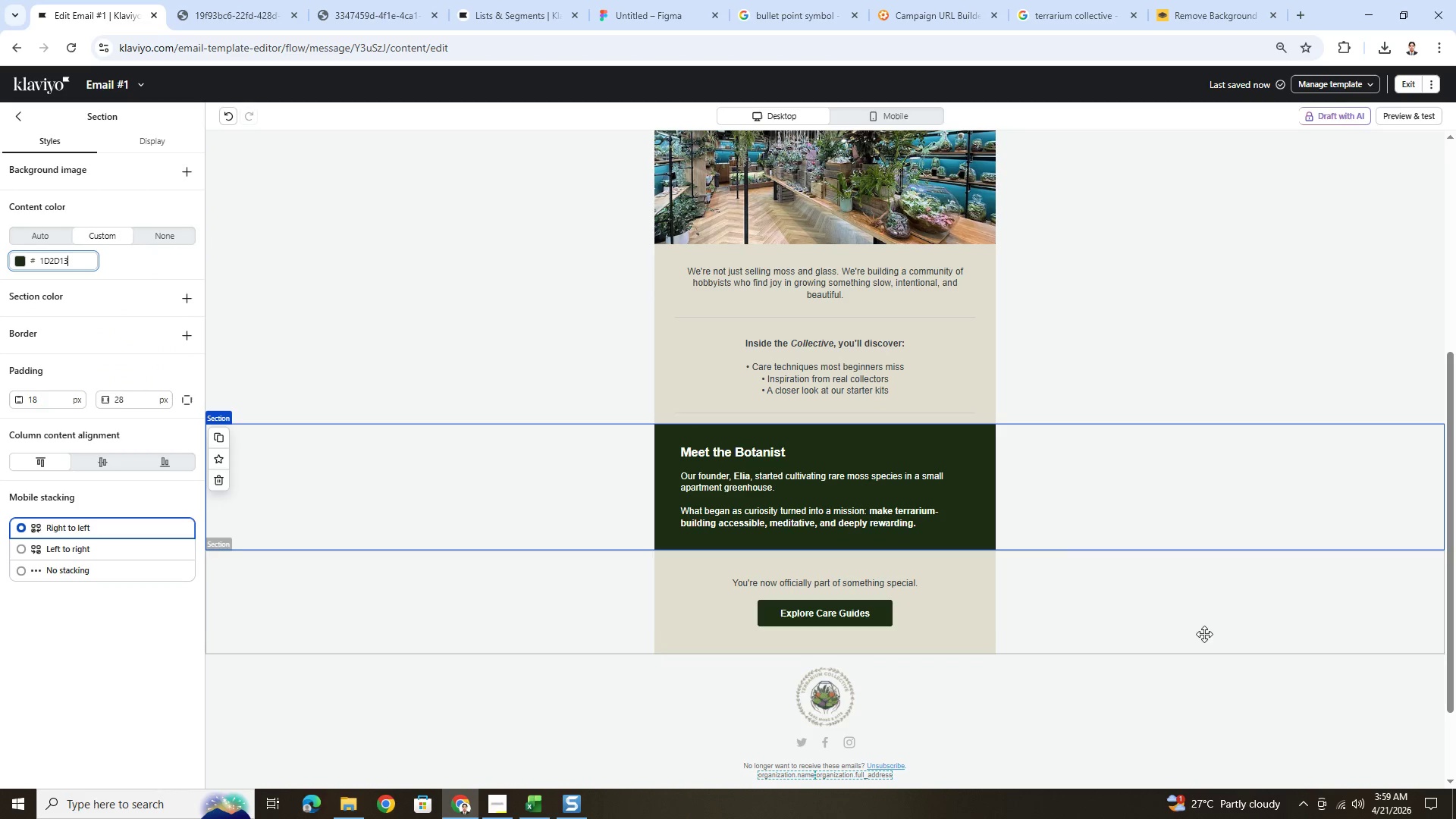 
left_click([1204, 661])
 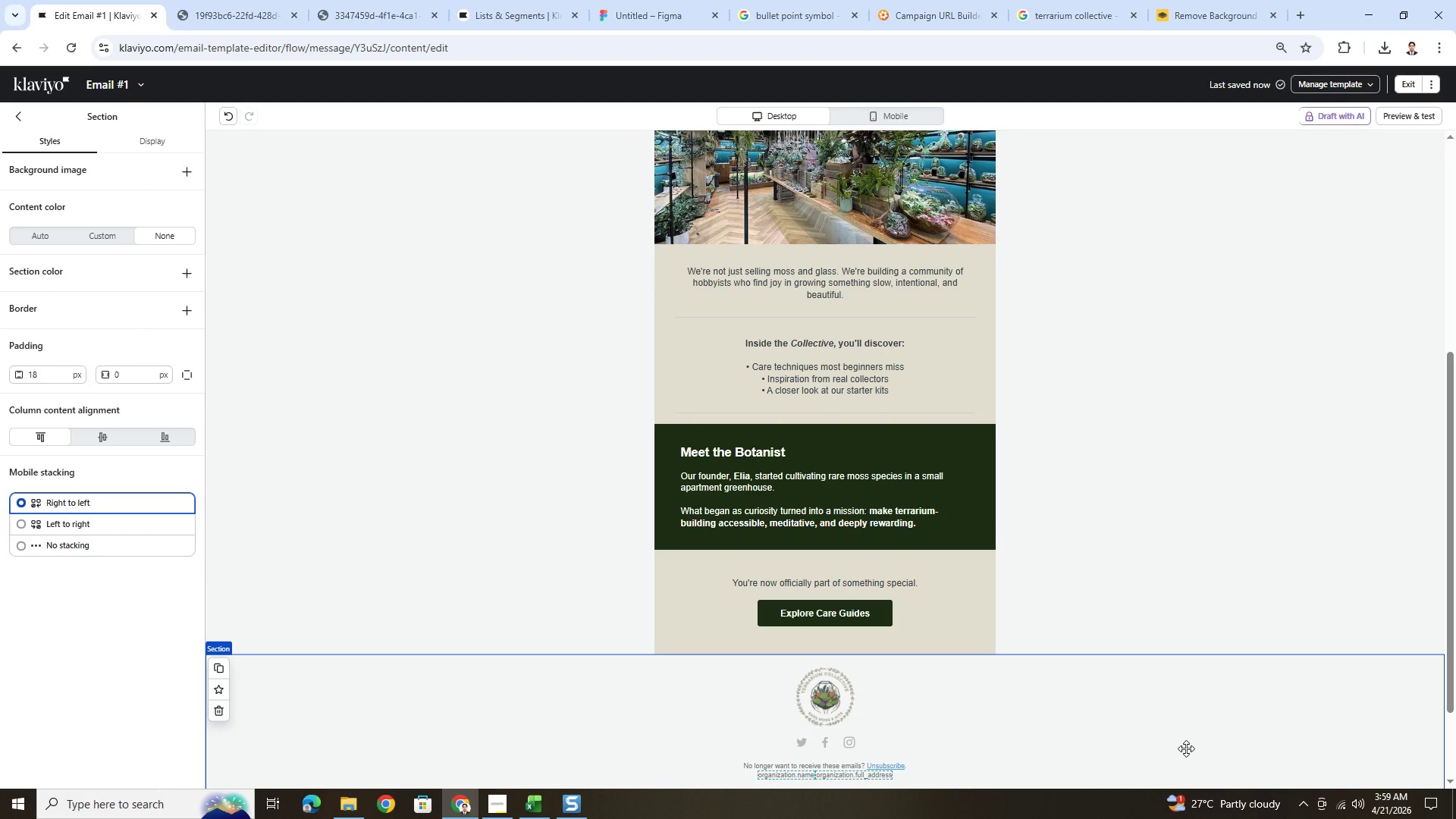 
scroll: coordinate [1203, 743], scroll_direction: up, amount: 2.0
 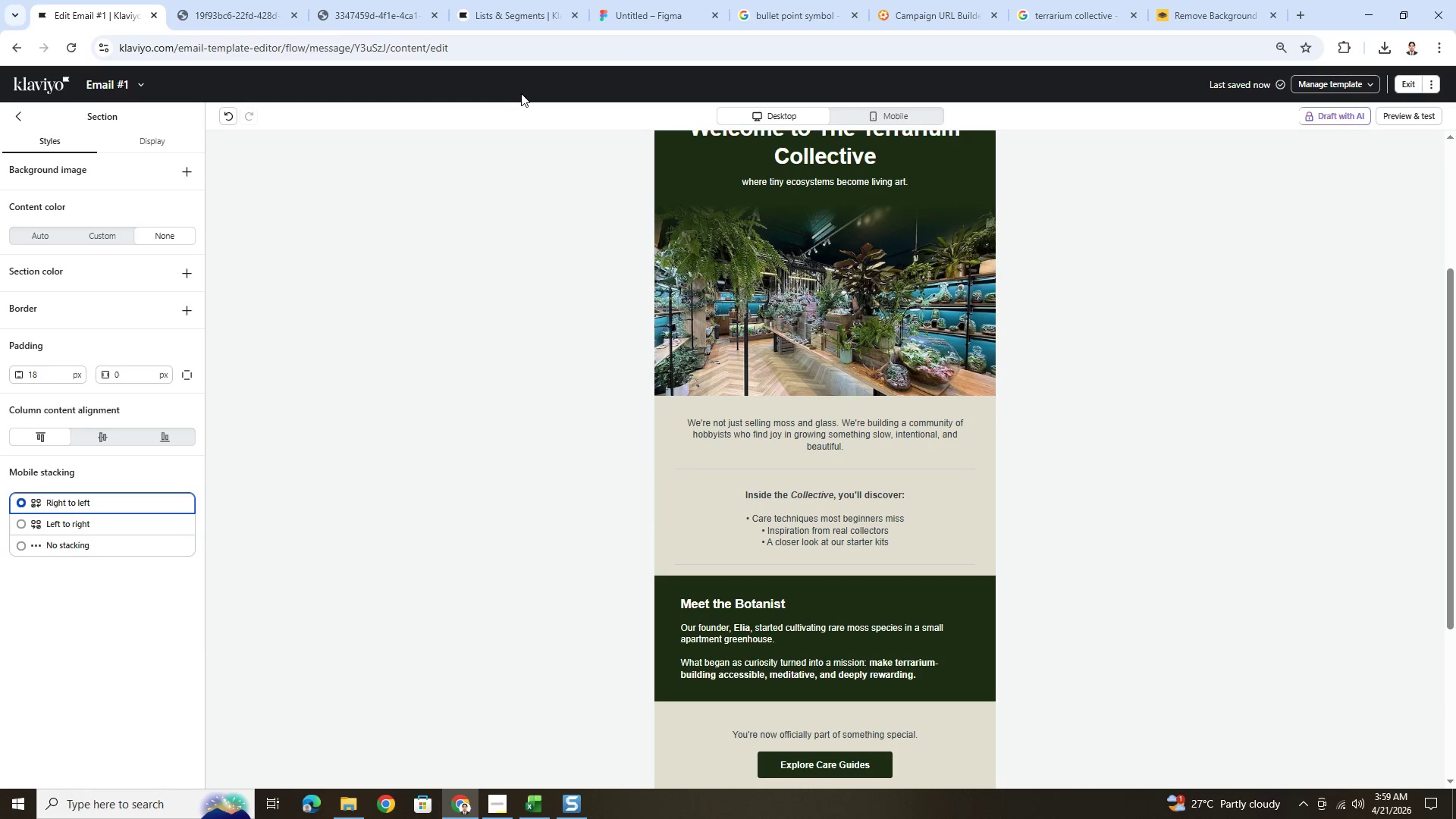 
scroll: coordinate [940, 470], scroll_direction: down, amount: 6.0
 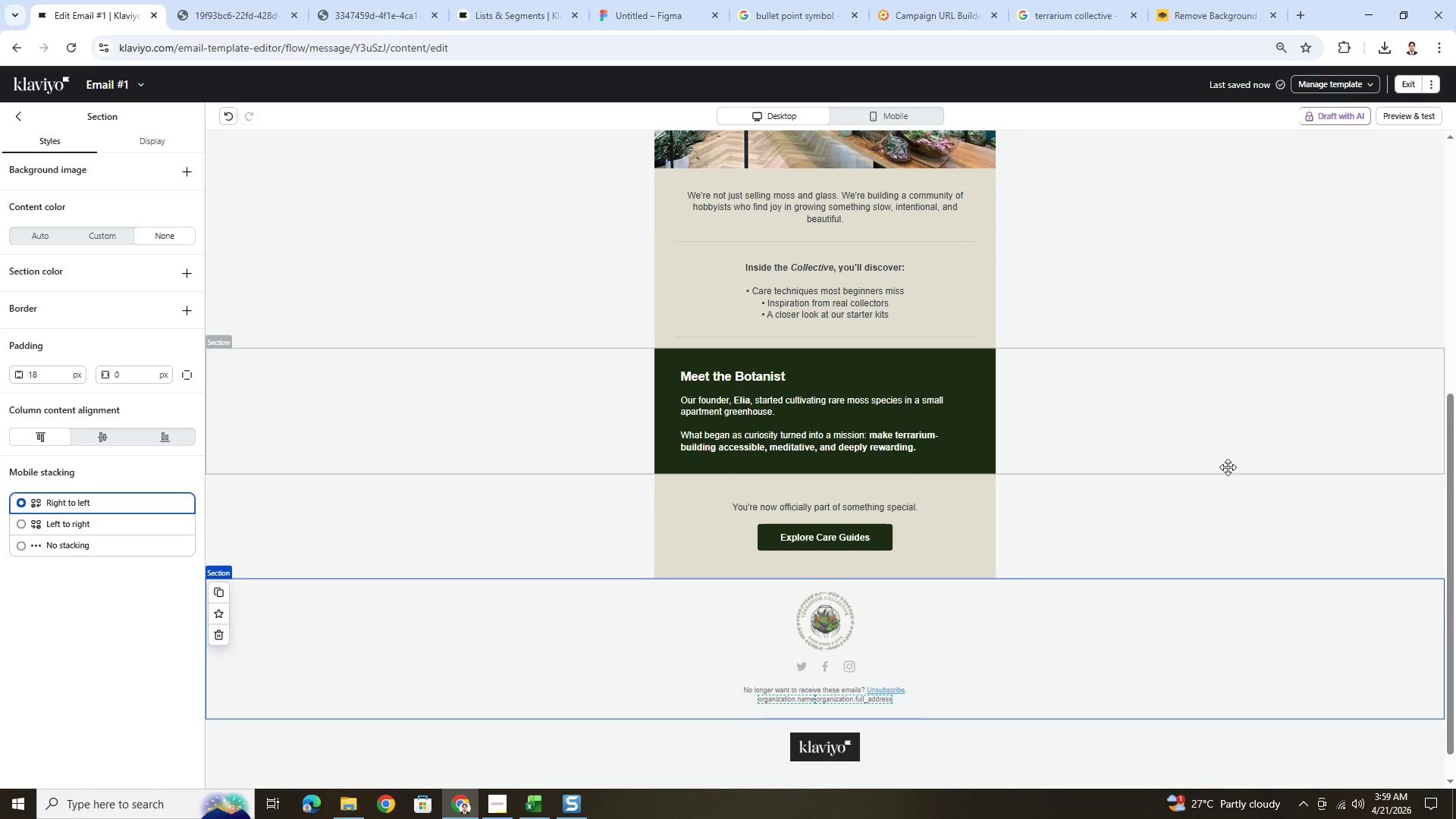 
scroll: coordinate [1228, 466], scroll_direction: none, amount: 0.0
 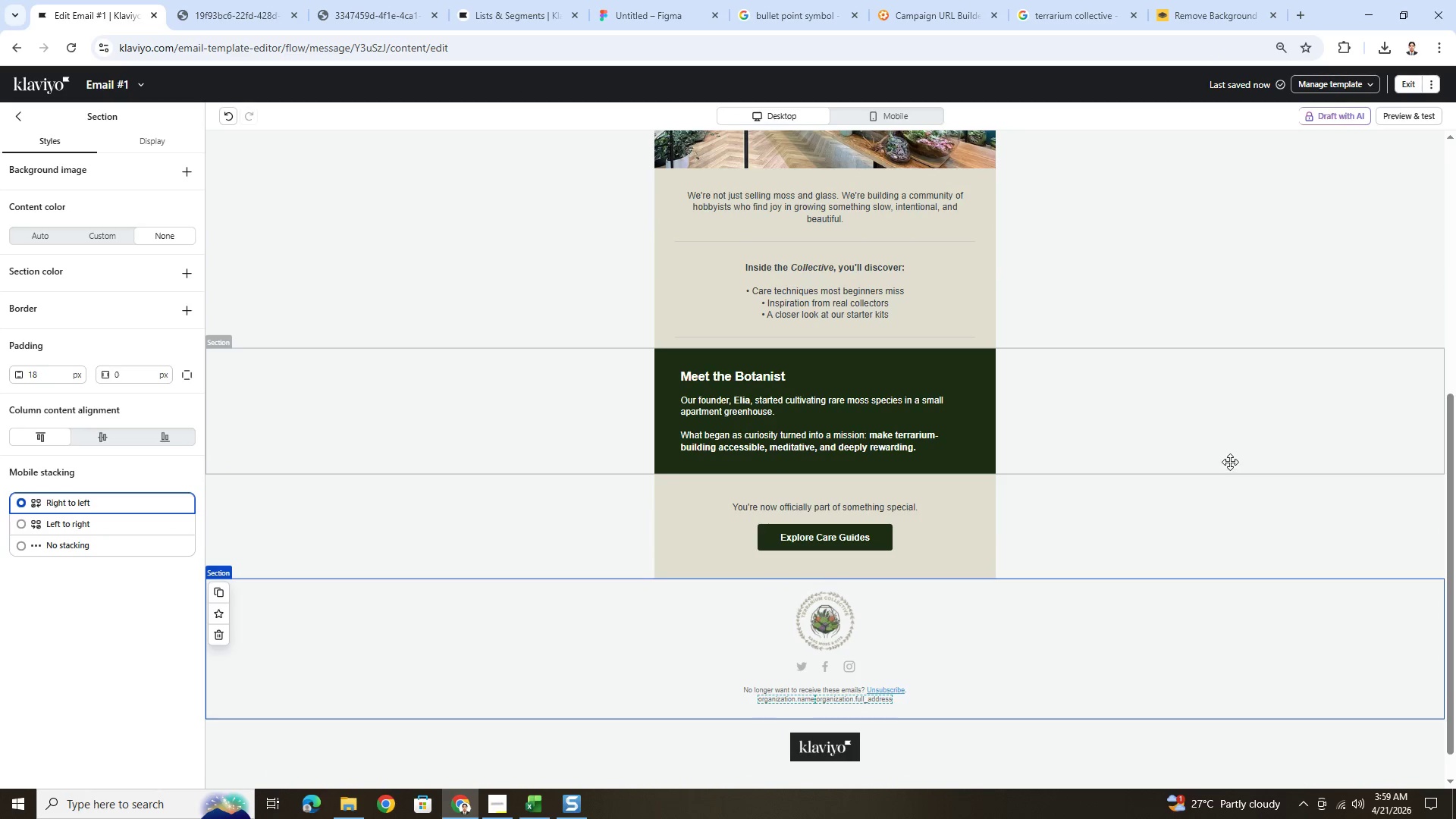 
scroll: coordinate [1231, 461], scroll_direction: up, amount: 1.0
 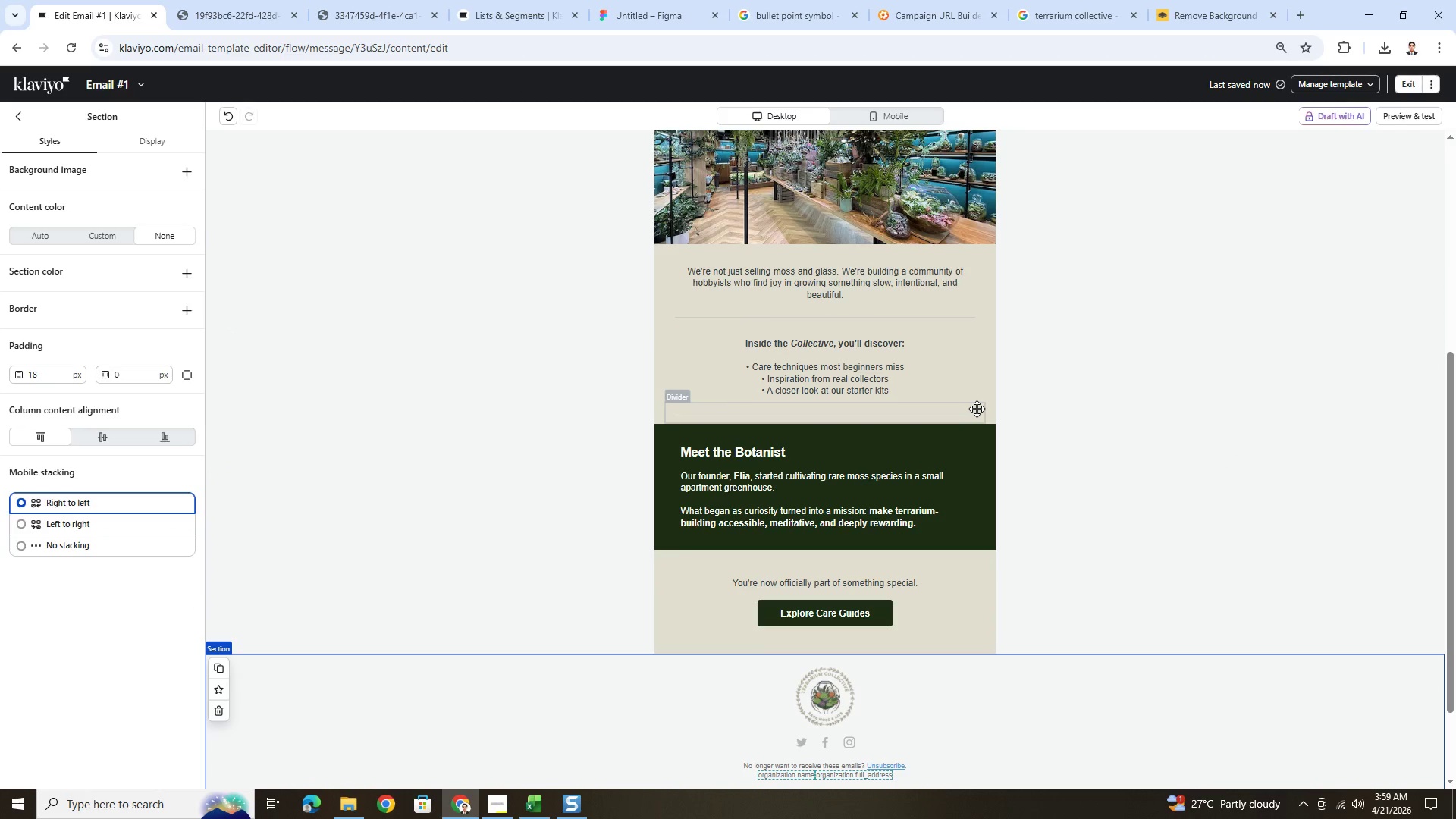 
left_click([877, 108])
 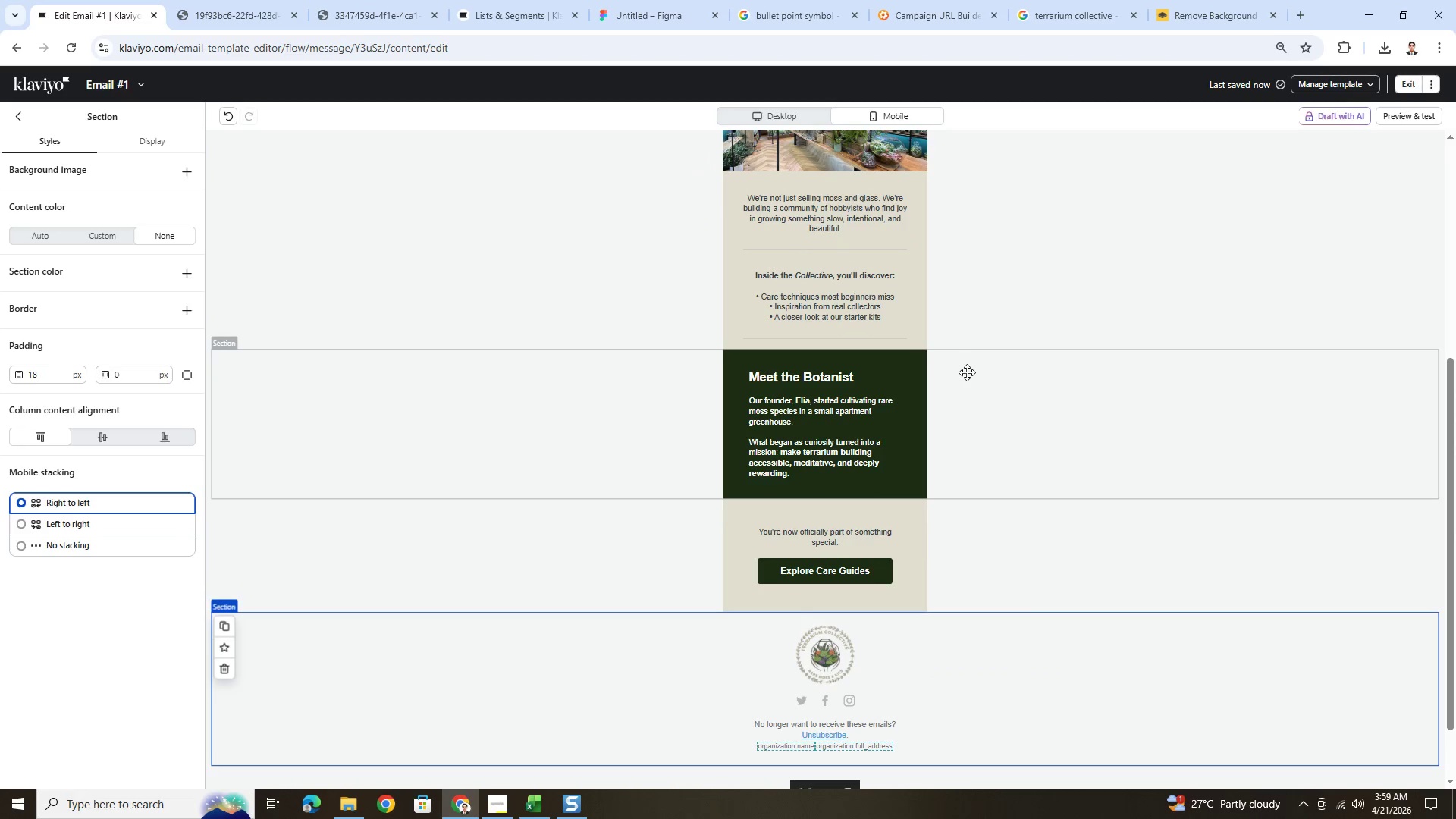 
scroll: coordinate [525, 259], scroll_direction: up, amount: 4.0
 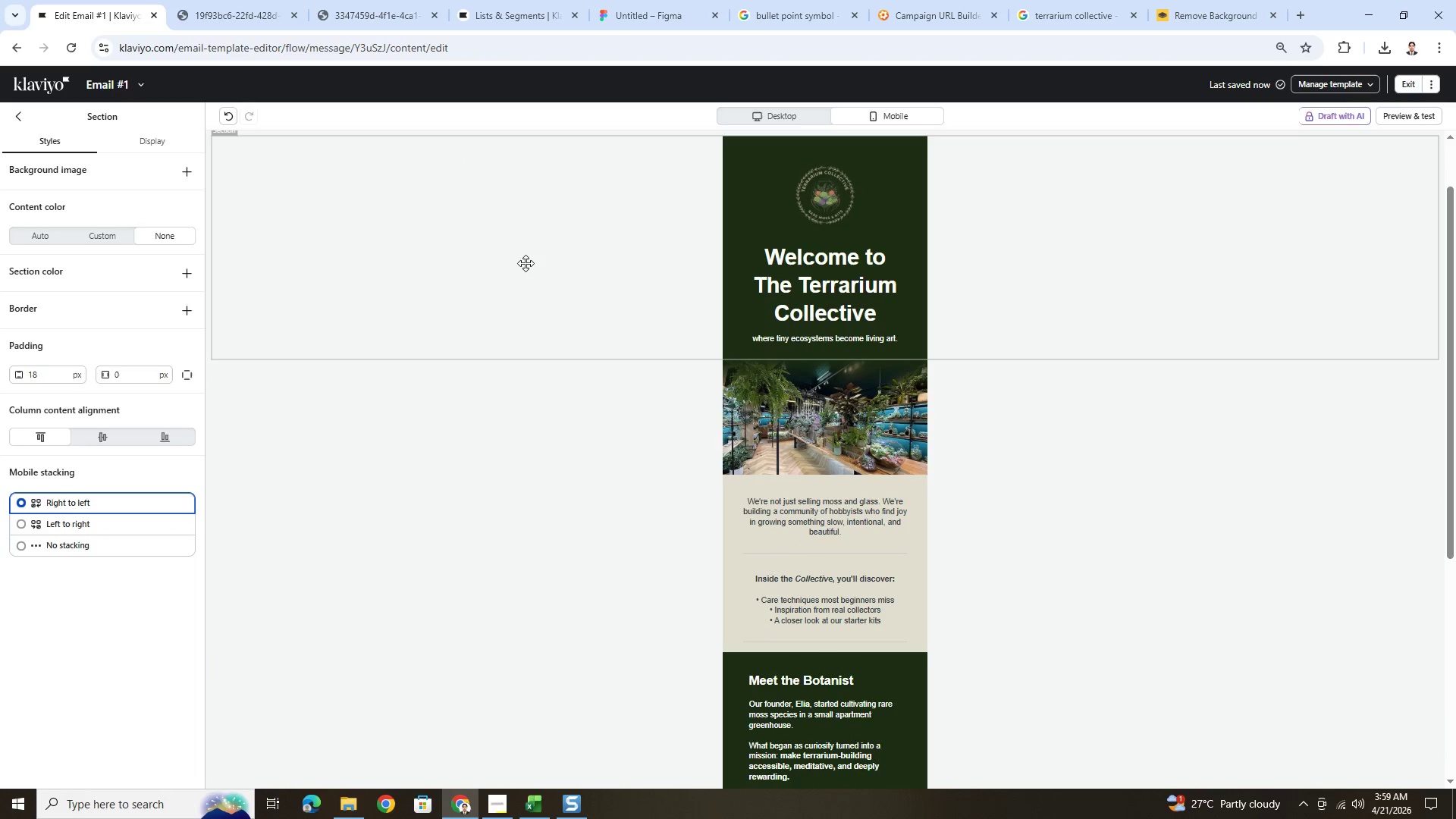 
scroll: coordinate [526, 263], scroll_direction: down, amount: 3.0
 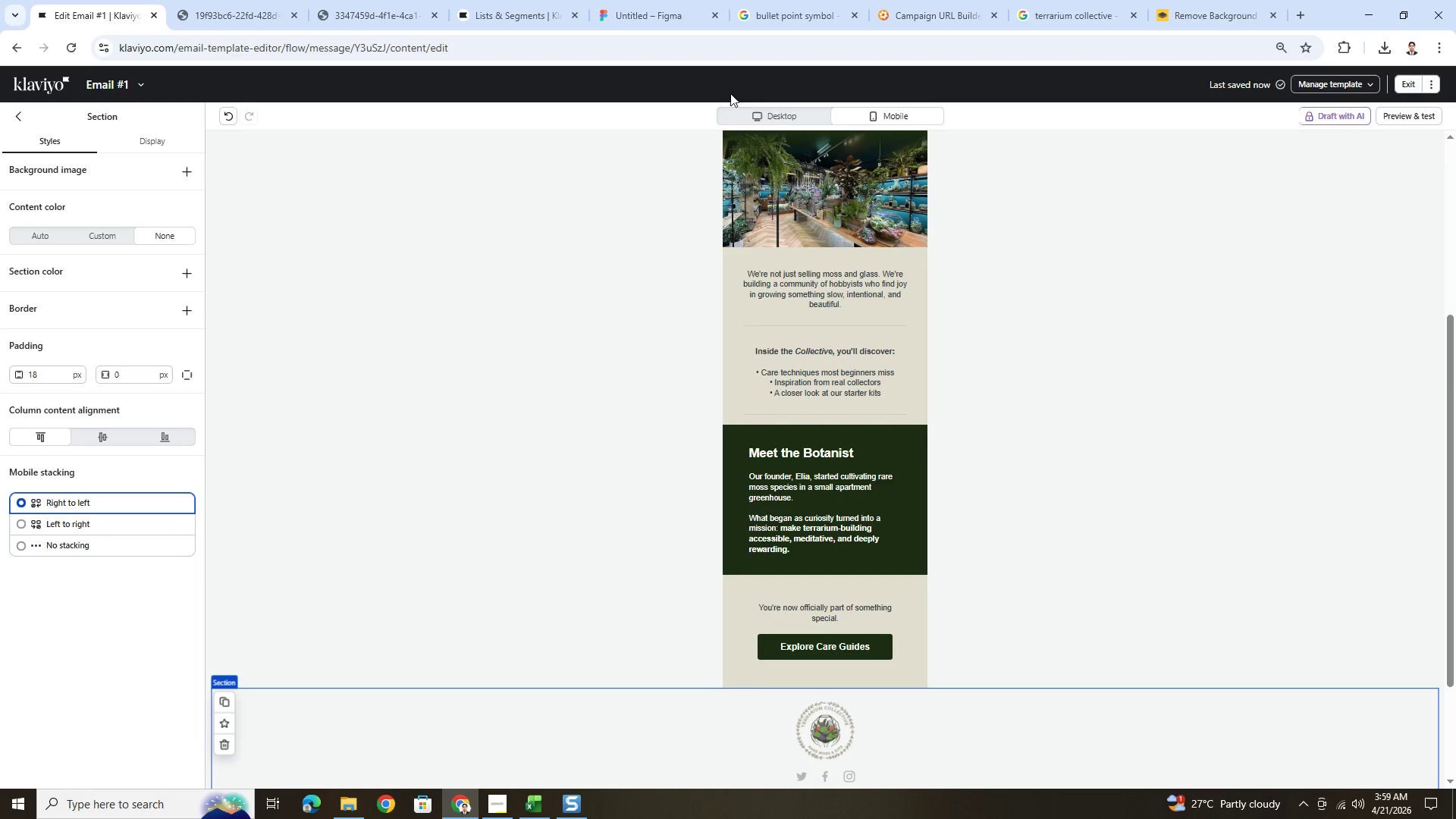 
left_click([783, 121])
 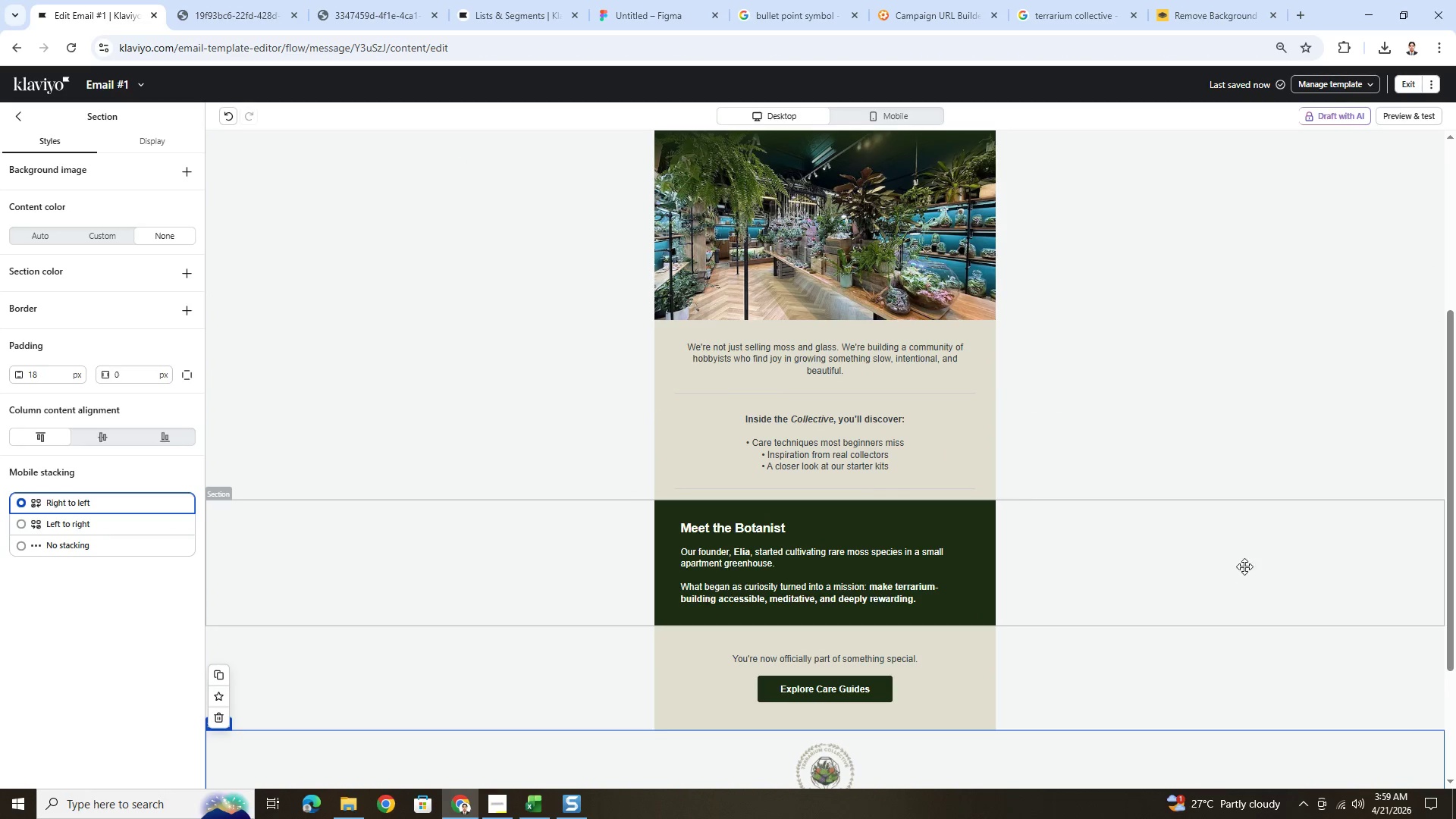 
scroll: coordinate [1244, 564], scroll_direction: up, amount: 4.0
 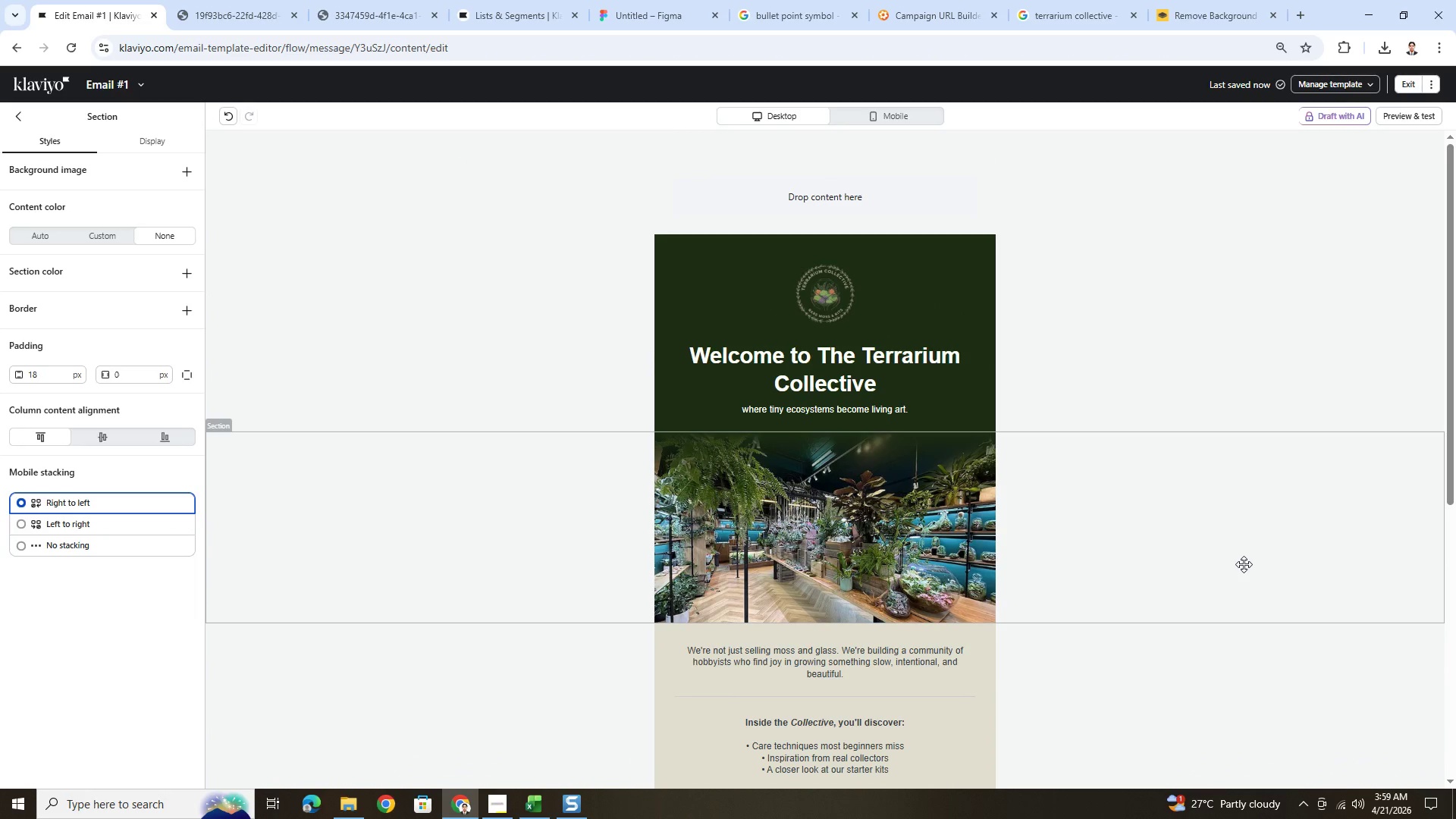 
hold_key(key=ControlLeft, duration=0.39)
scroll: coordinate [1241, 563], scroll_direction: down, amount: 3.0
 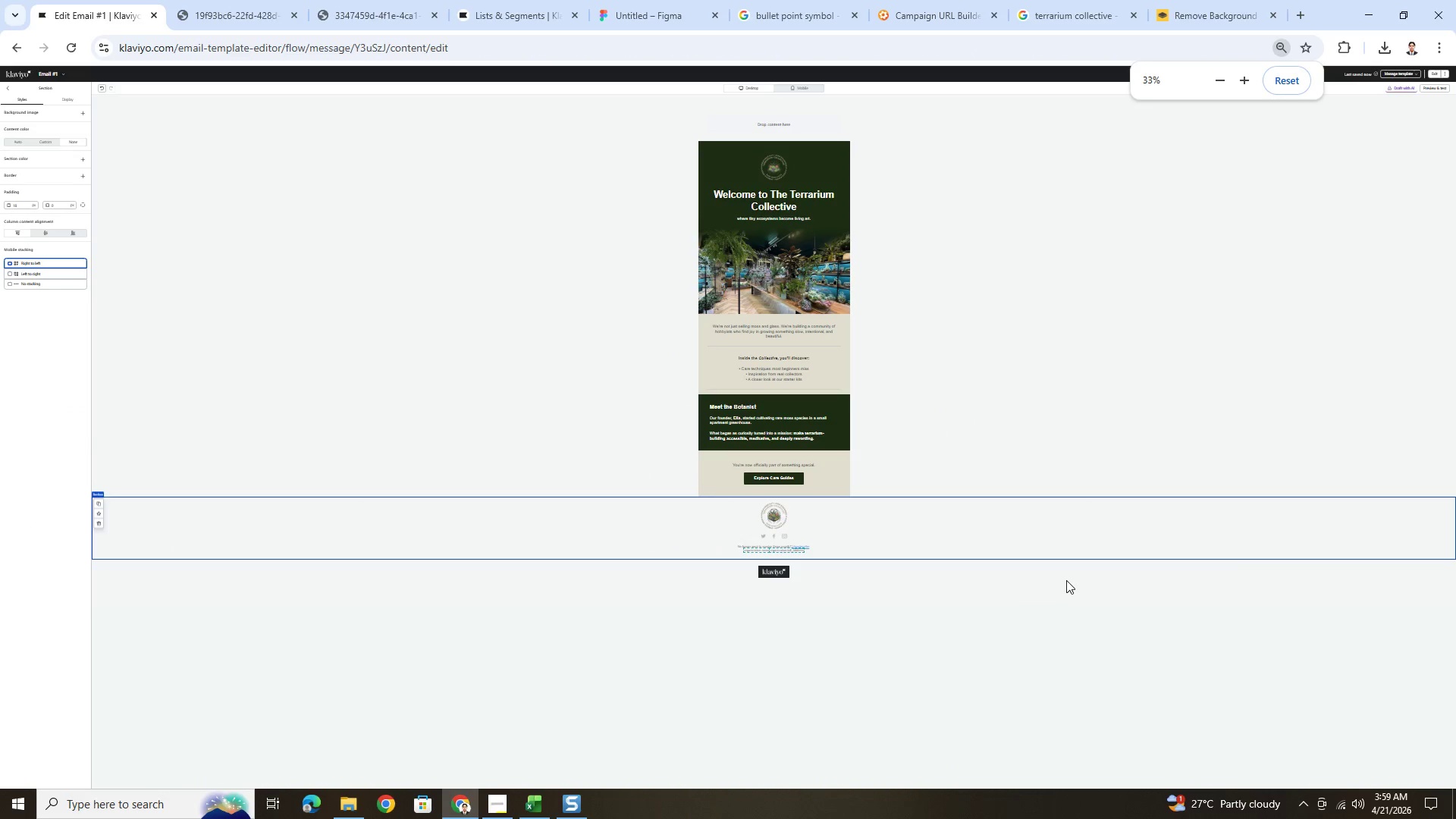 
hold_key(key=ControlLeft, duration=0.52)
scroll: coordinate [1051, 569], scroll_direction: up, amount: 1.0
 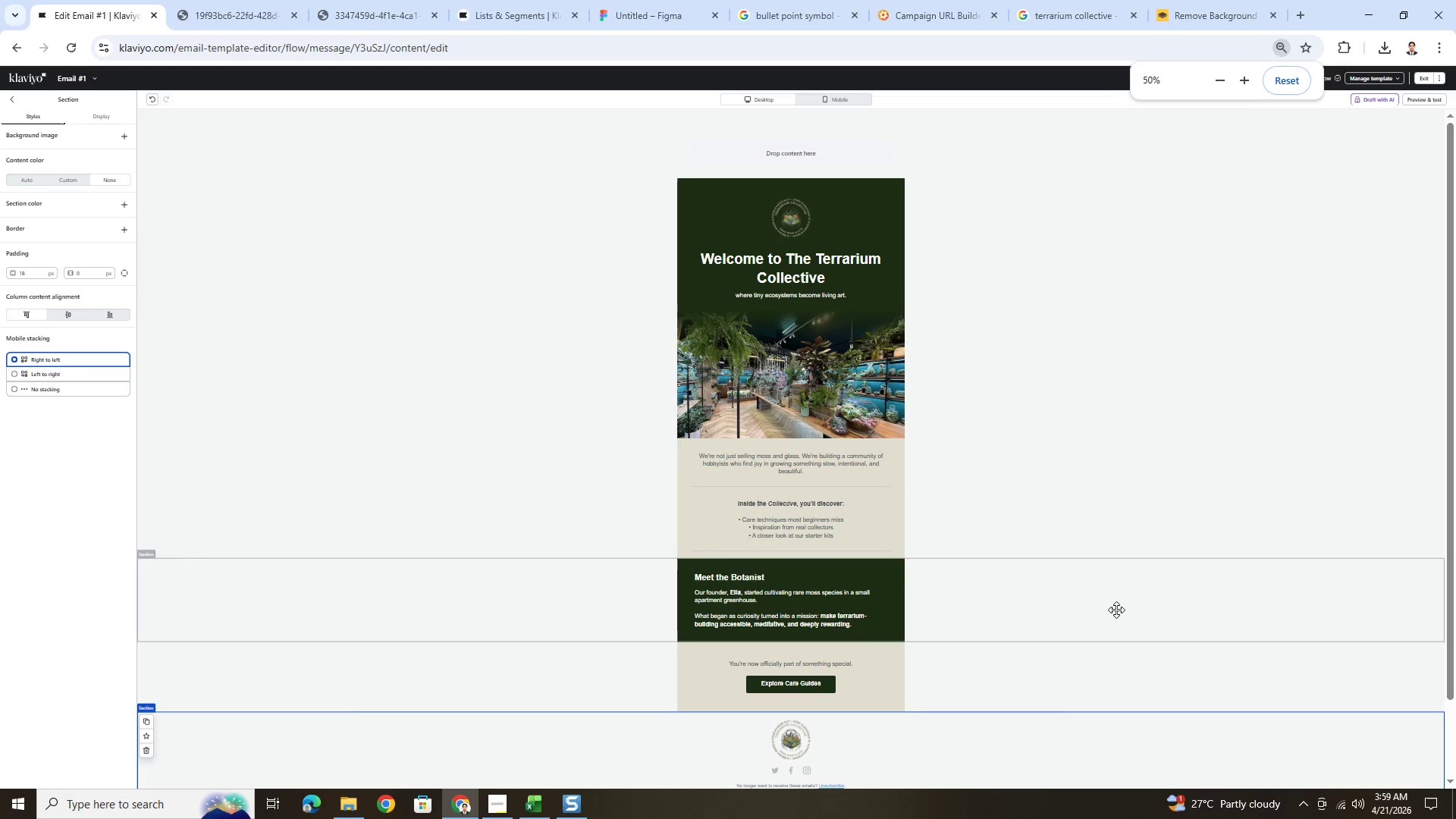 
key(Control+ControlLeft)
 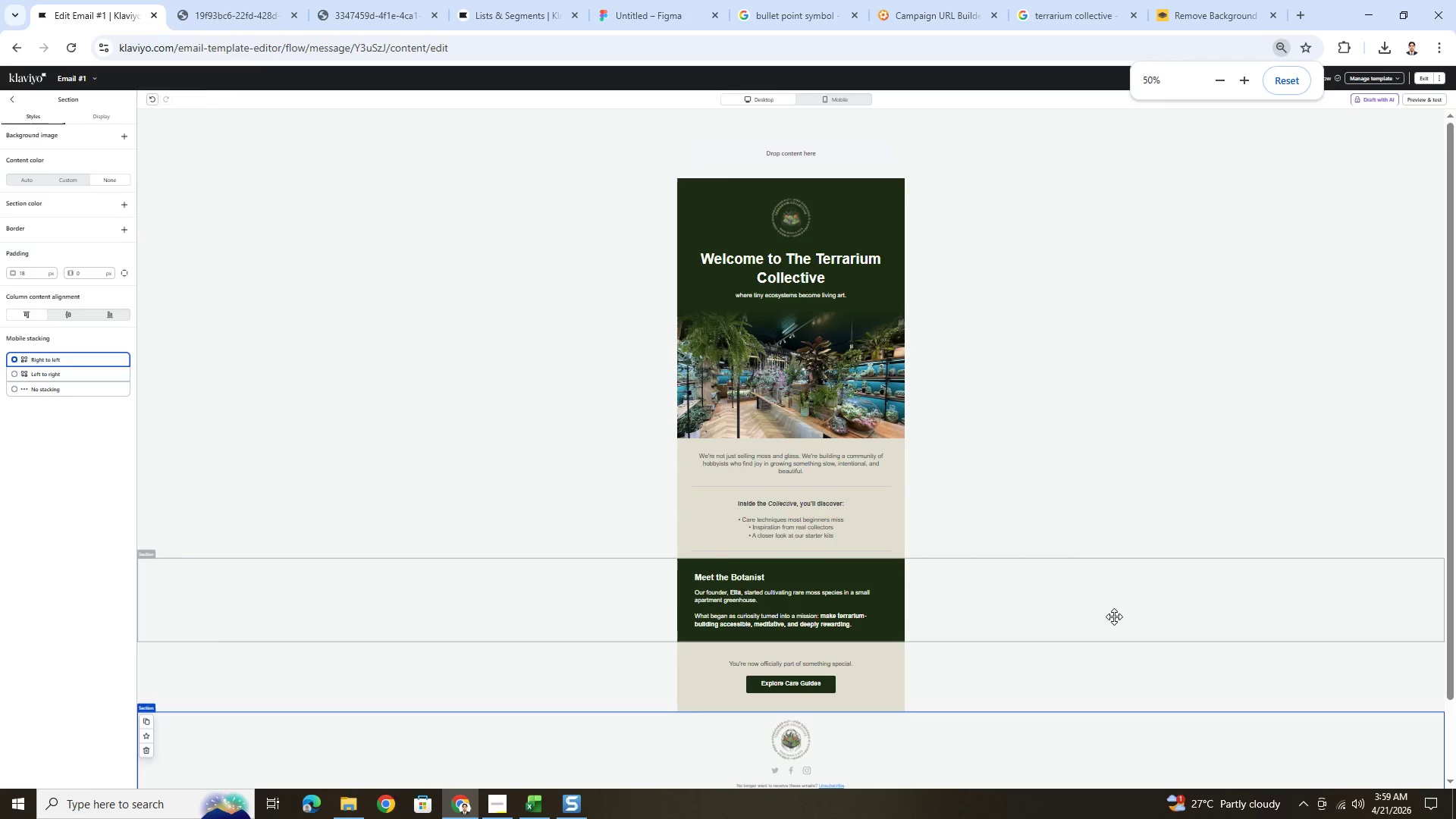 
scroll: coordinate [1115, 624], scroll_direction: down, amount: 2.0
 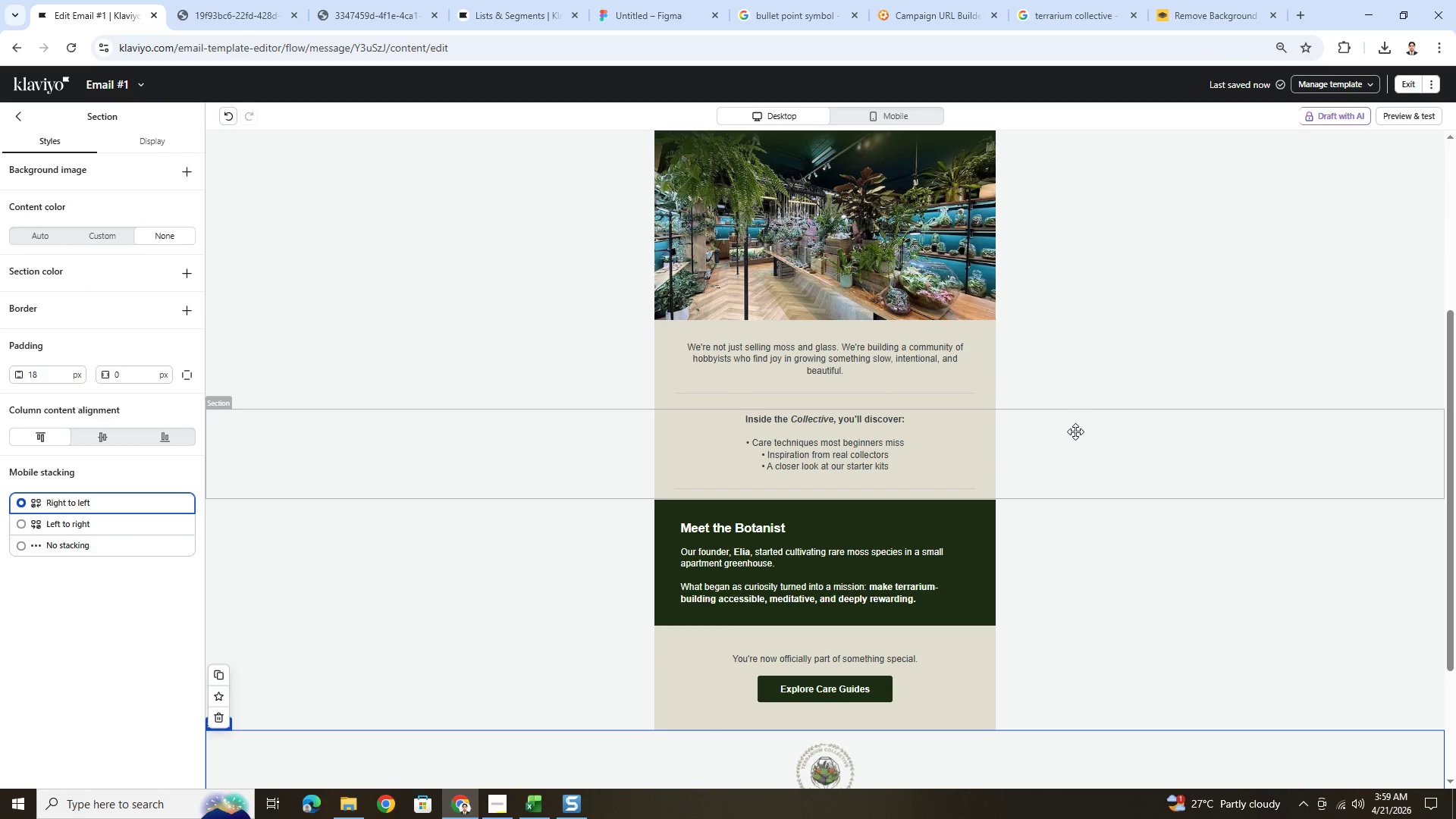 
wait(7.34)
 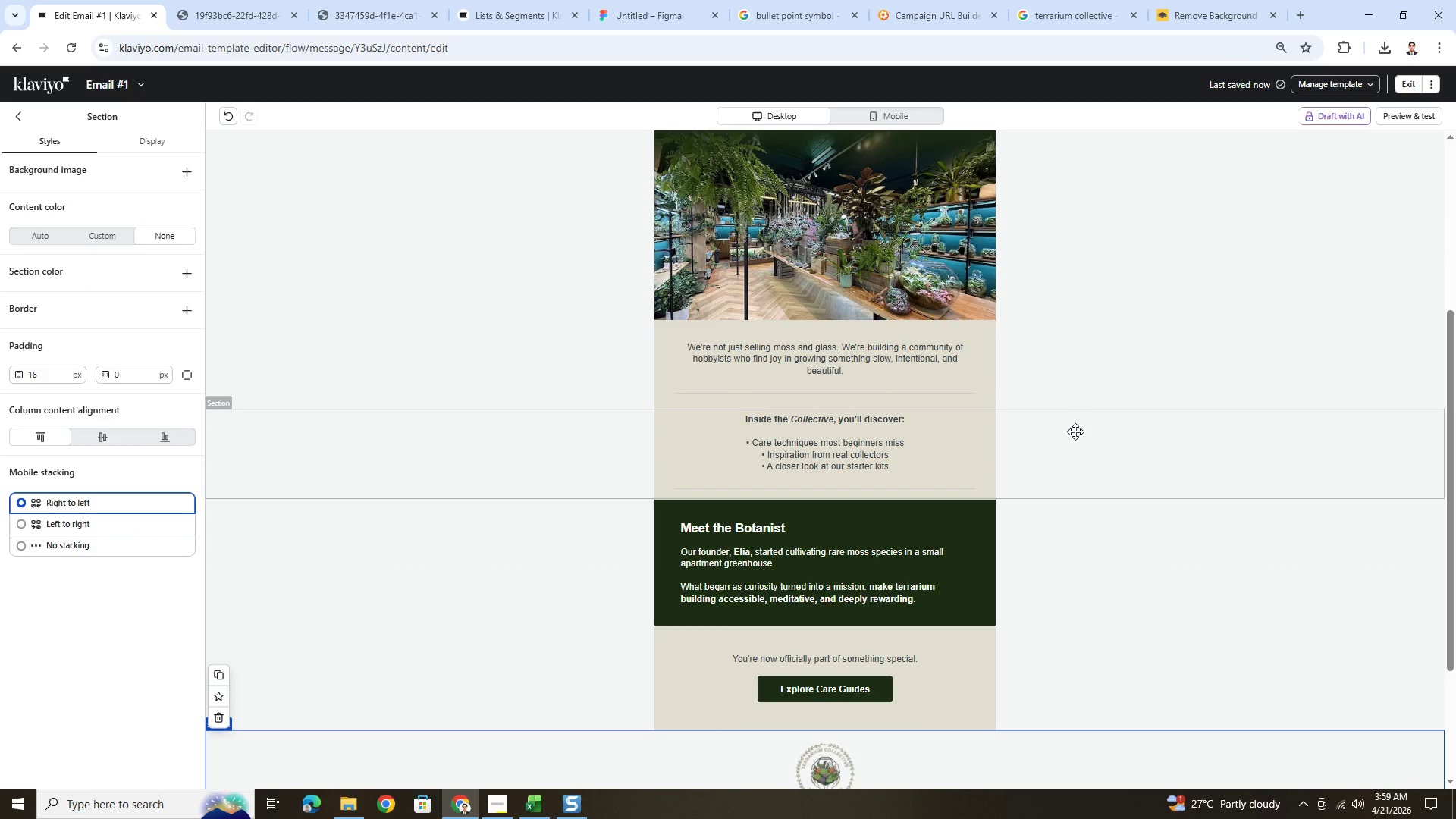 
scroll: coordinate [1100, 578], scroll_direction: down, amount: 2.0
 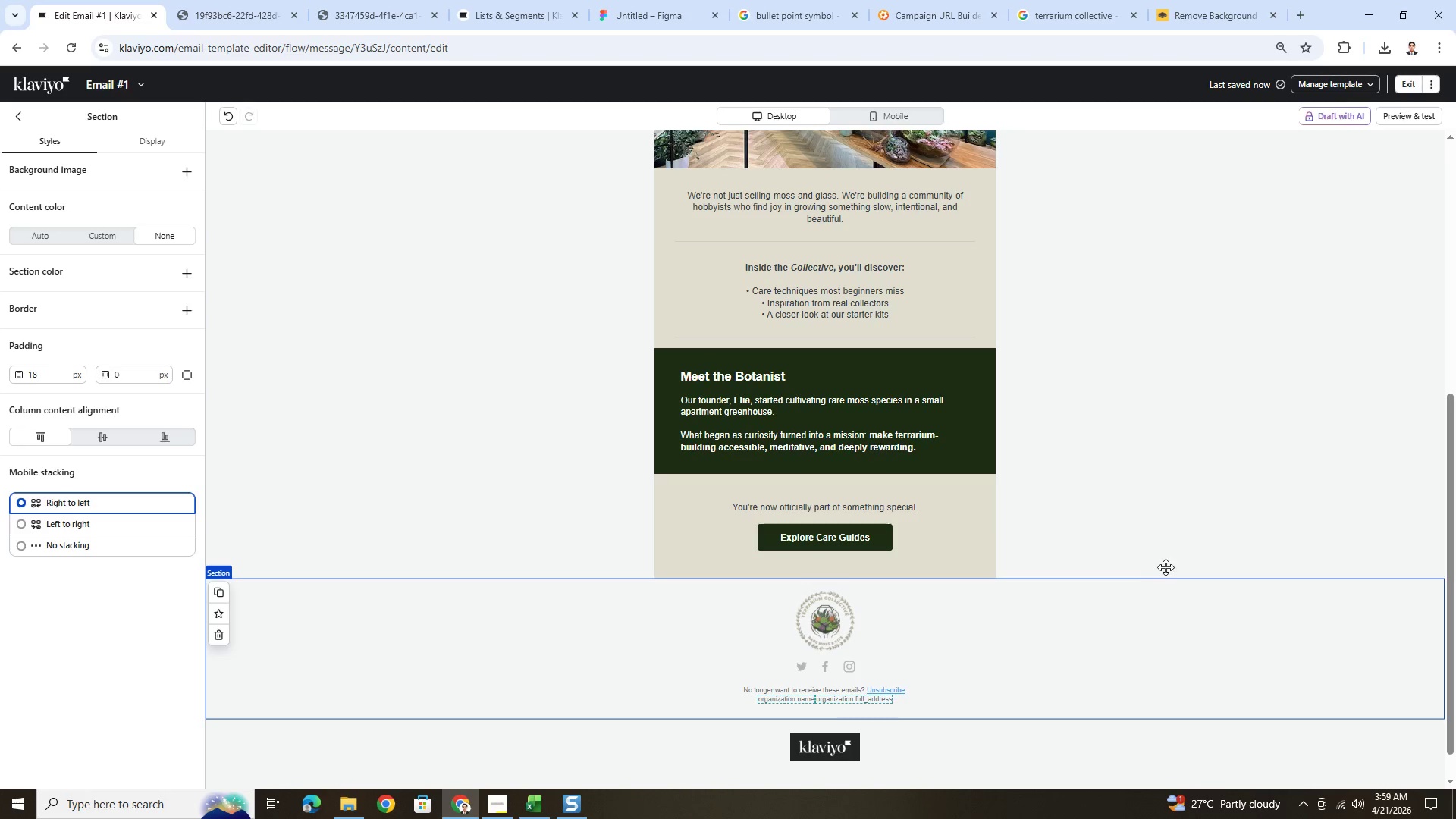 
scroll: coordinate [631, 541], scroll_direction: up, amount: 3.0
 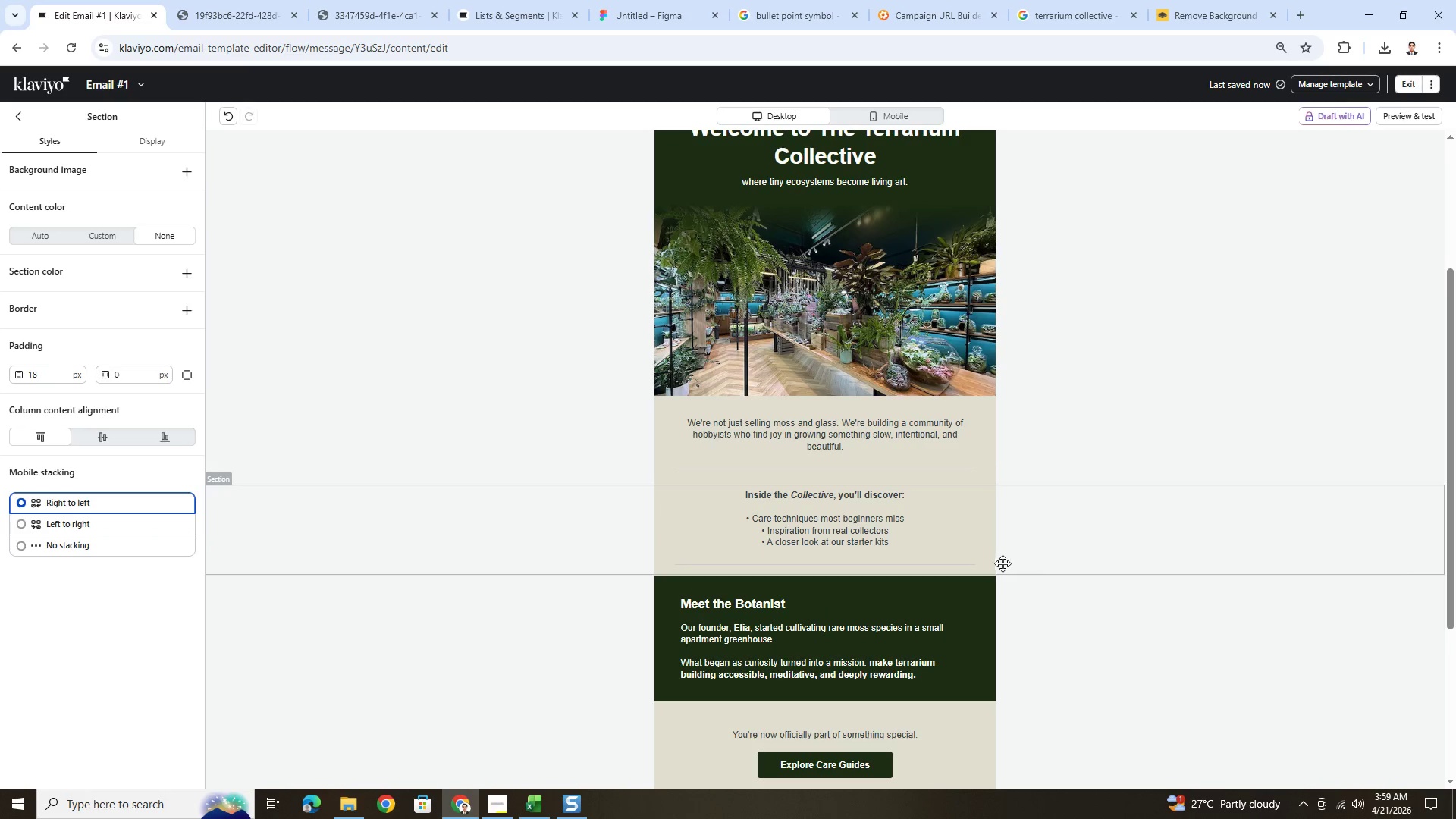 
left_click([972, 563])
 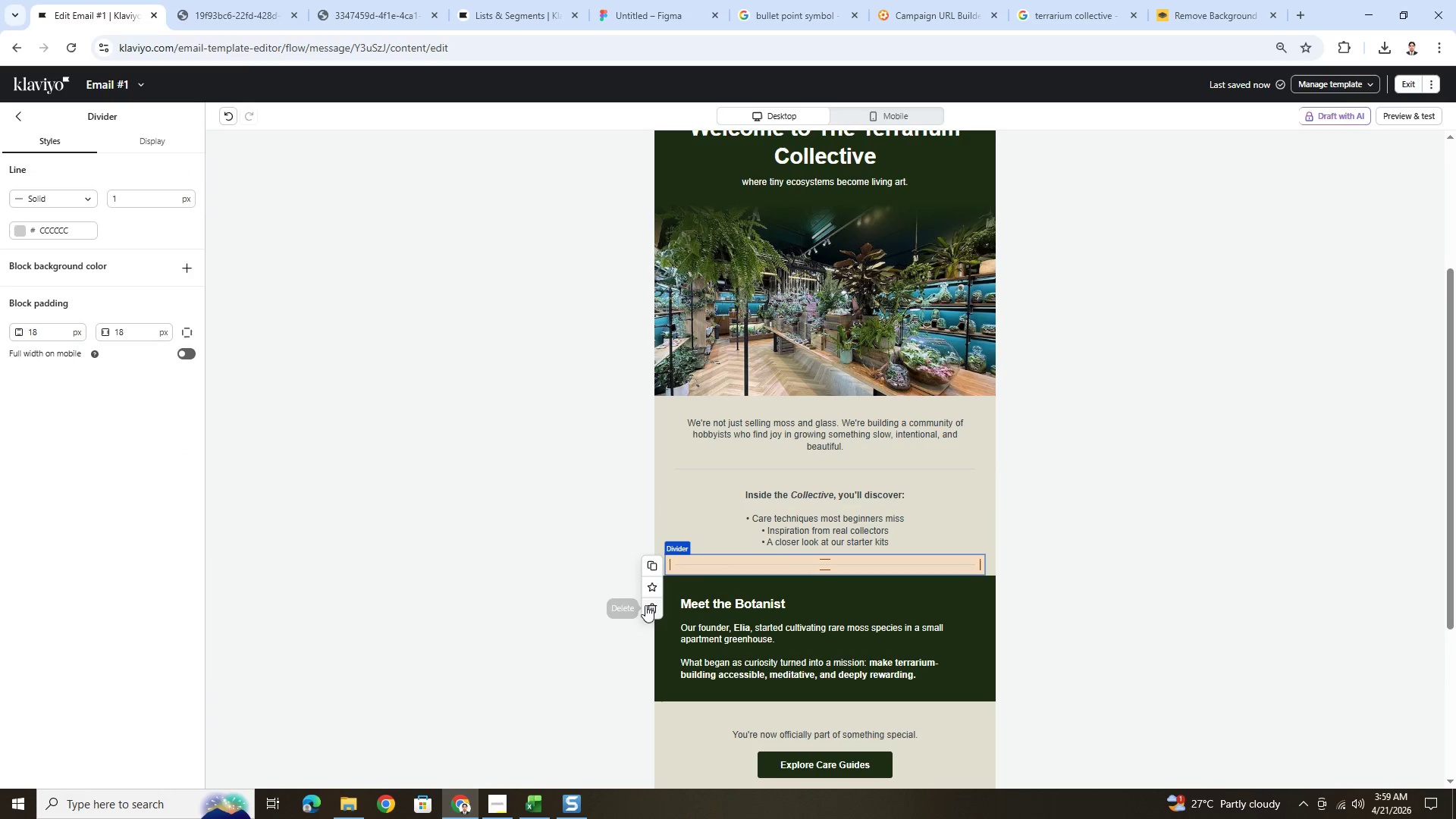 
left_click([649, 608])
 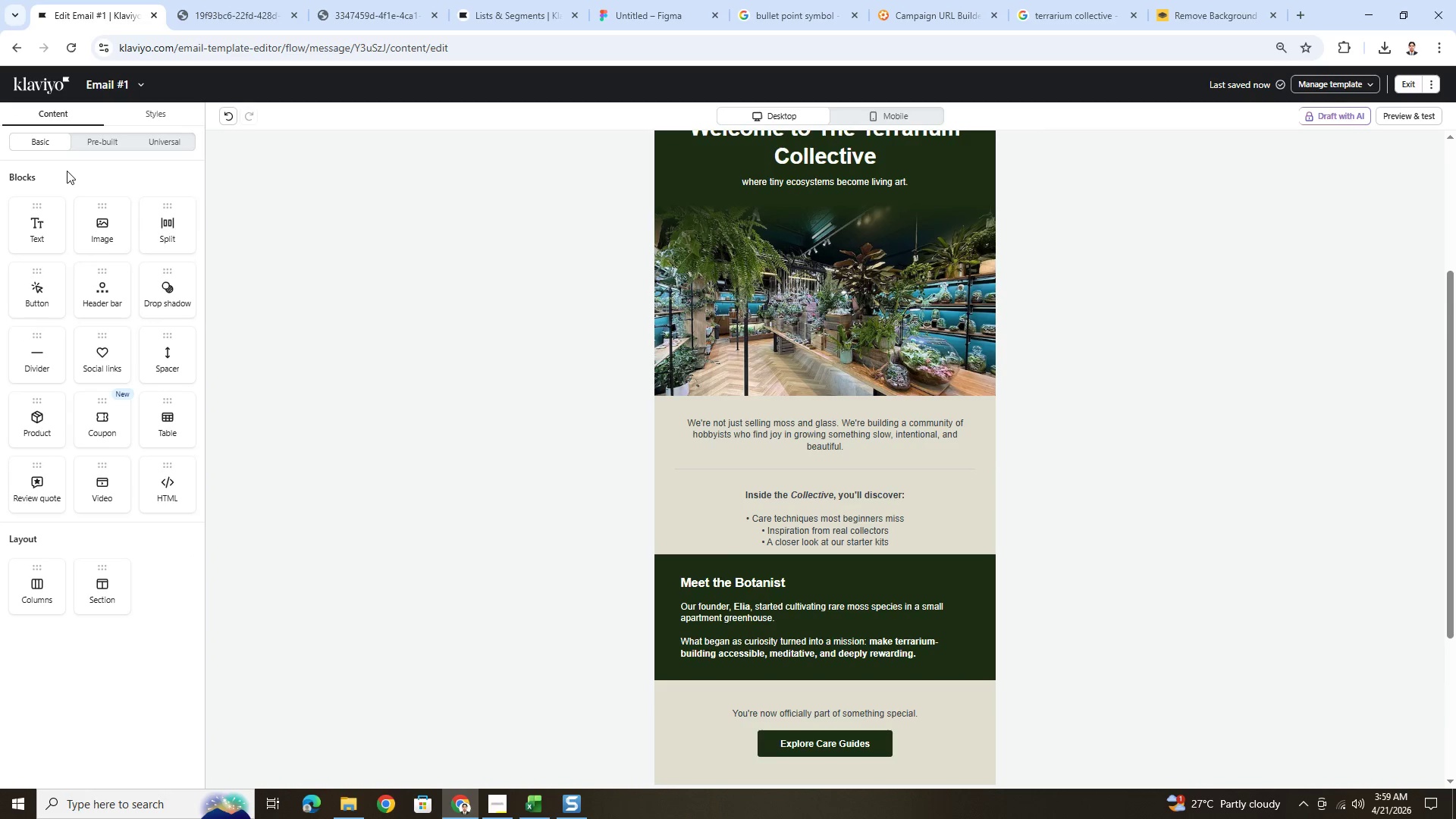 
left_click_drag(start_coordinate=[165, 364], to_coordinate=[929, 582])
 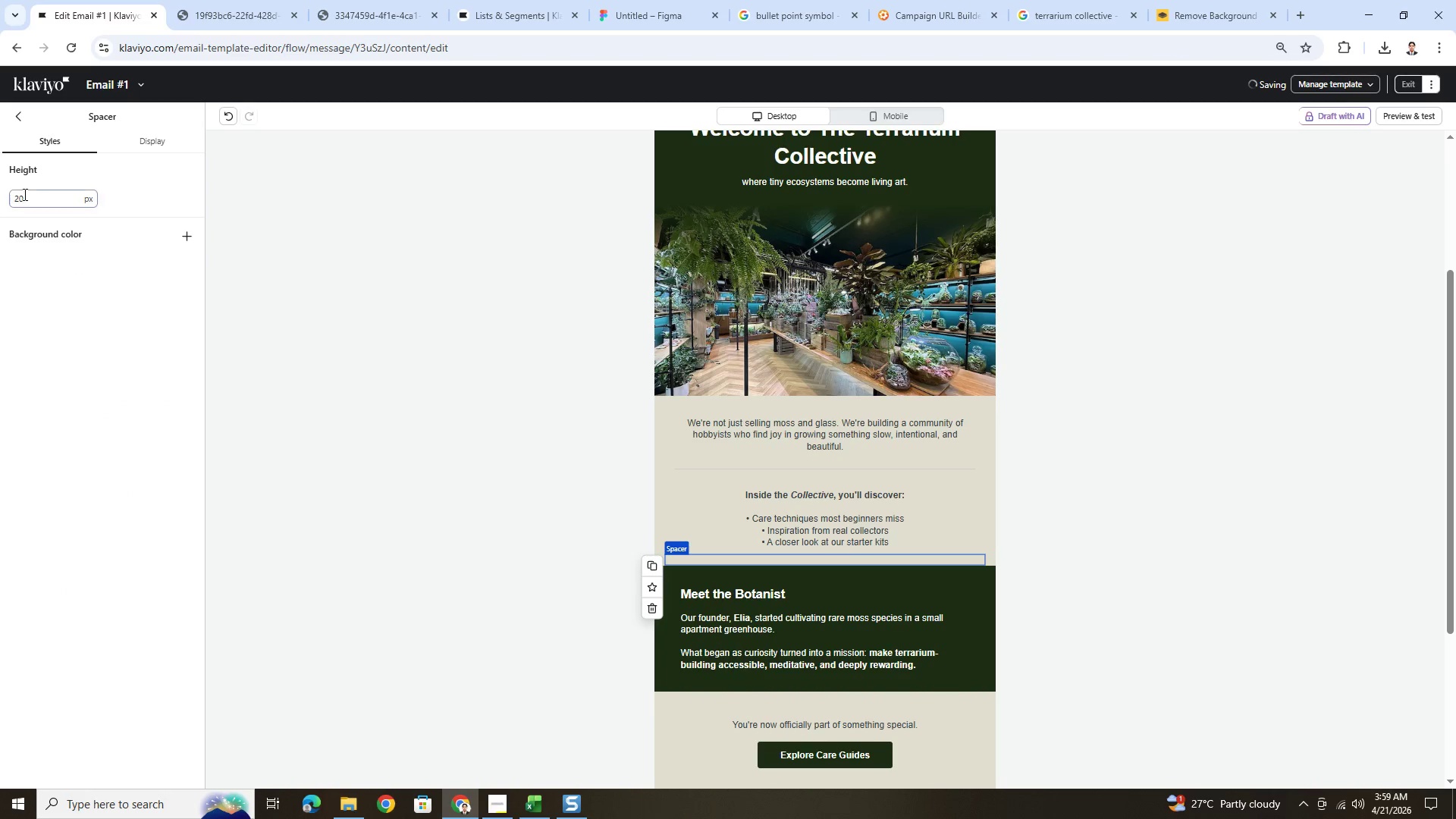 
double_click([33, 192])
 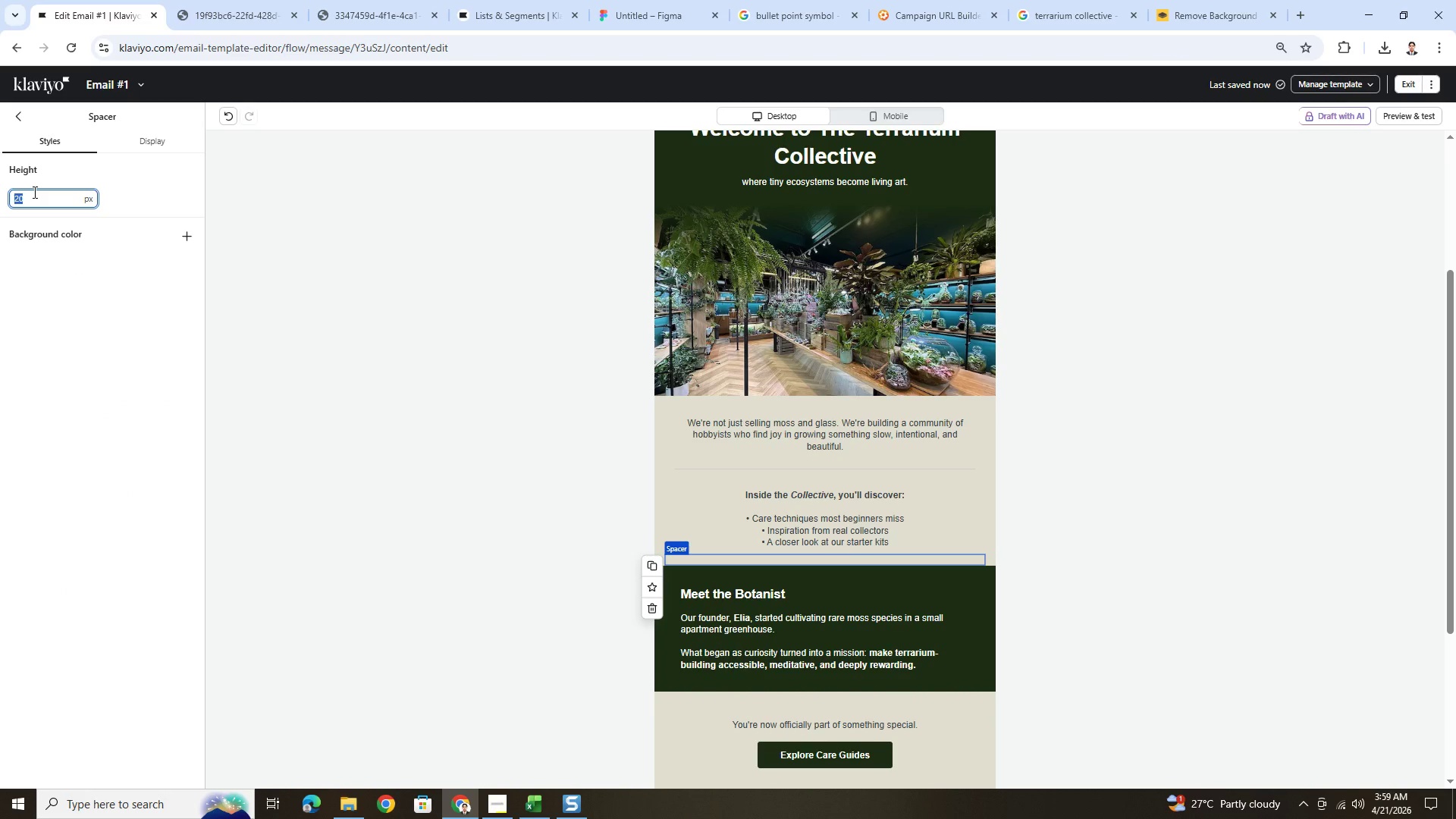 
key(Numpad4)
 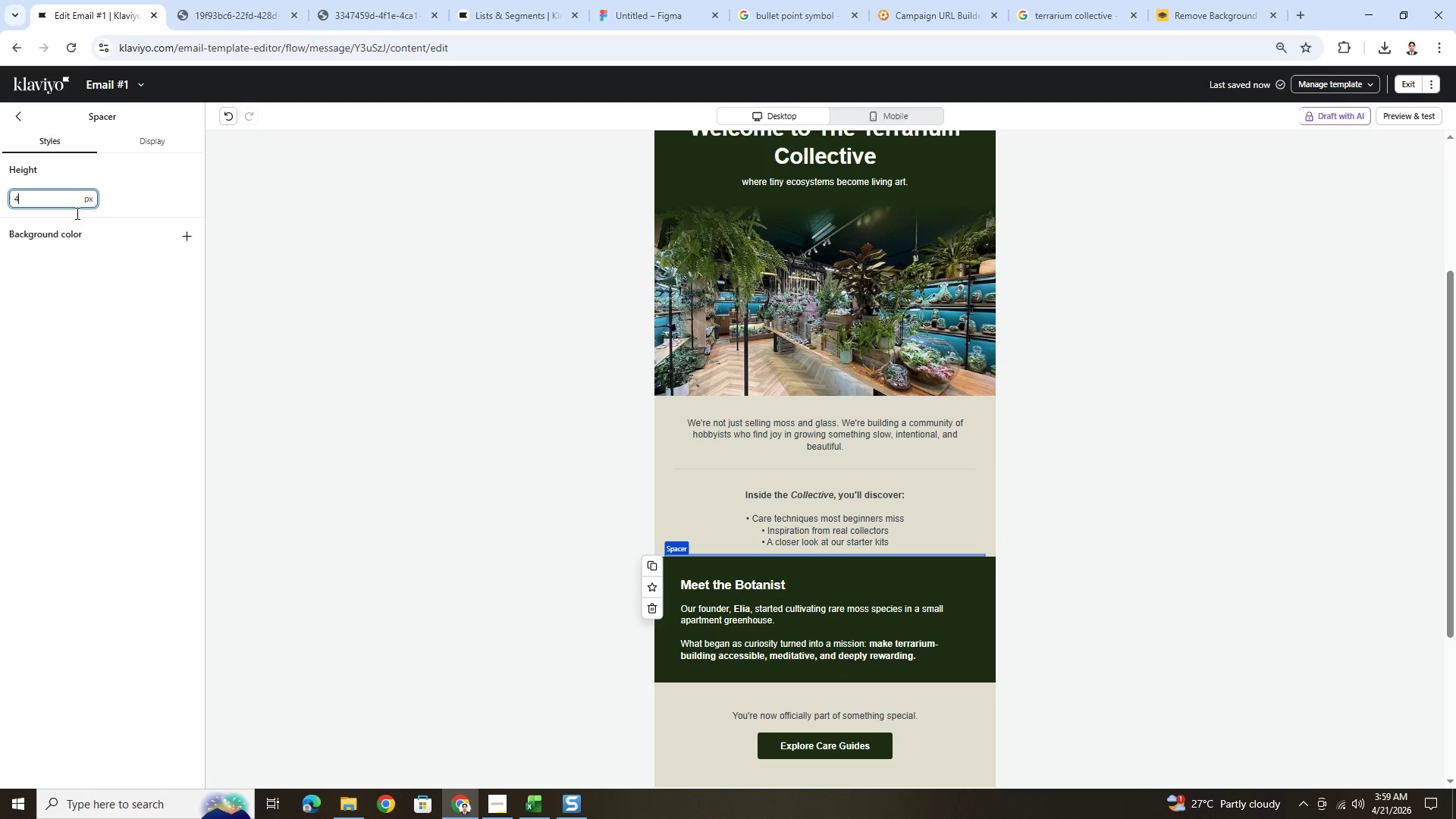 
key(Numpad0)
 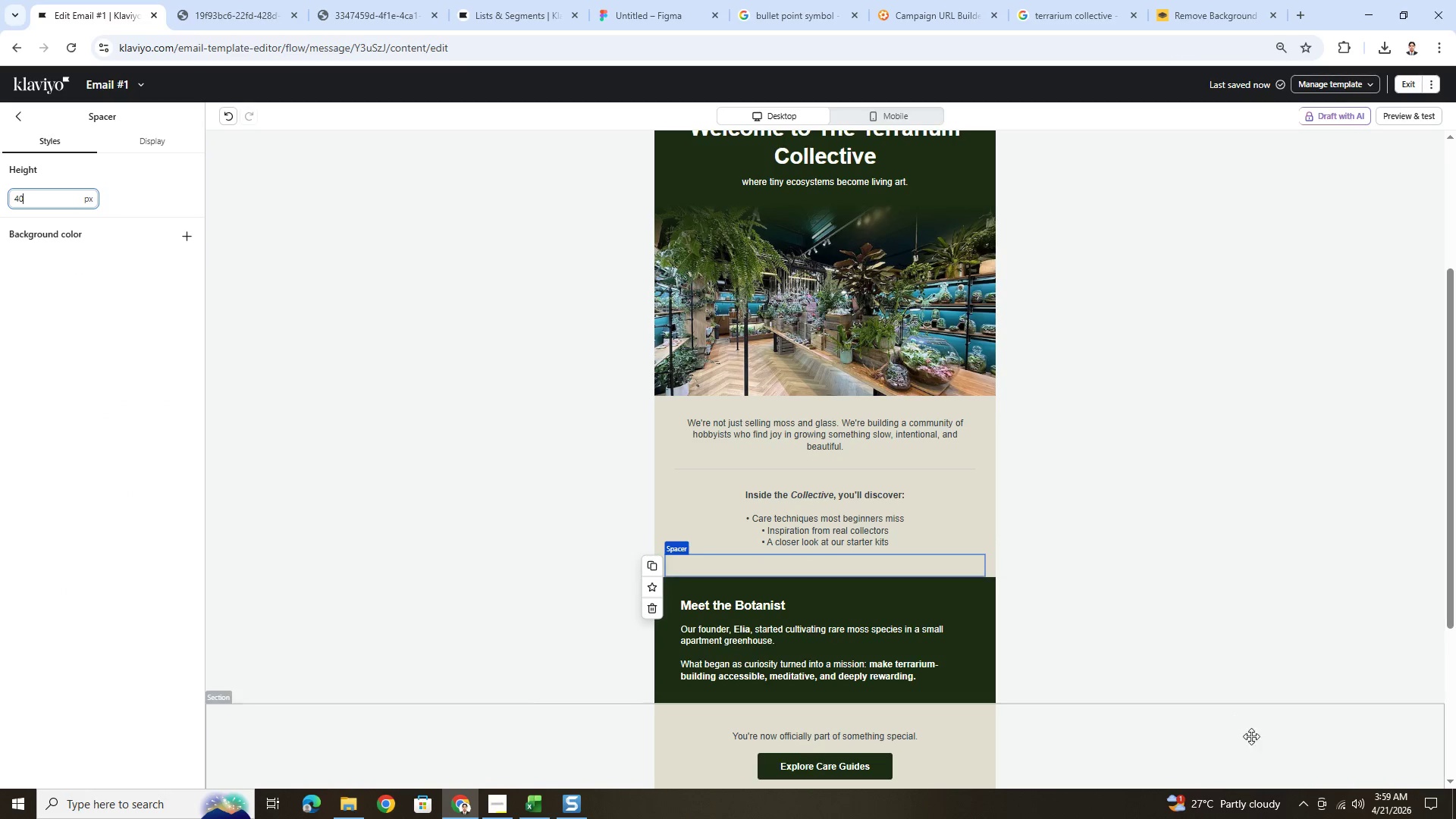 
left_click([1227, 733])
 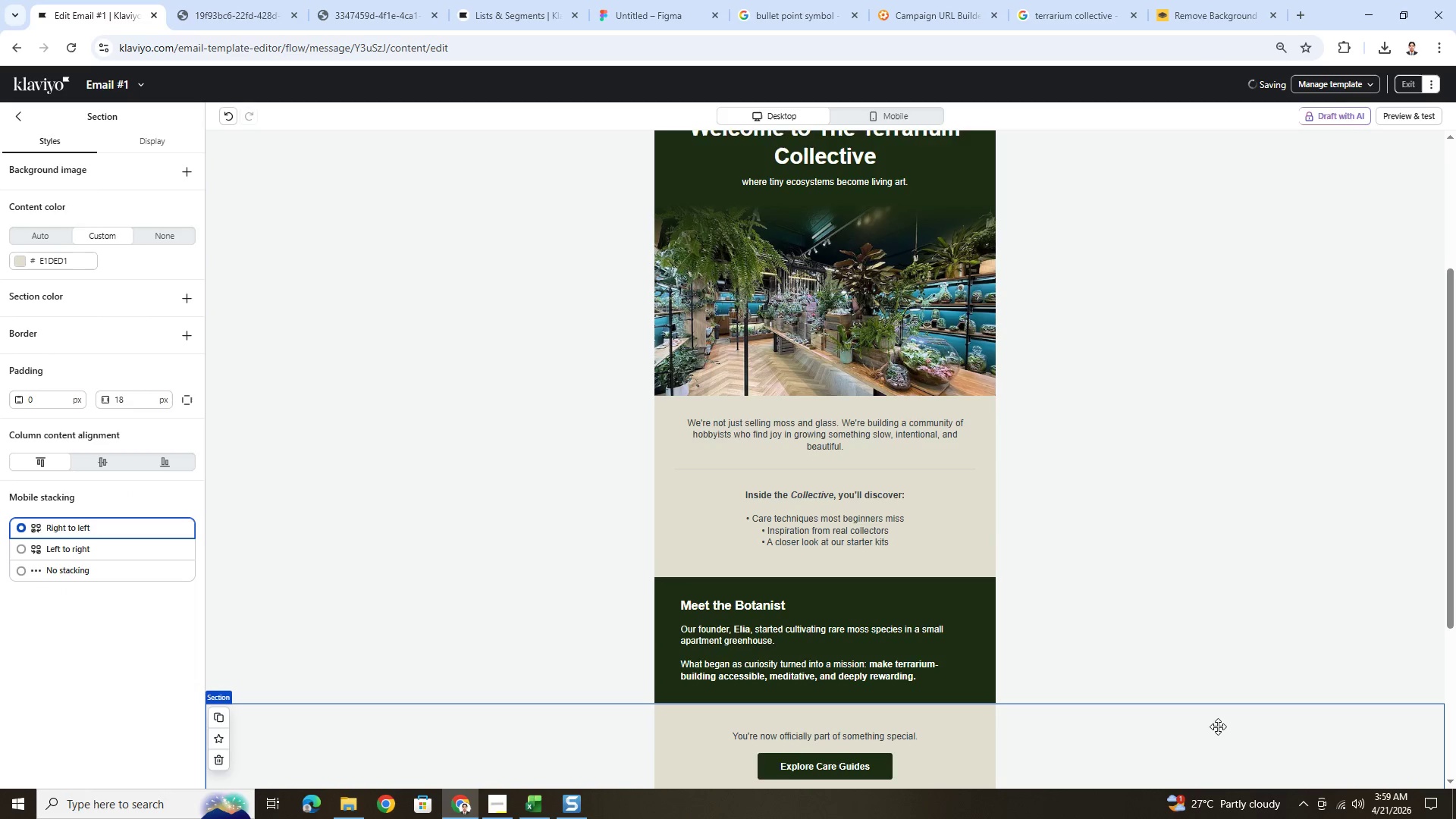 
scroll: coordinate [1216, 726], scroll_direction: down, amount: 2.0
 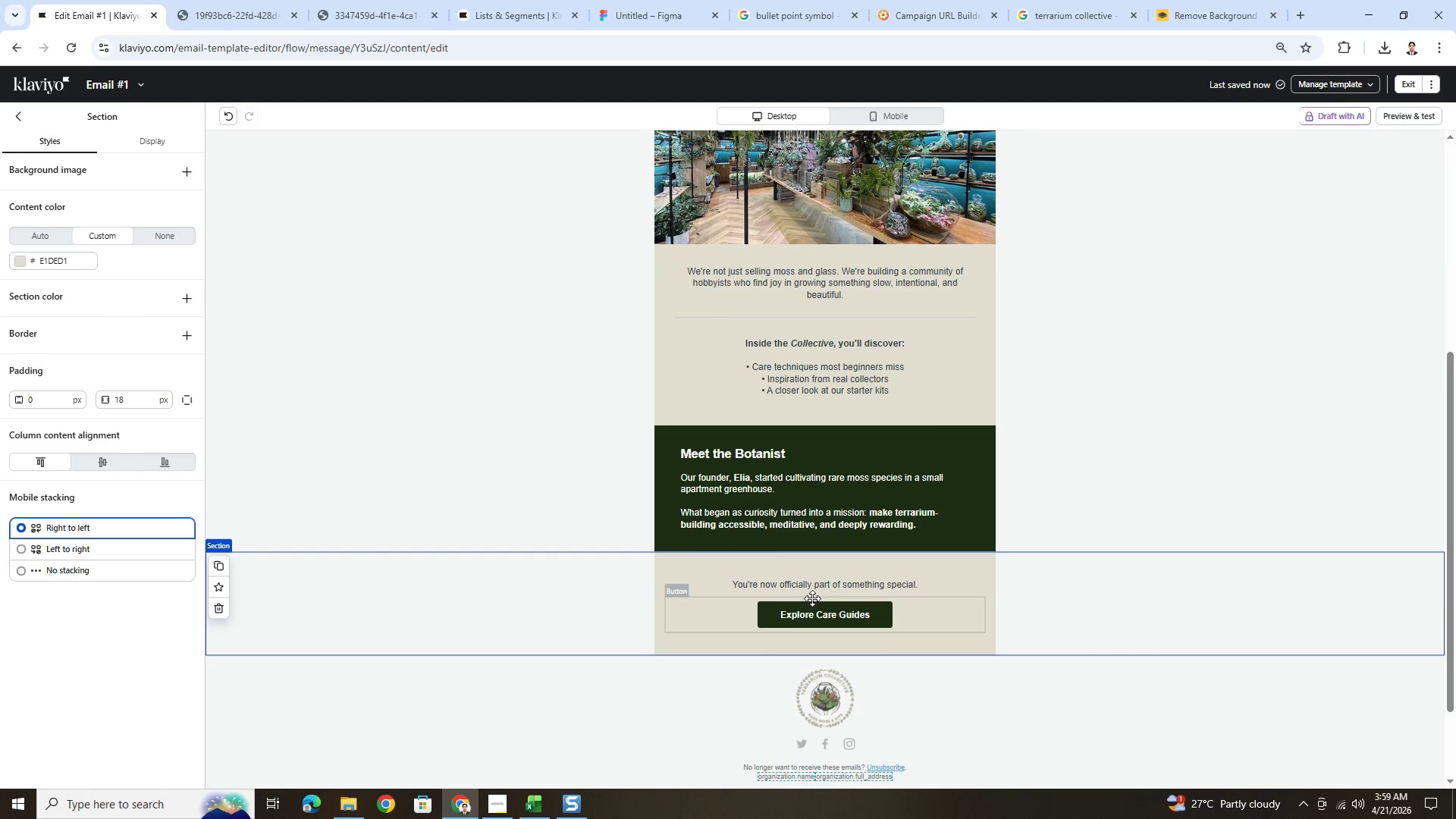 
left_click([17, 123])
 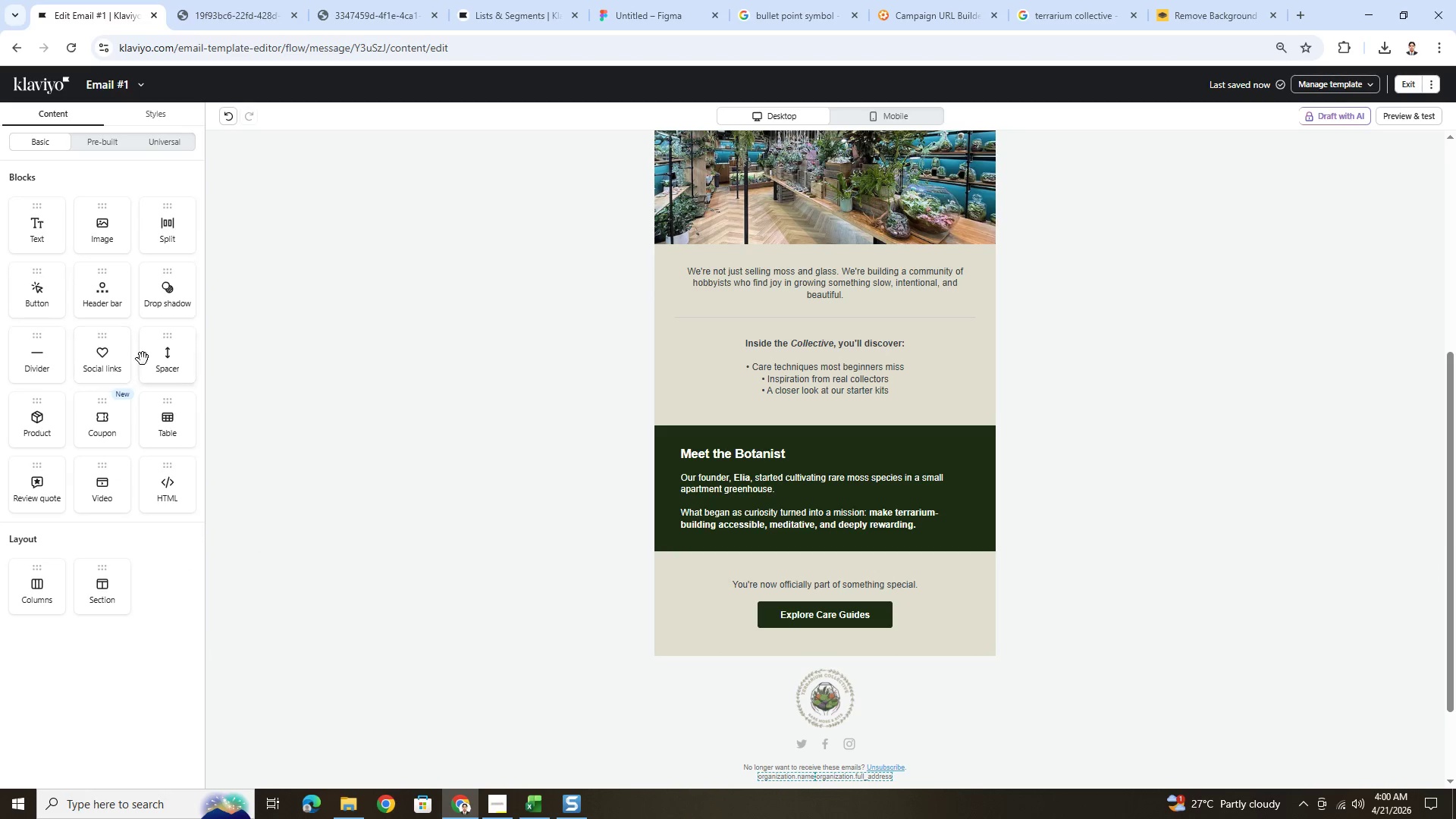 
left_click_drag(start_coordinate=[163, 359], to_coordinate=[904, 626])
 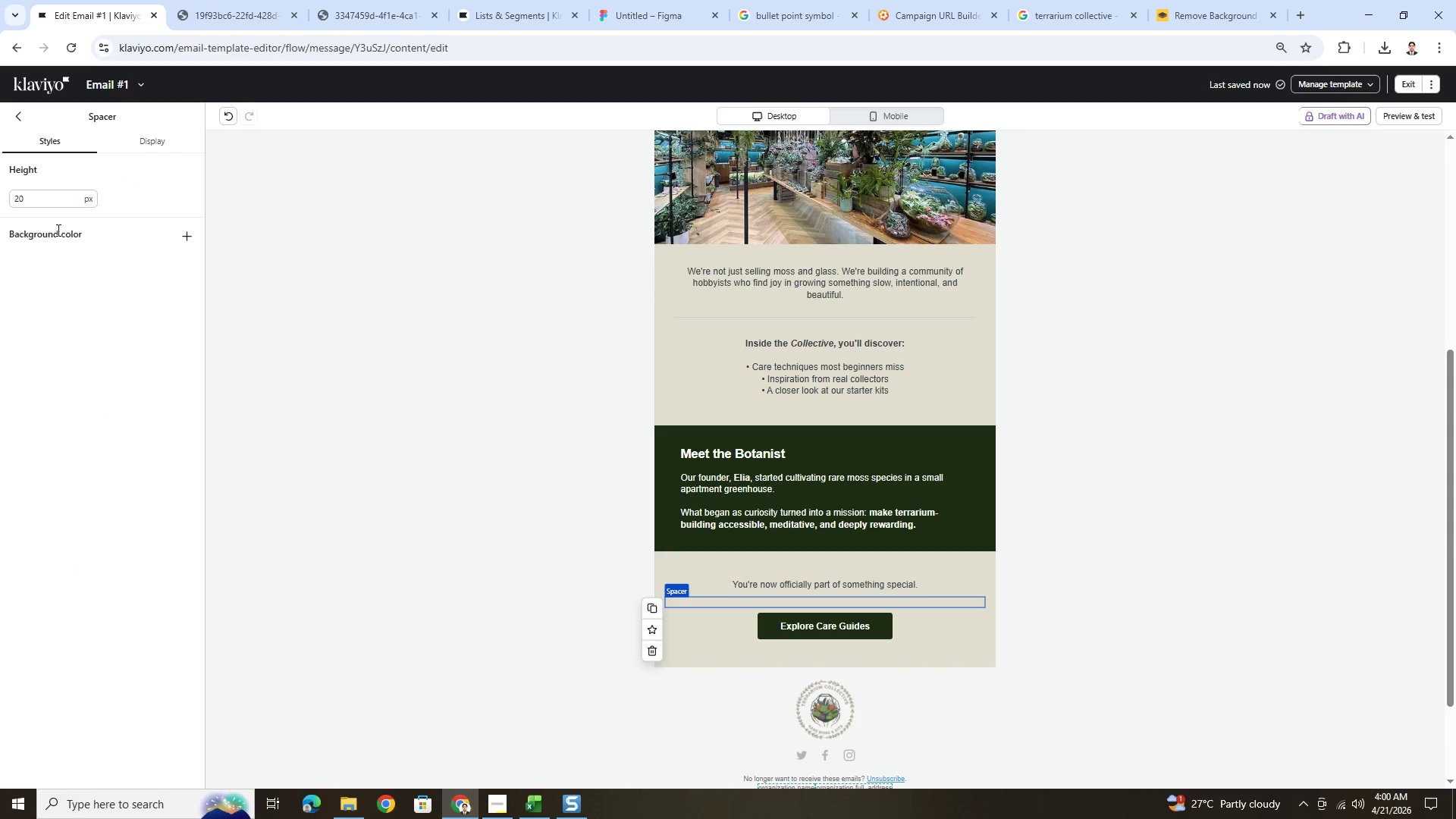 
double_click([36, 204])
 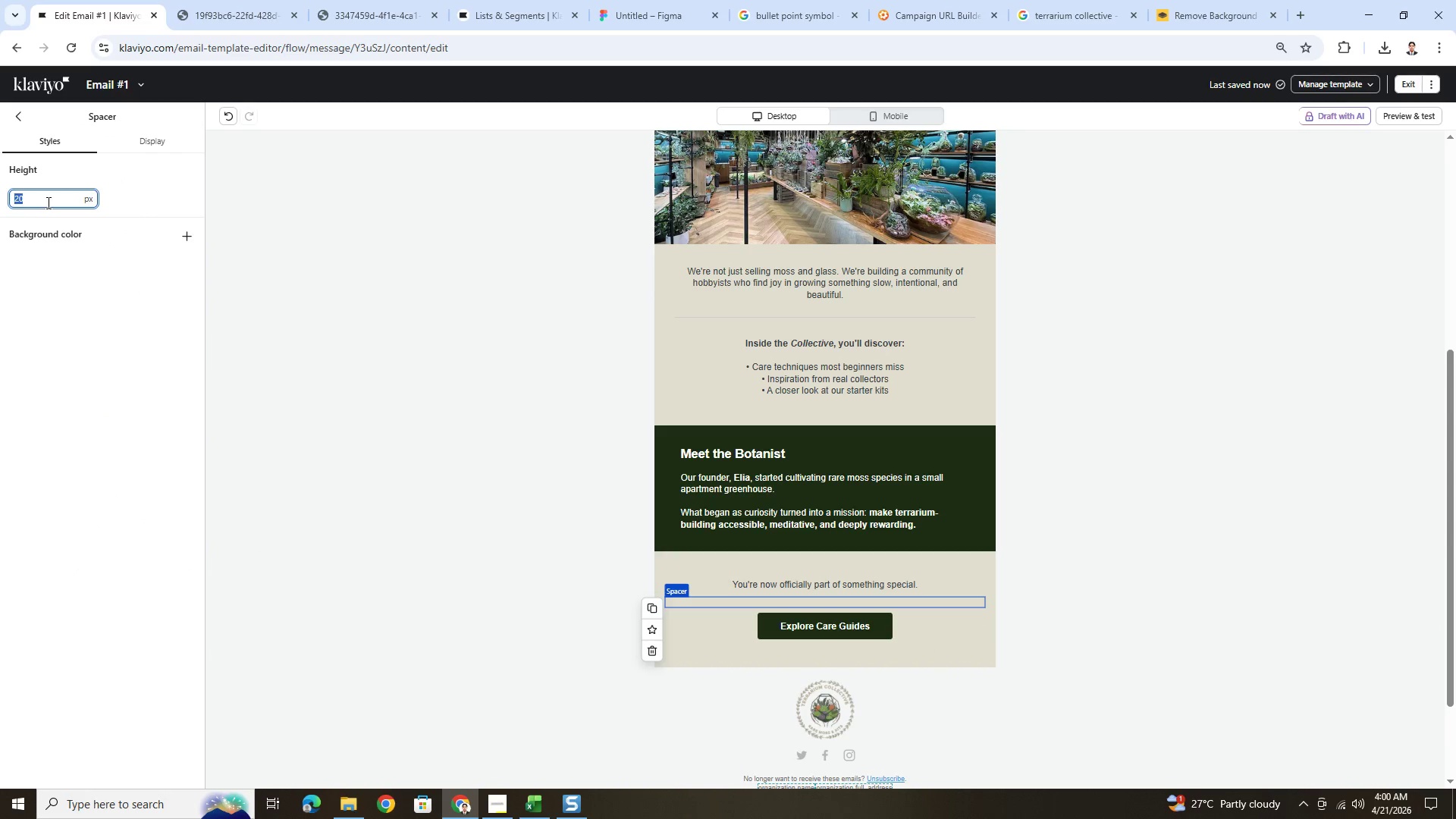 
key(Numpad1)
 